 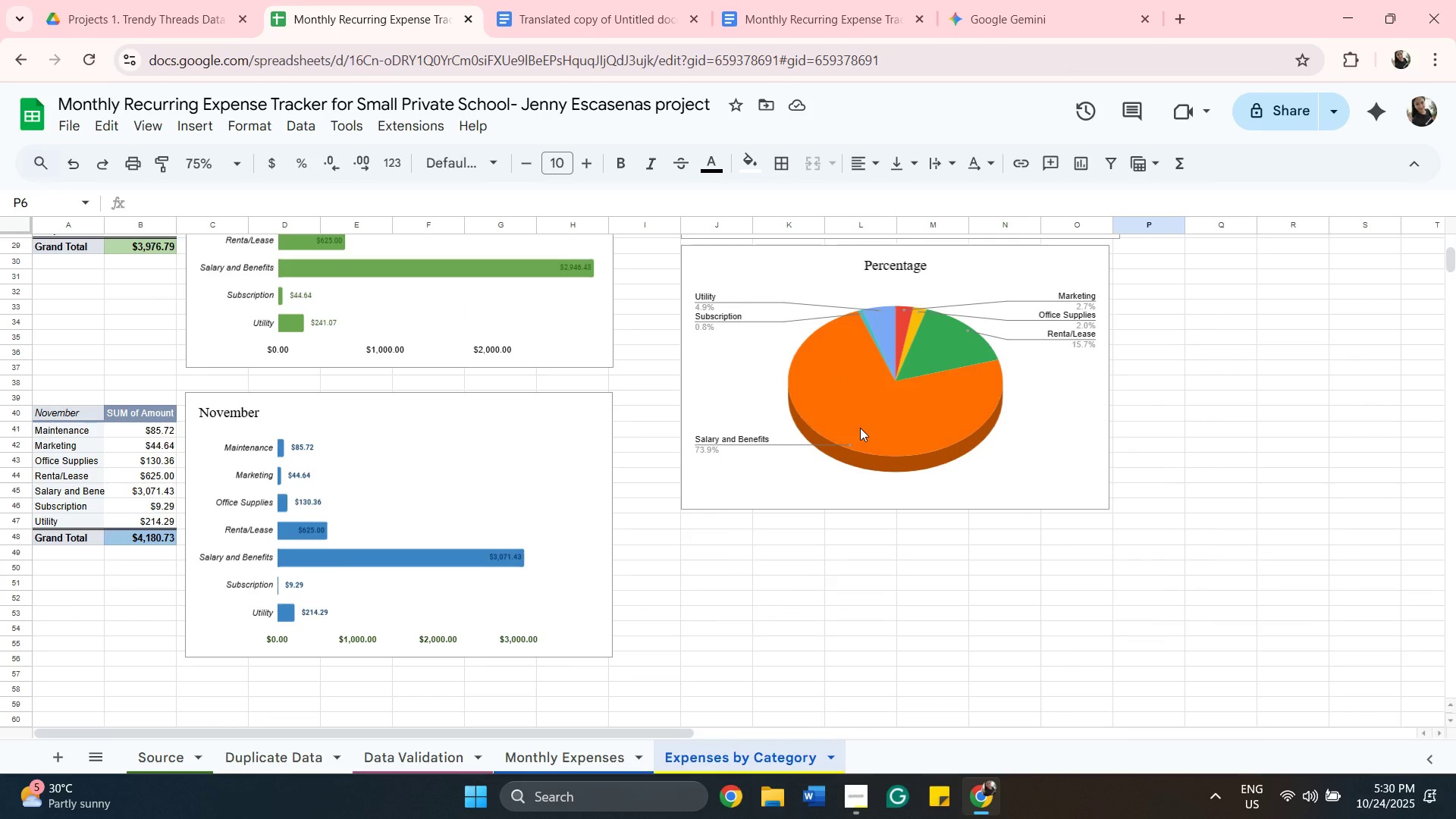 
scroll: coordinate [860, 428], scroll_direction: up, amount: 3.0
 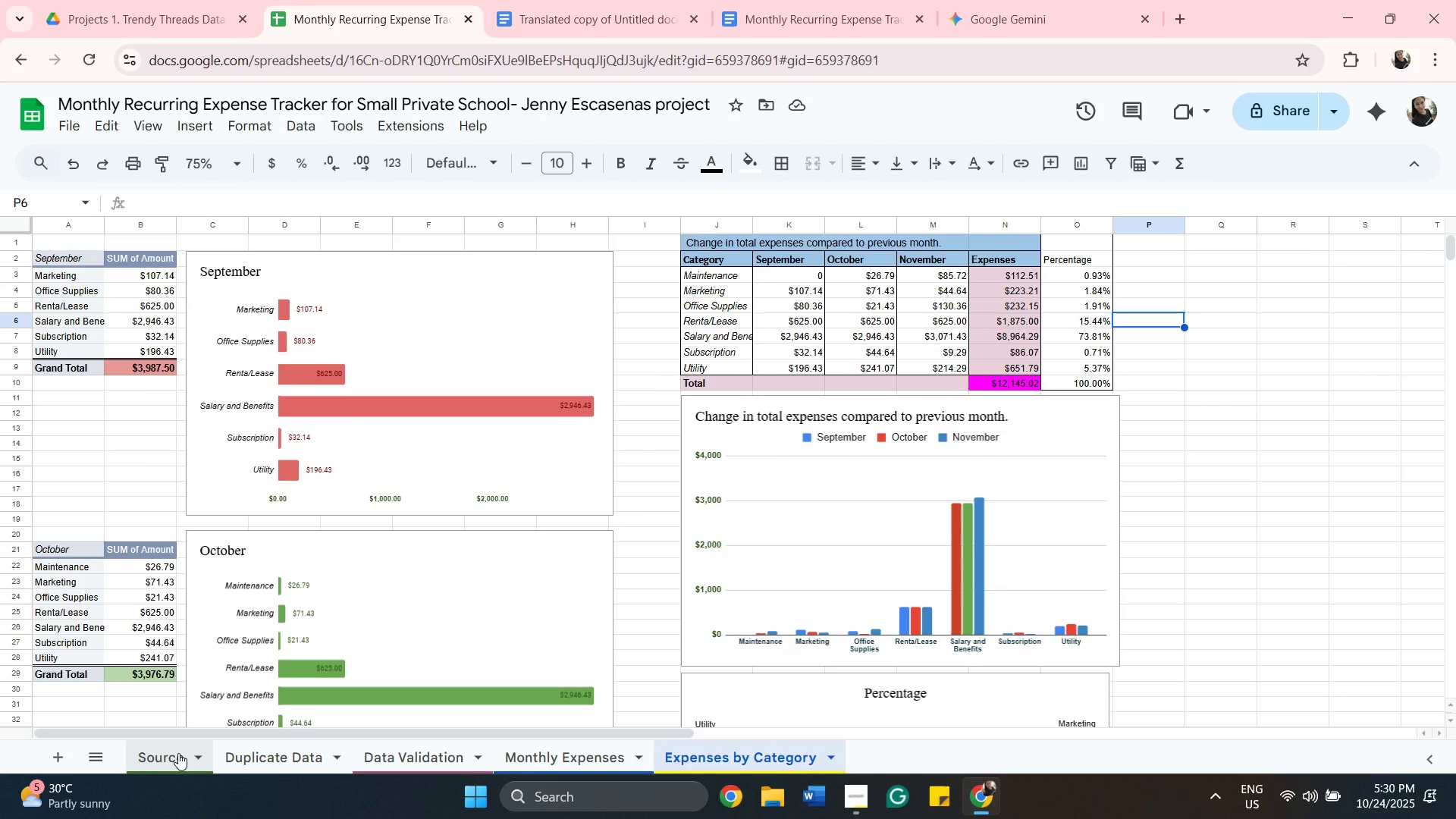 
mouse_move([49, 136])
 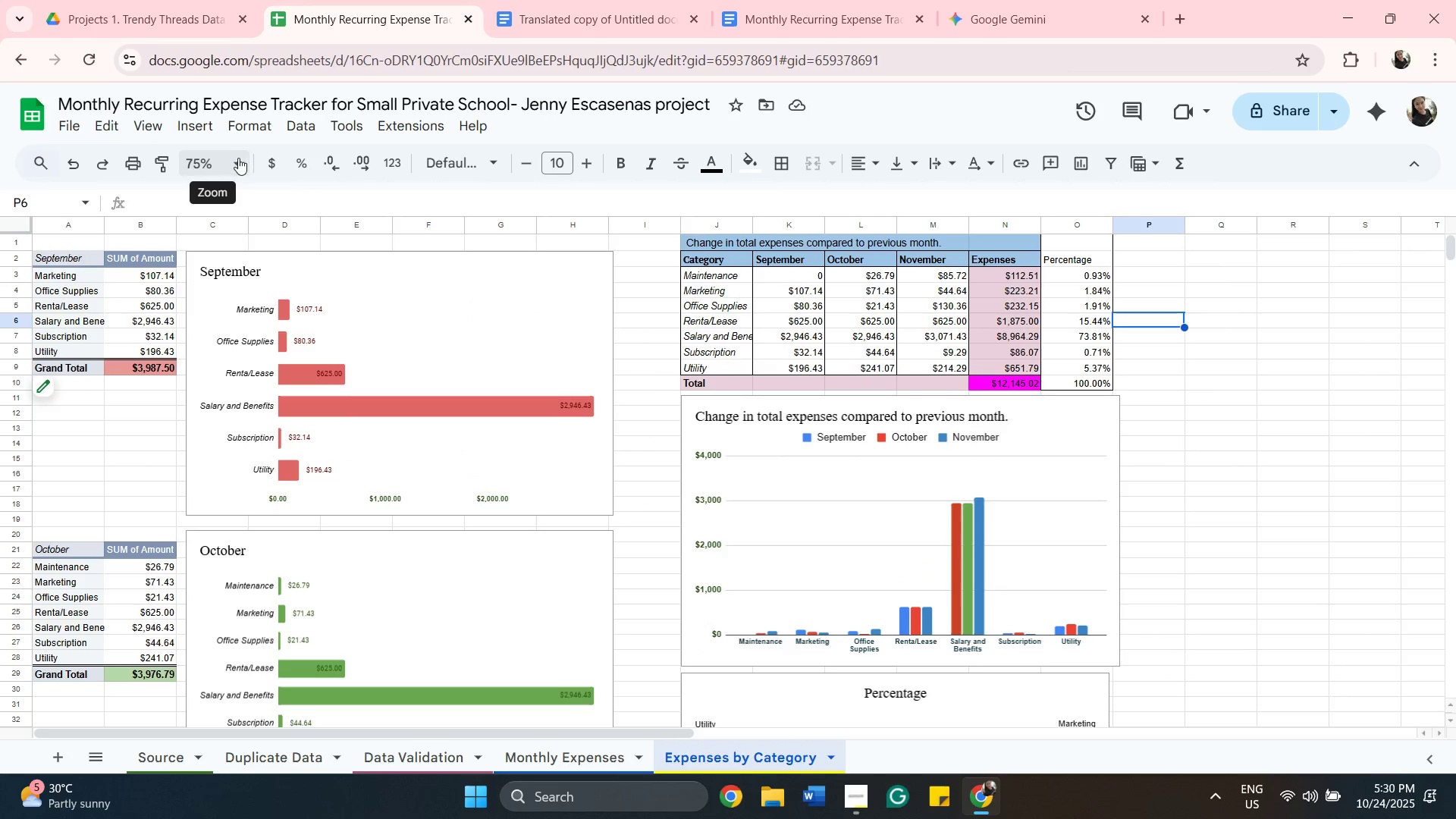 
left_click([231, 166])
 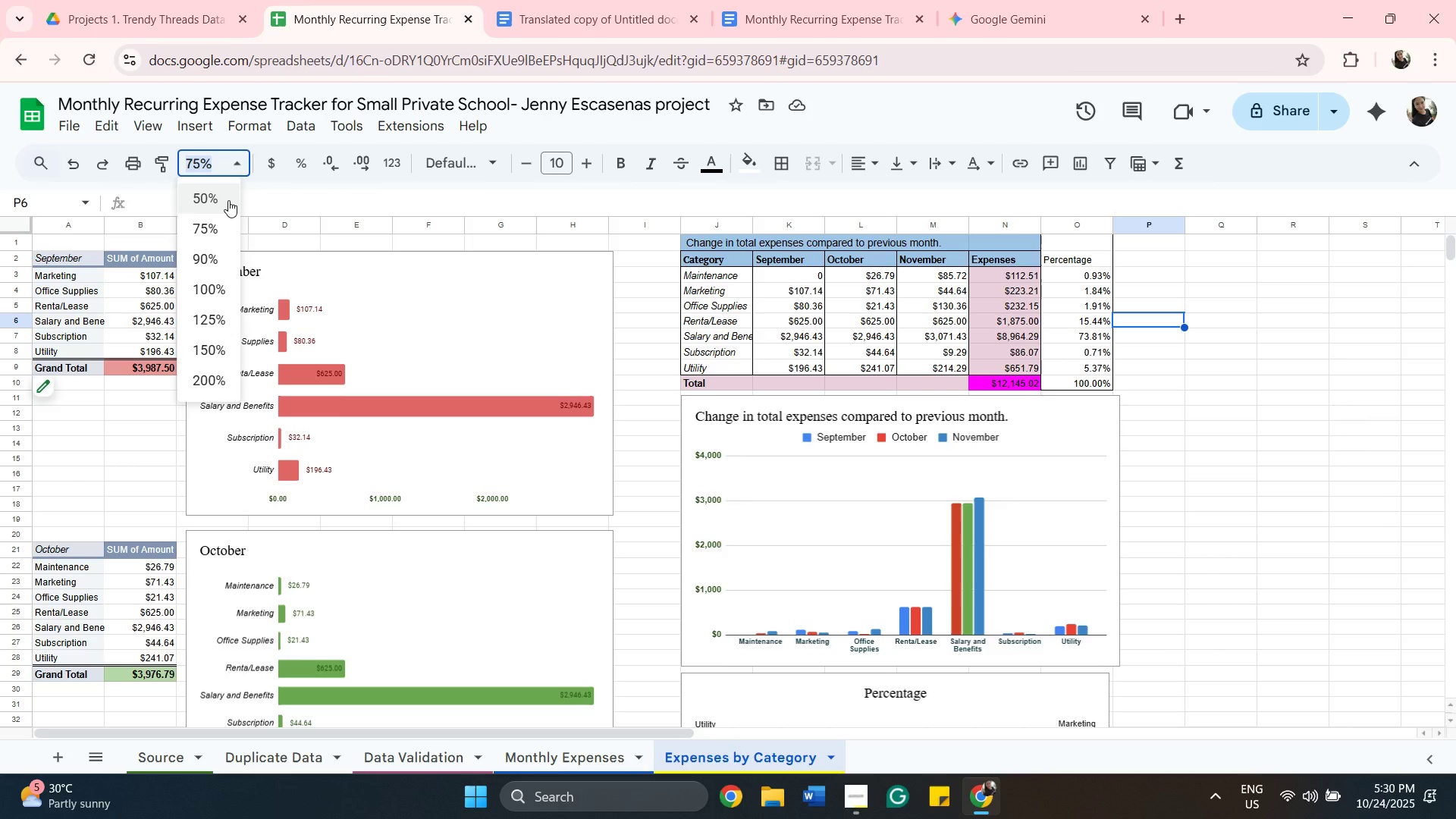 
left_click([228, 200])
 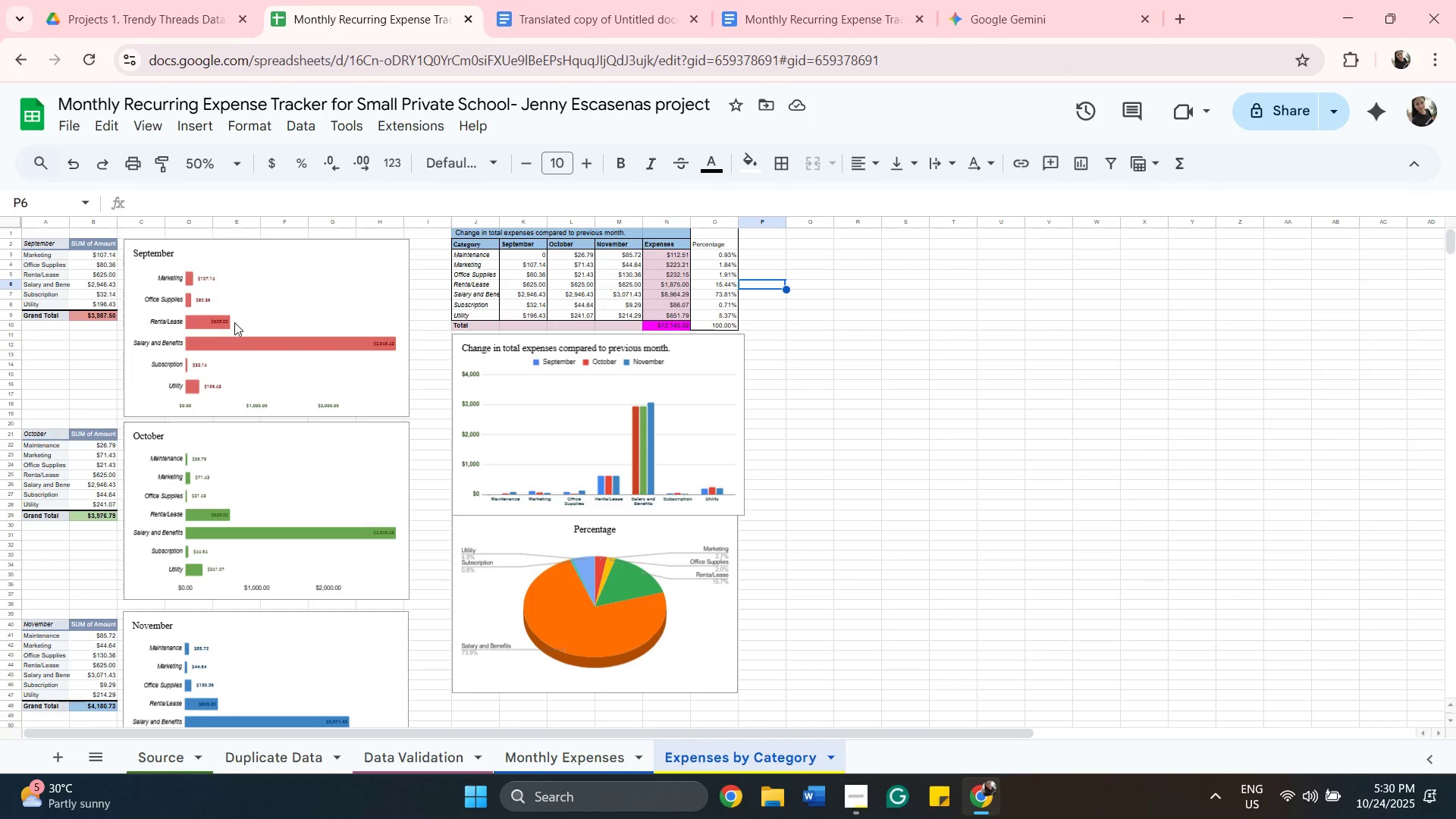 
scroll: coordinate [293, 551], scroll_direction: up, amount: 4.0
 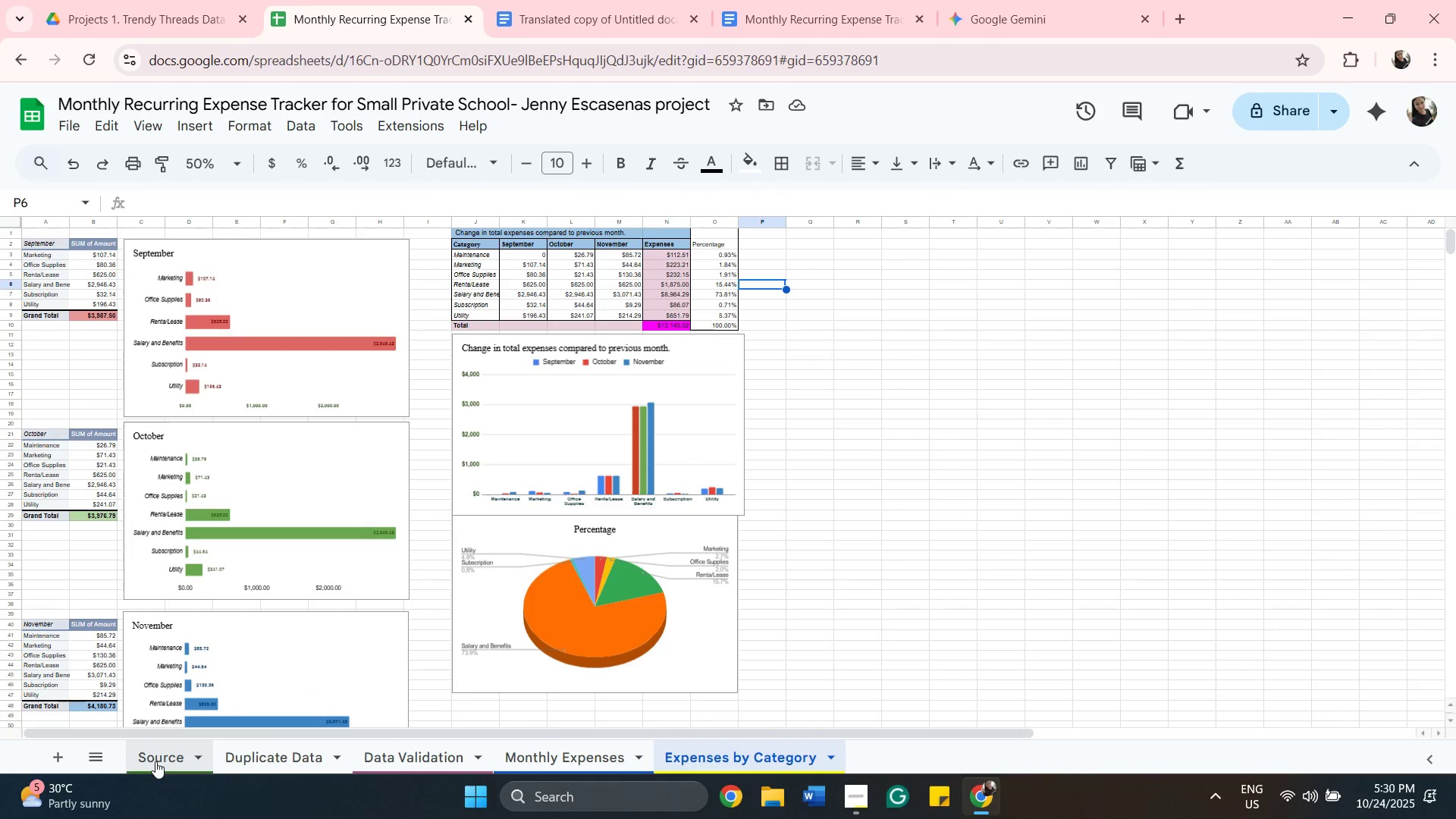 
left_click([155, 761])
 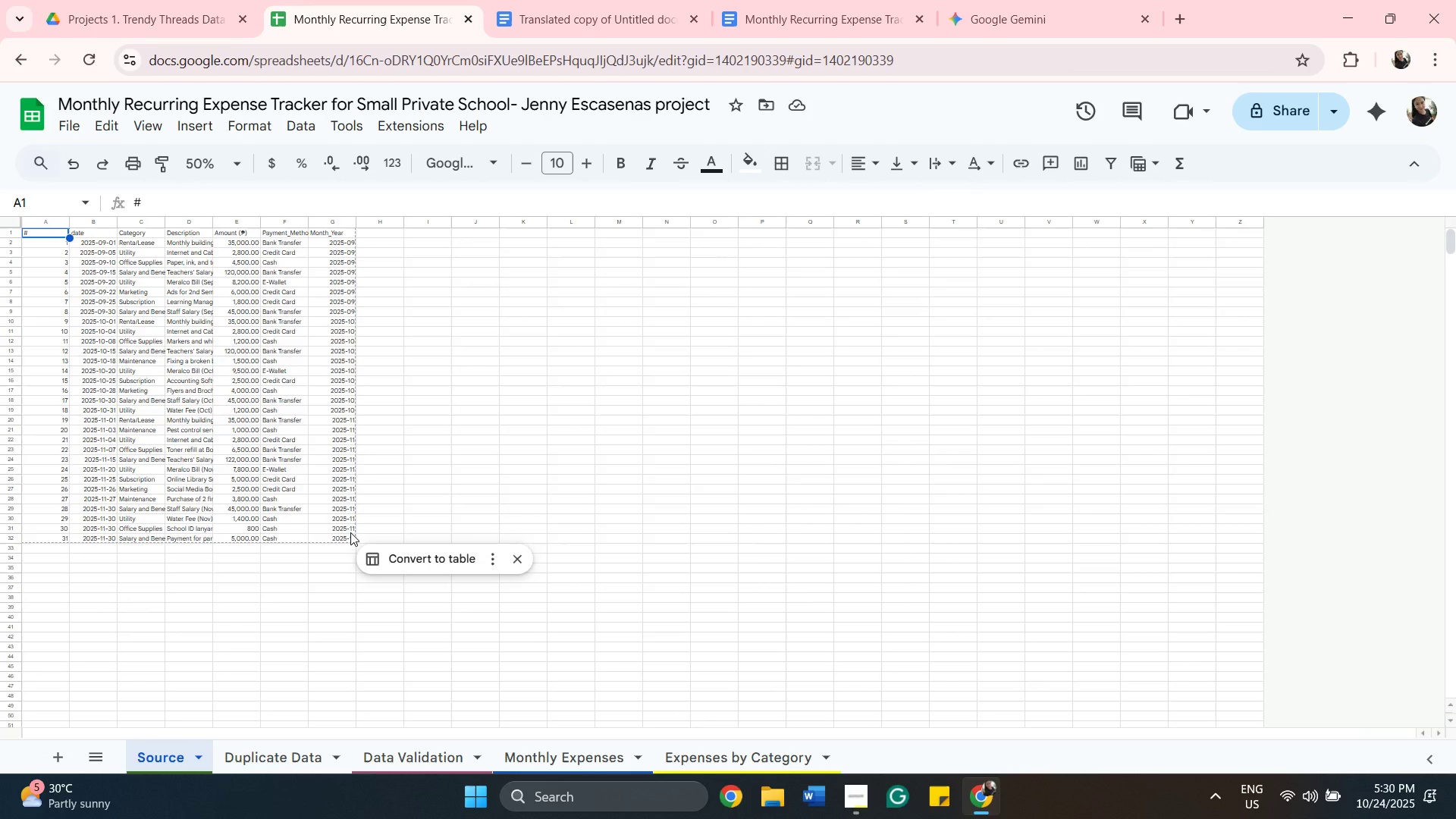 
scroll: coordinate [165, 439], scroll_direction: up, amount: 7.0
 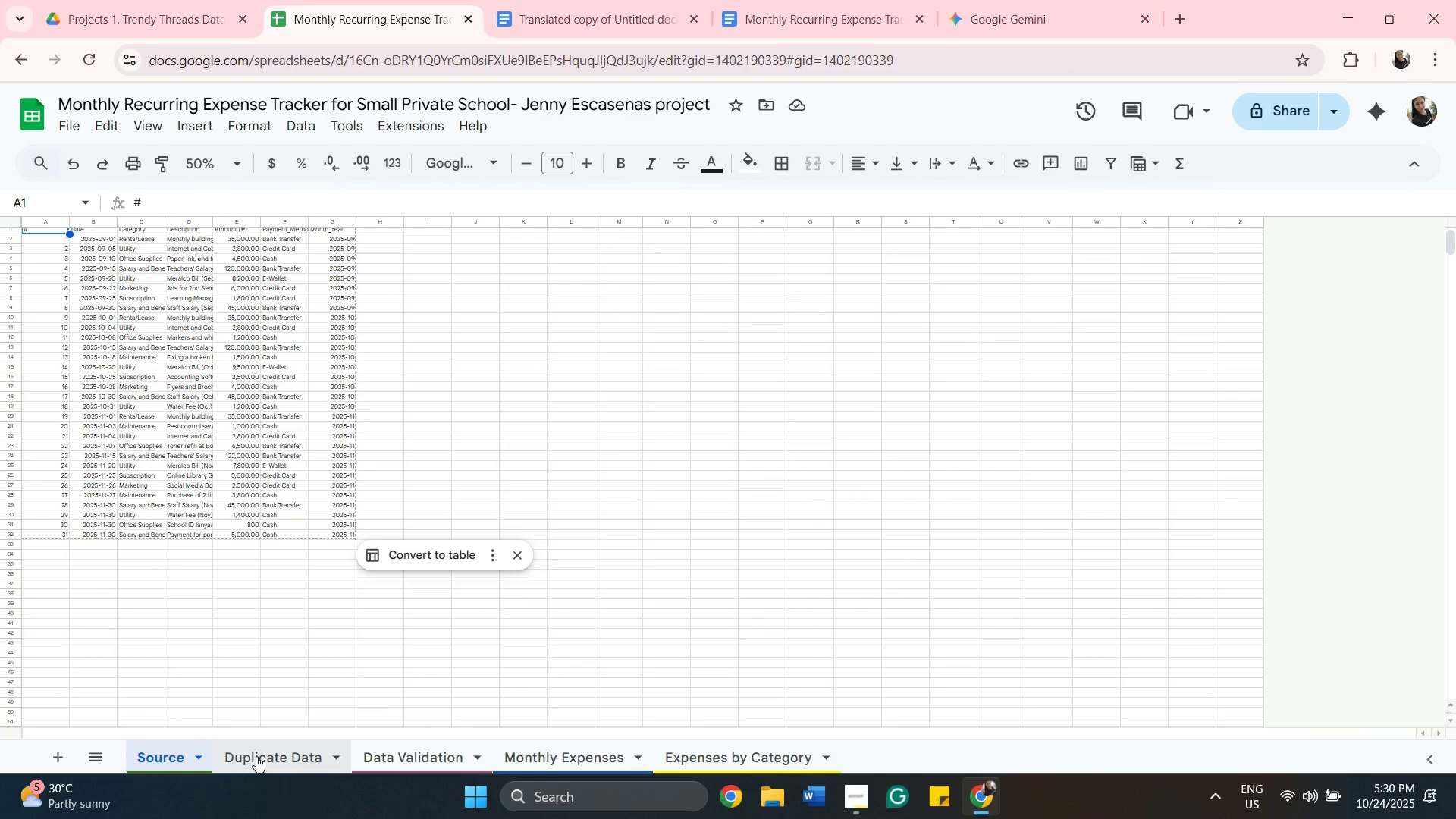 
left_click([256, 756])
 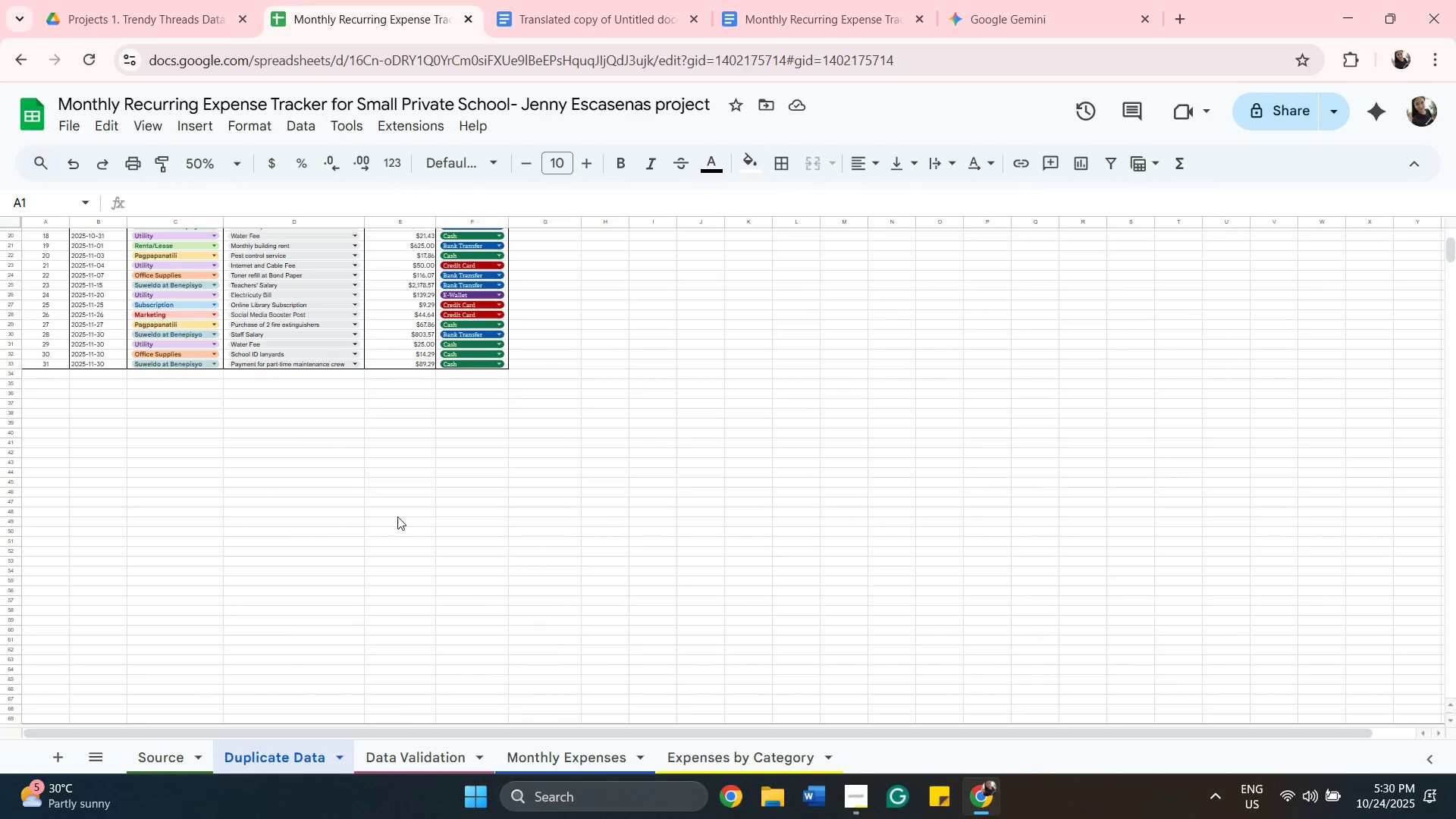 
scroll: coordinate [403, 510], scroll_direction: up, amount: 5.0
 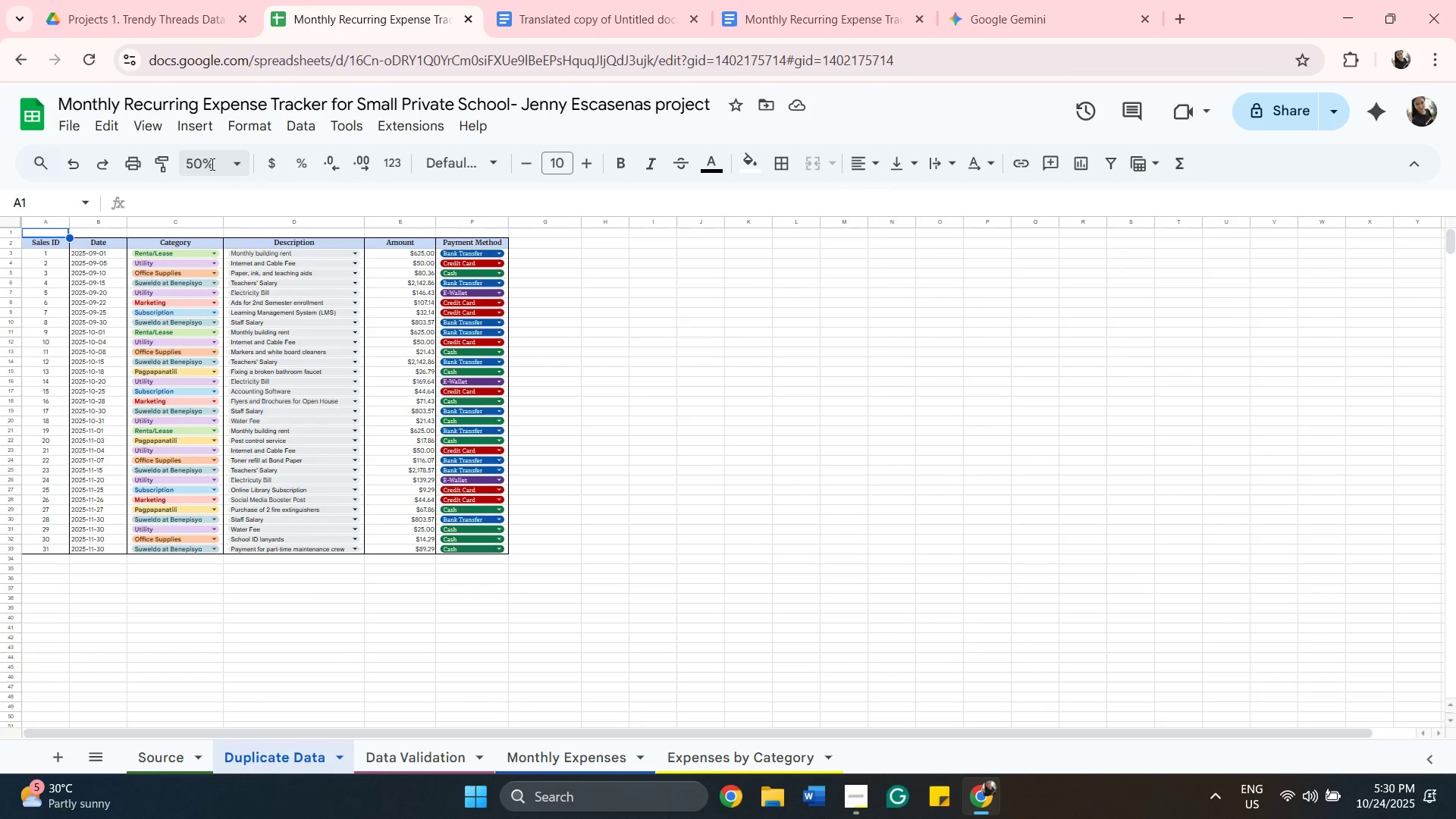 
left_click([215, 165])
 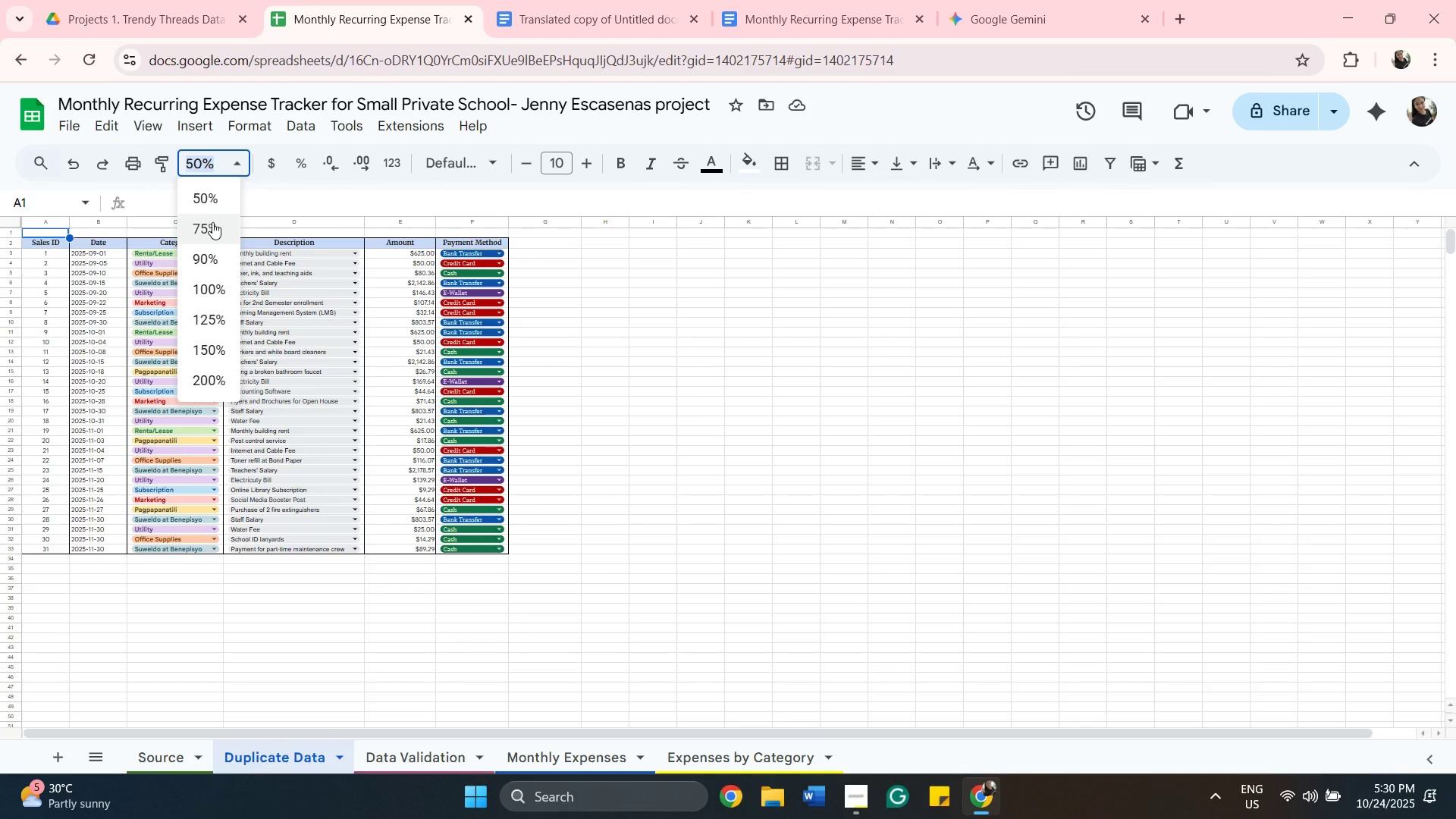 
left_click([212, 222])
 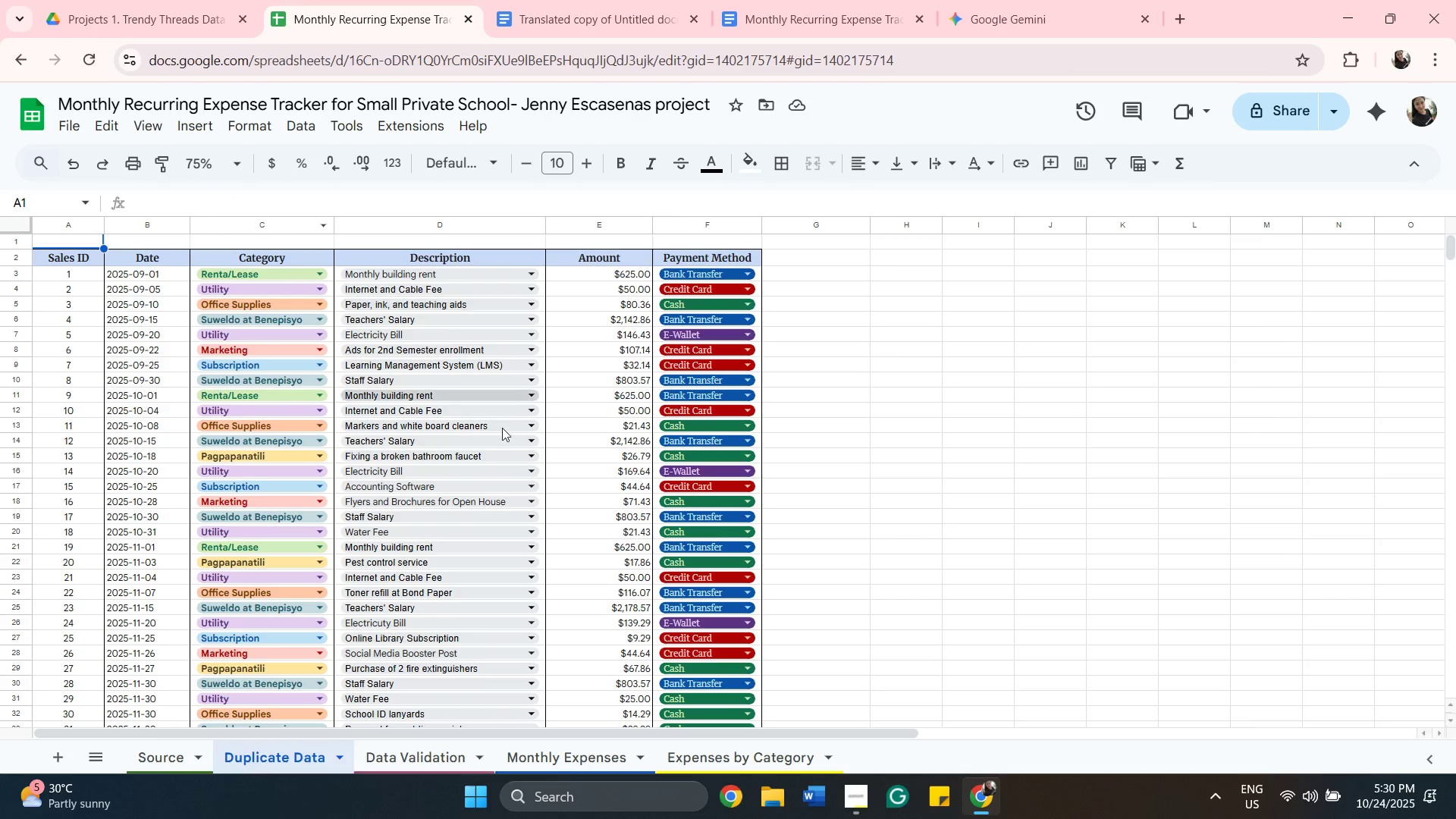 
scroll: coordinate [510, 438], scroll_direction: down, amount: 4.0
 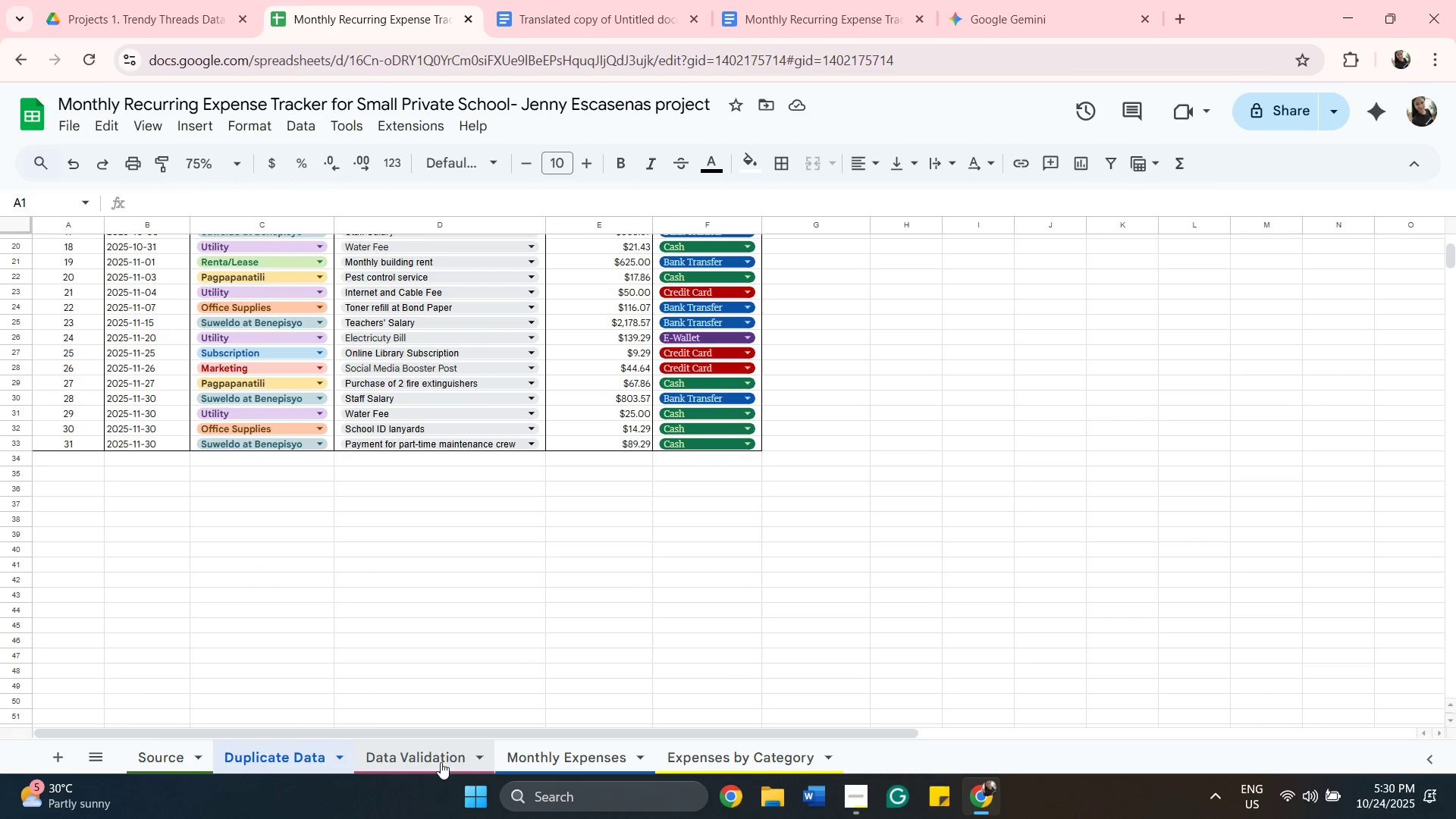 
left_click([439, 762])
 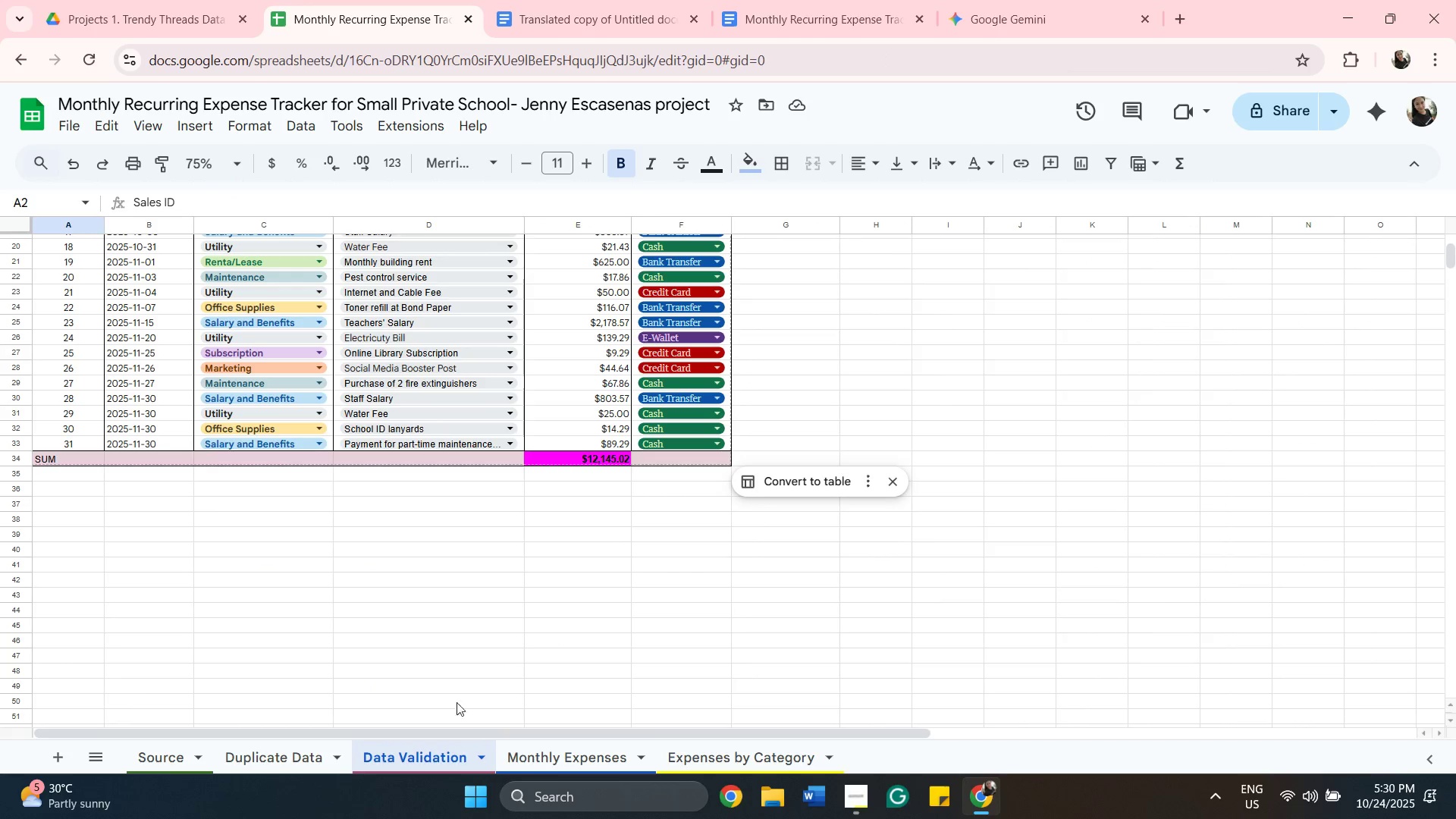 
scroll: coordinate [526, 548], scroll_direction: up, amount: 5.0
 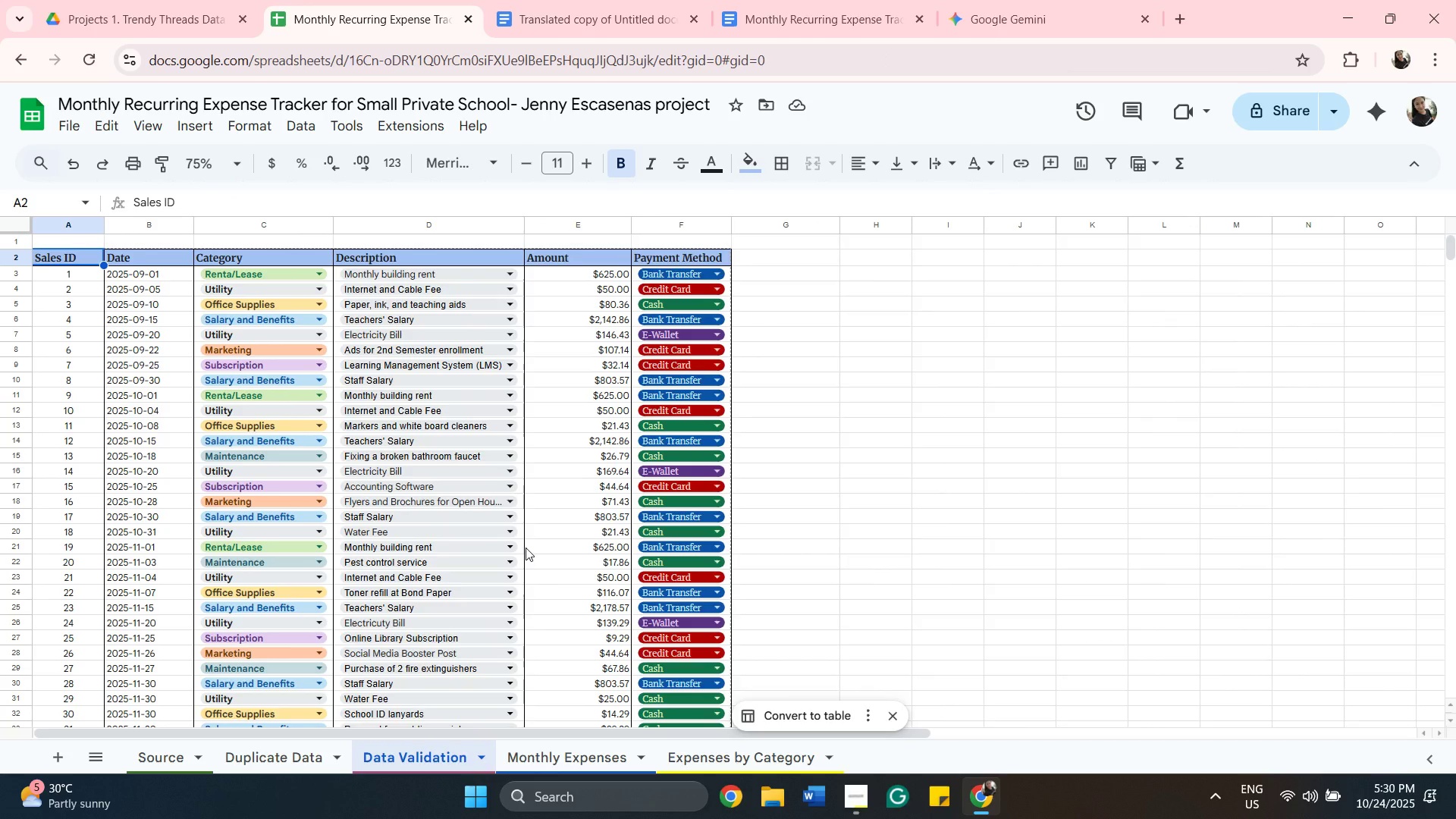 
scroll: coordinate [526, 548], scroll_direction: down, amount: 5.0
 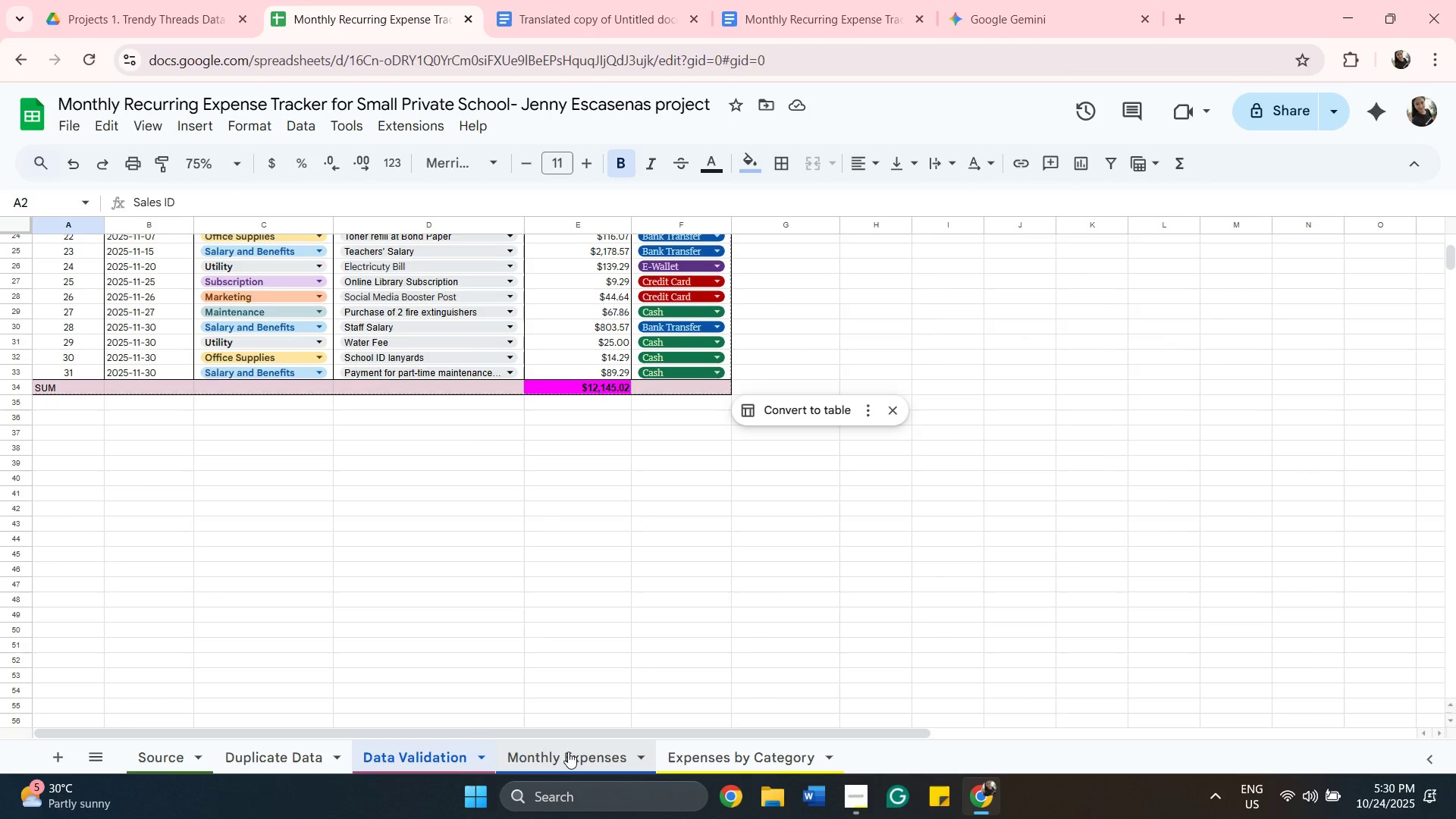 
left_click([568, 752])
 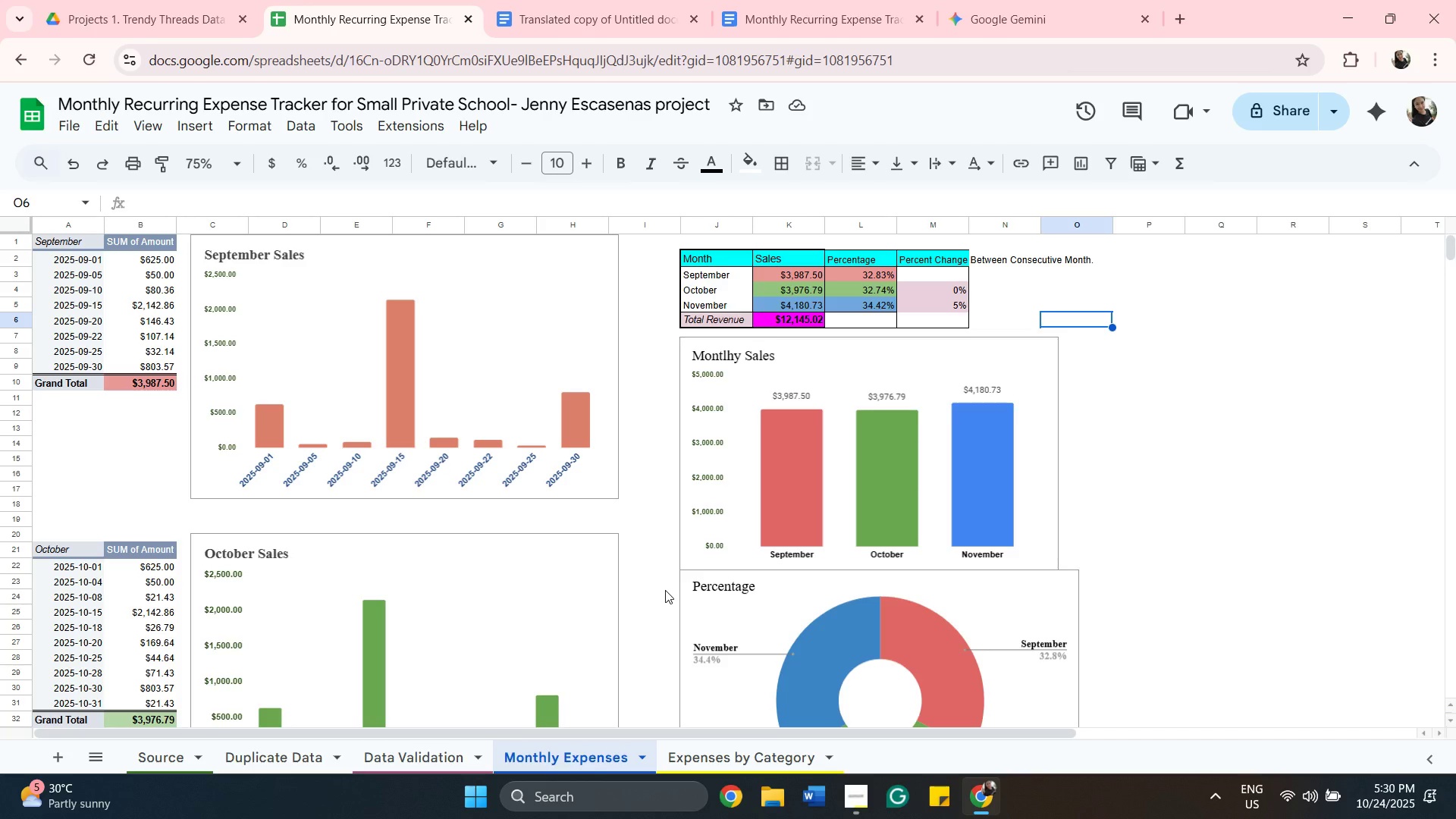 
scroll: coordinate [674, 587], scroll_direction: up, amount: 2.0
 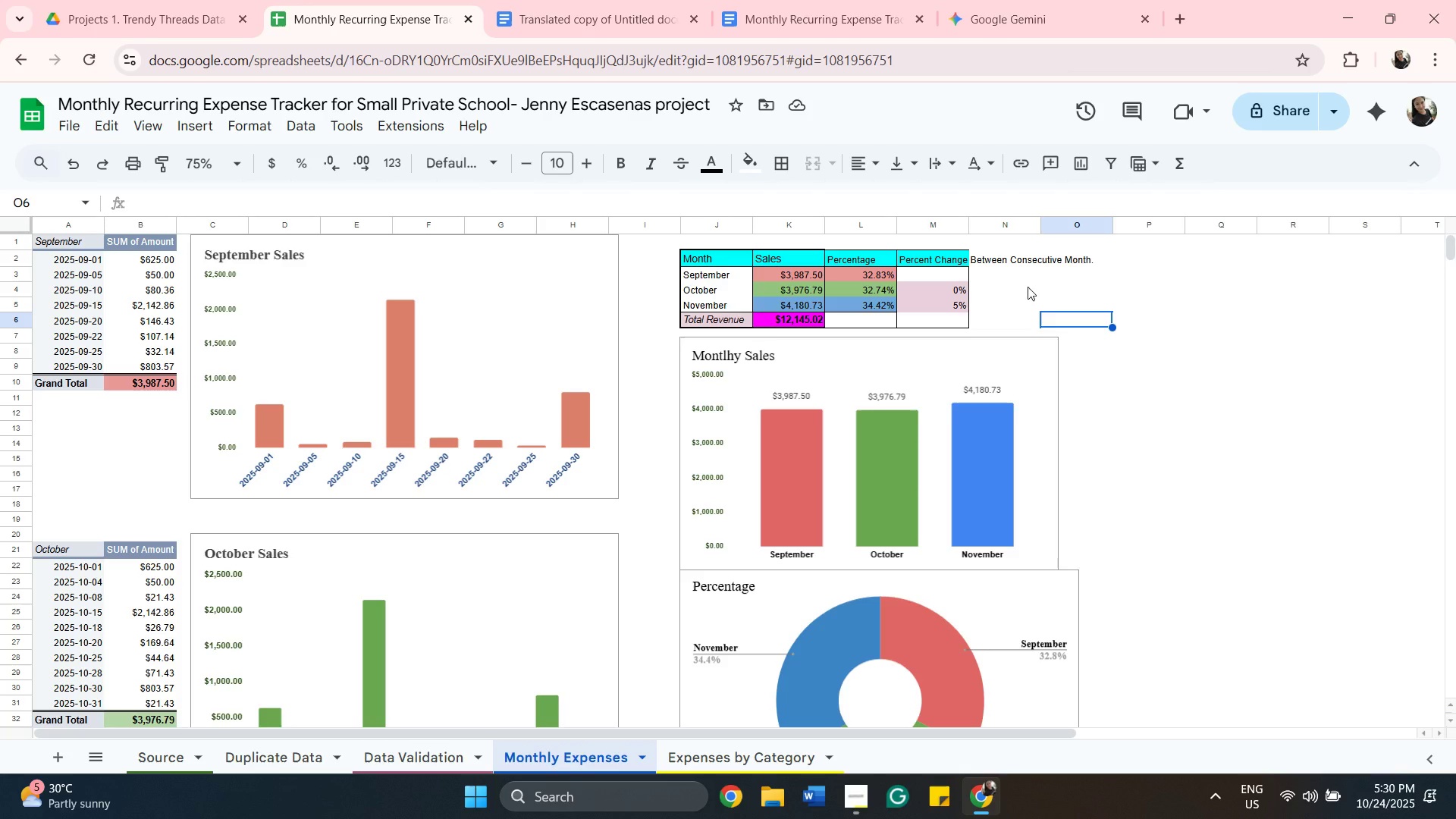 
wait(5.21)
 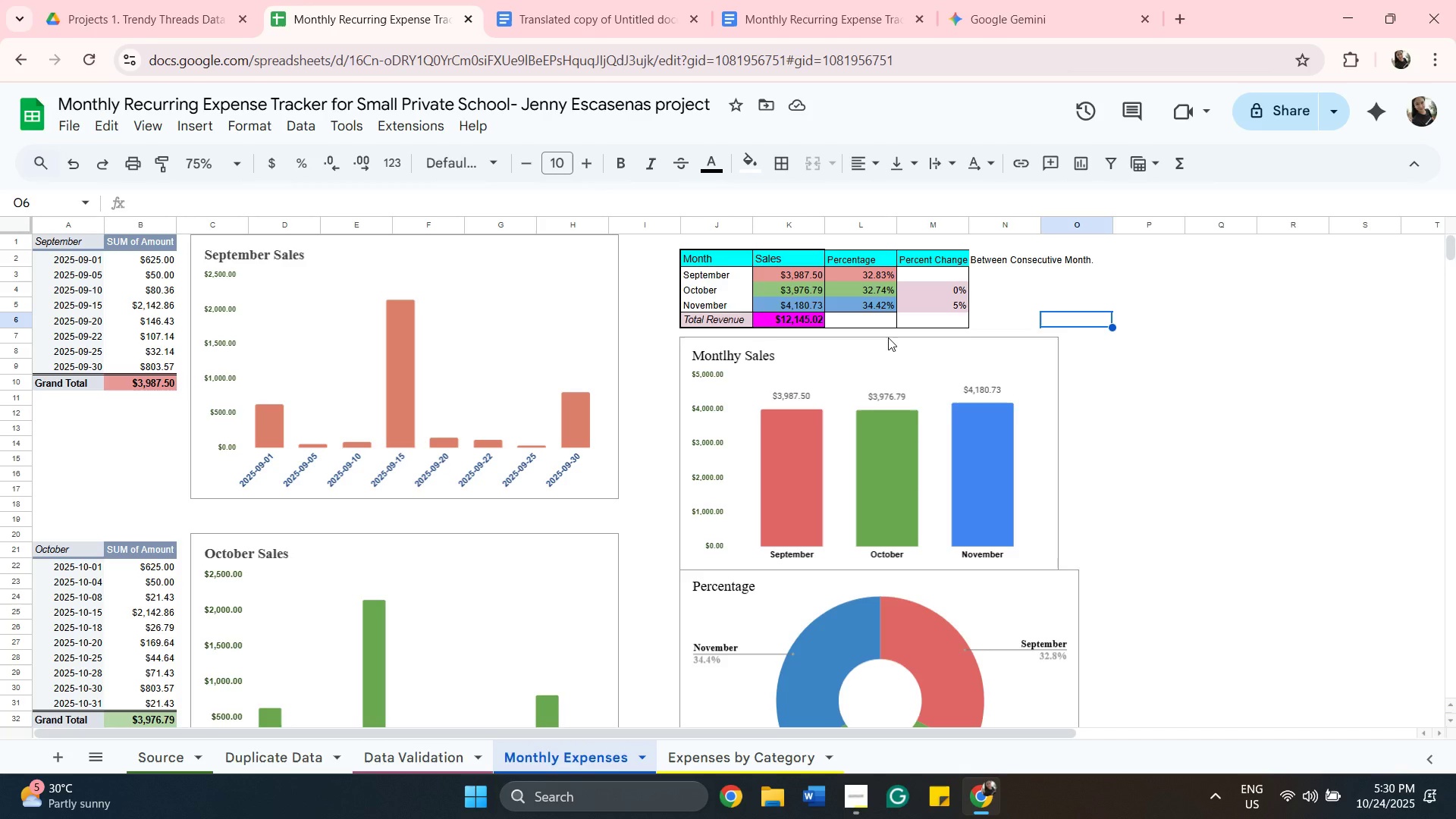 
scroll: coordinate [1028, 287], scroll_direction: down, amount: 1.0
 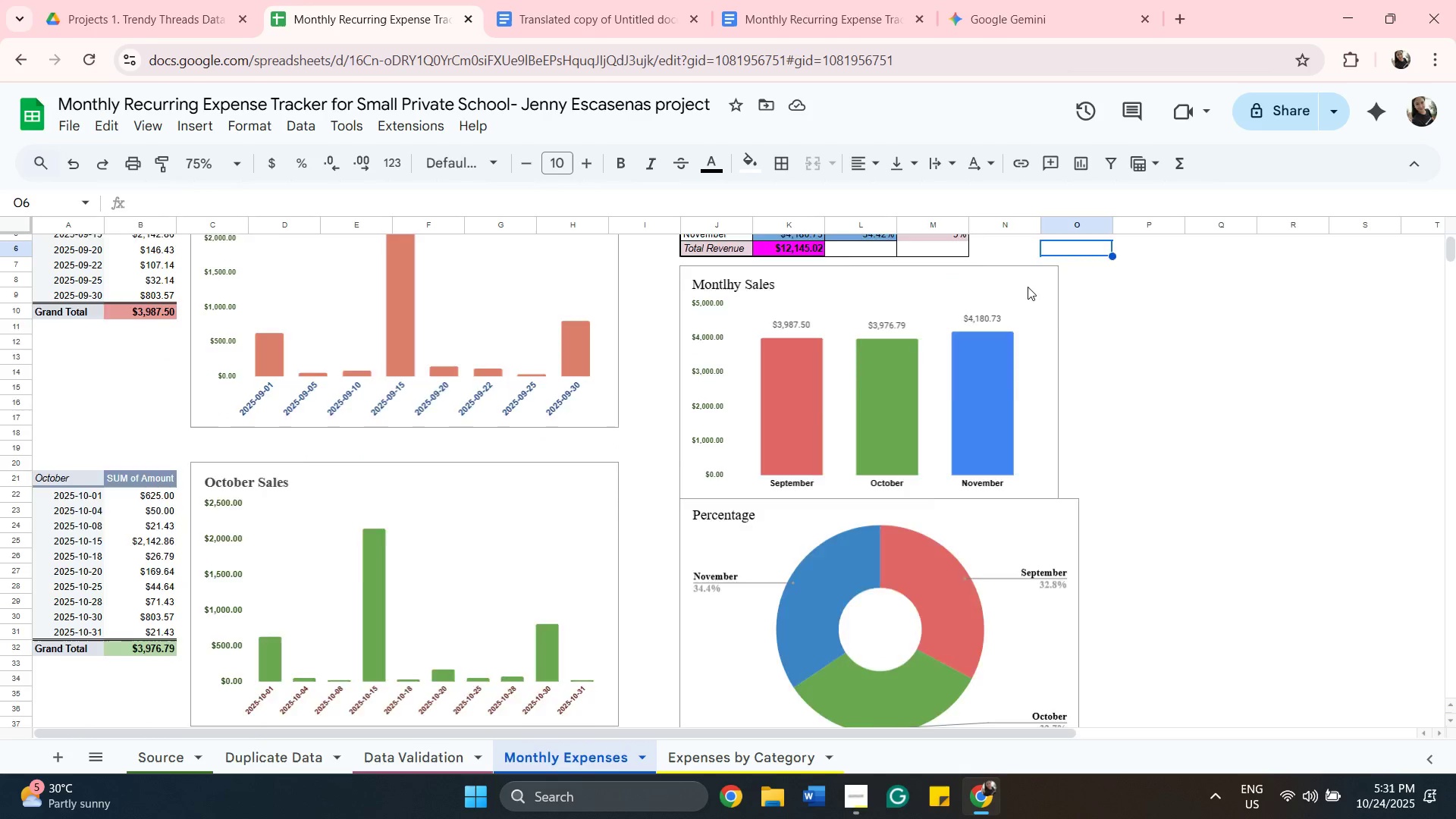 
scroll: coordinate [1028, 287], scroll_direction: up, amount: 1.0
 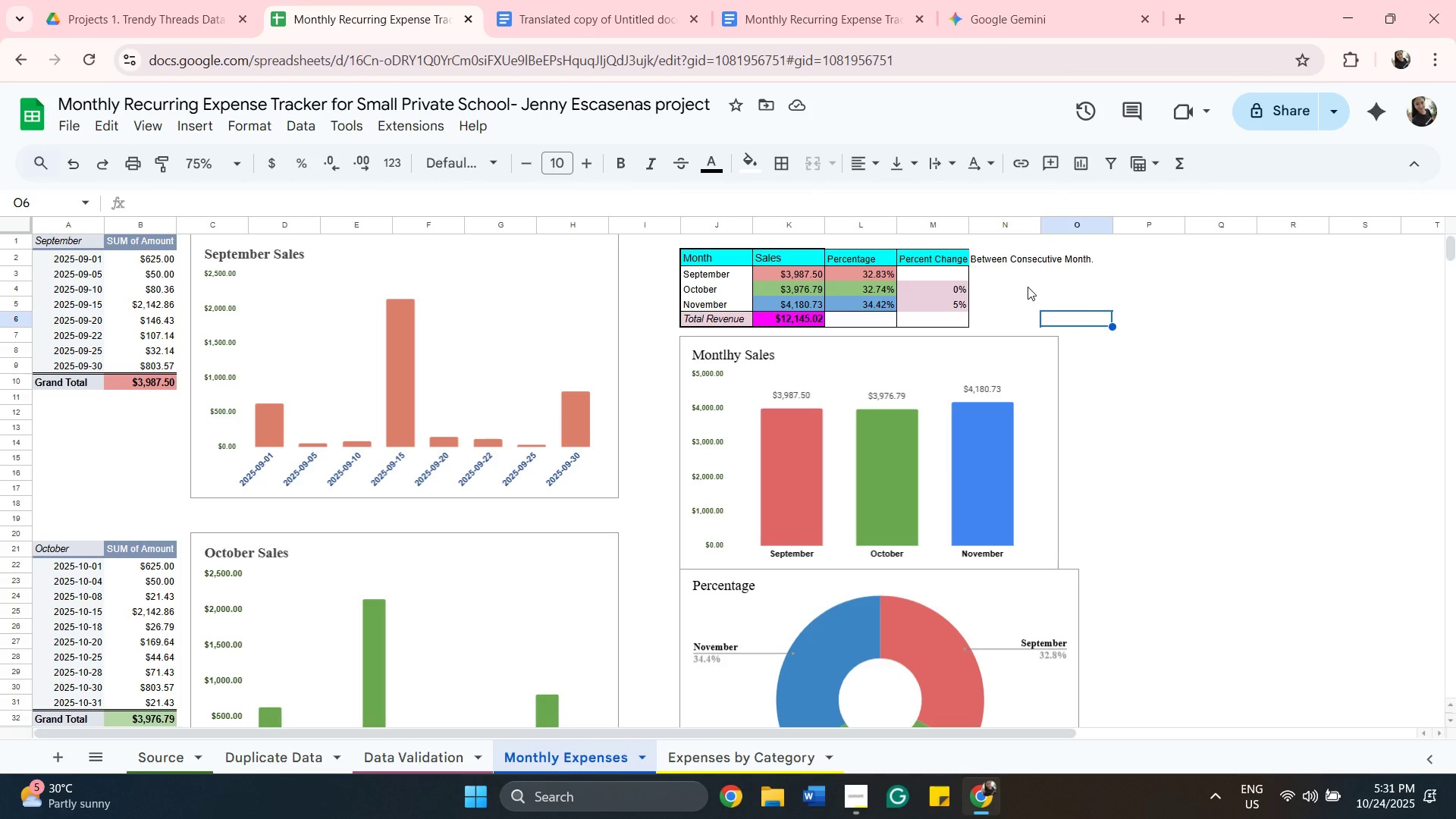 
left_click([1028, 287])
 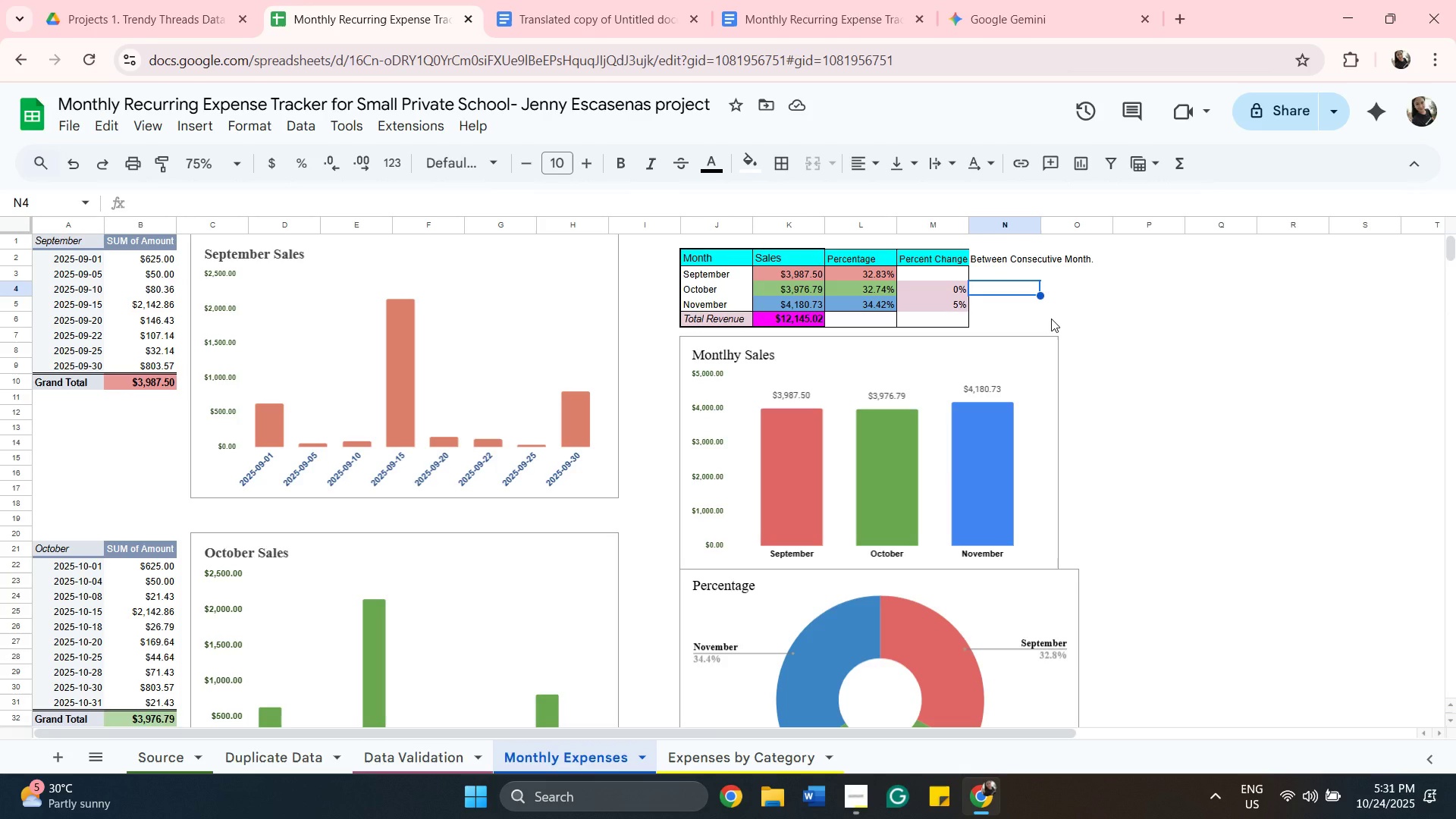 
wait(6.01)
 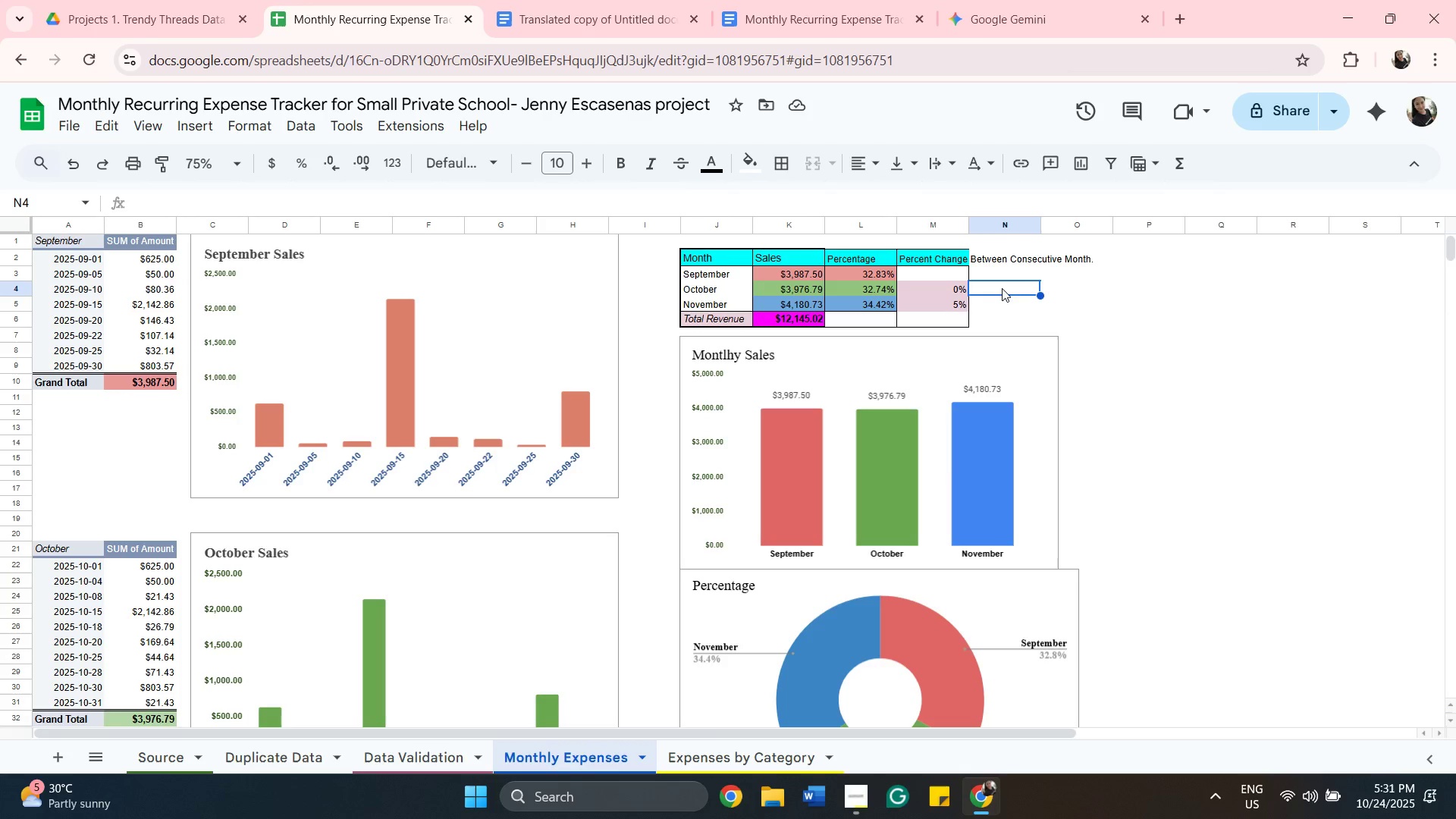 
scroll: coordinate [1051, 318], scroll_direction: down, amount: 3.0
 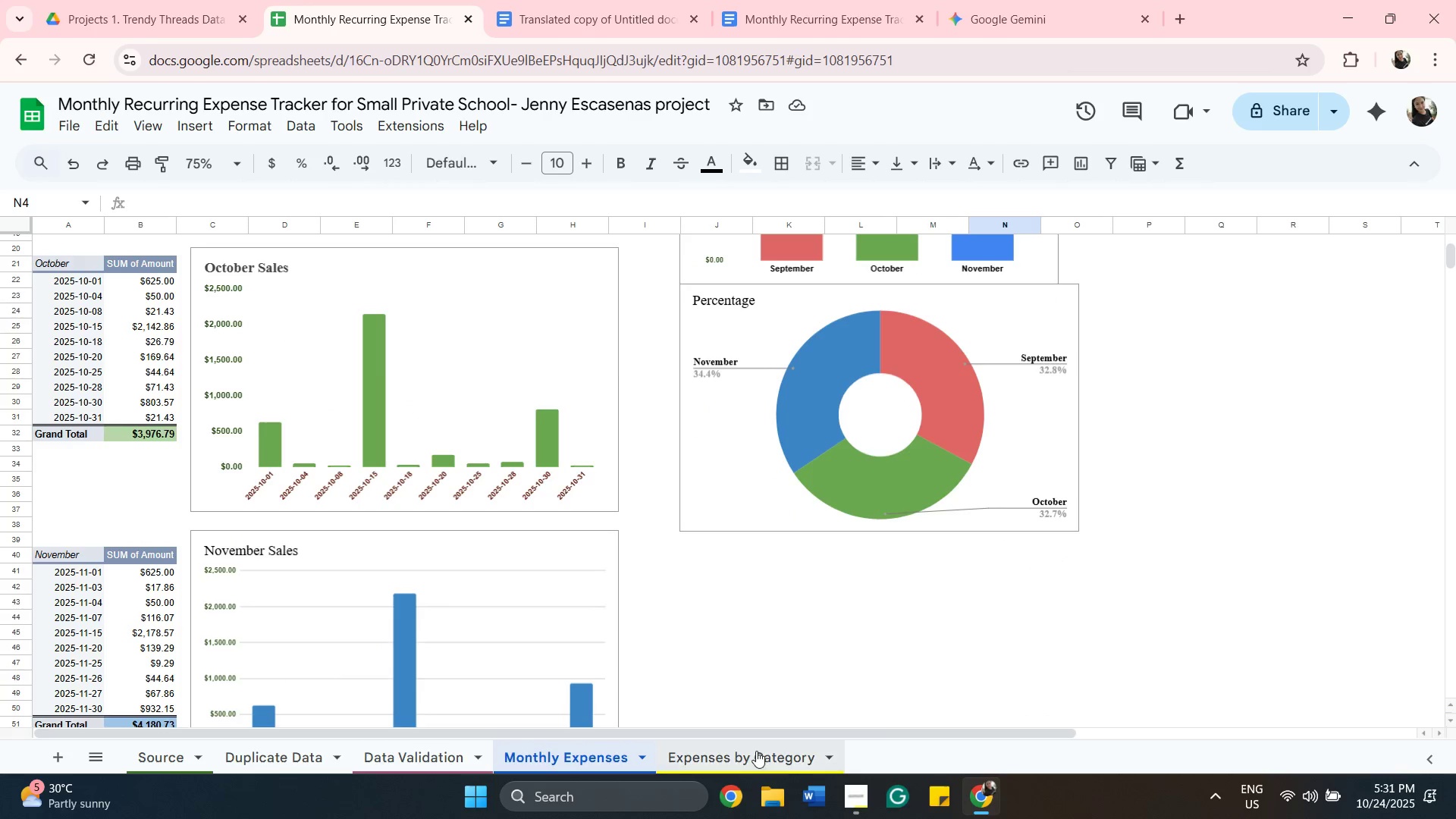 
scroll: coordinate [1098, 371], scroll_direction: up, amount: 7.0
 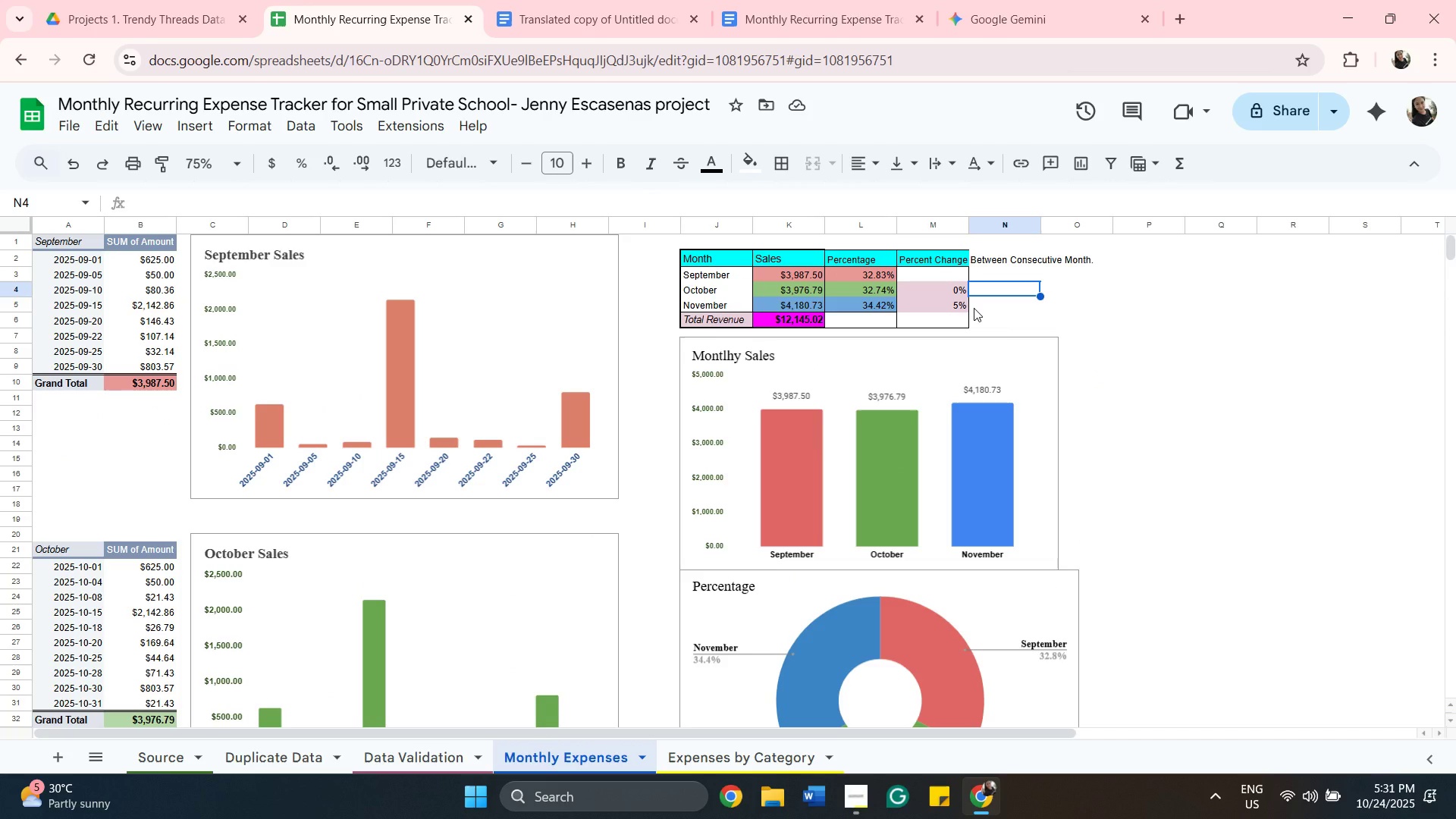 
left_click([974, 308])
 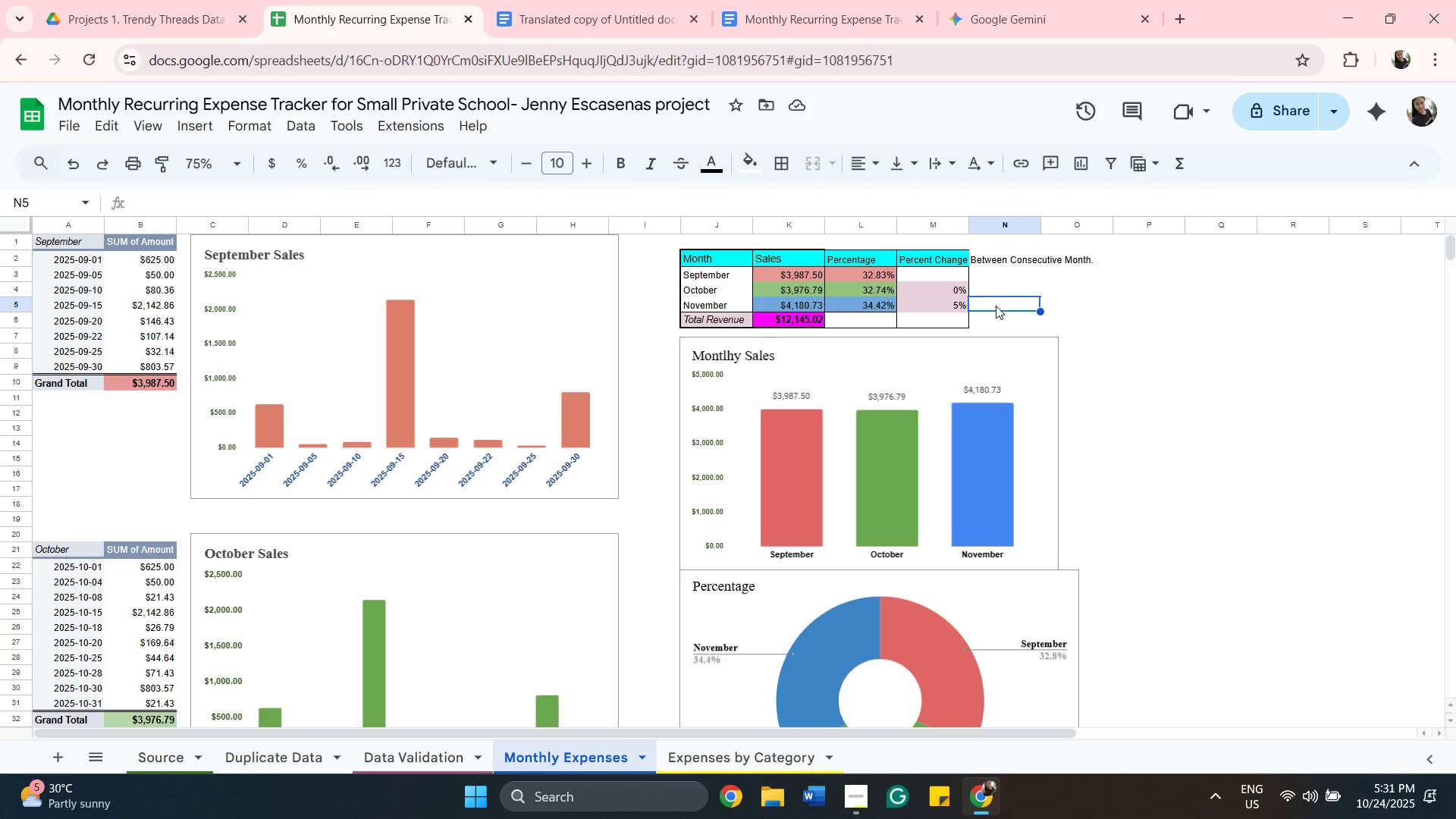 
wait(5.12)
 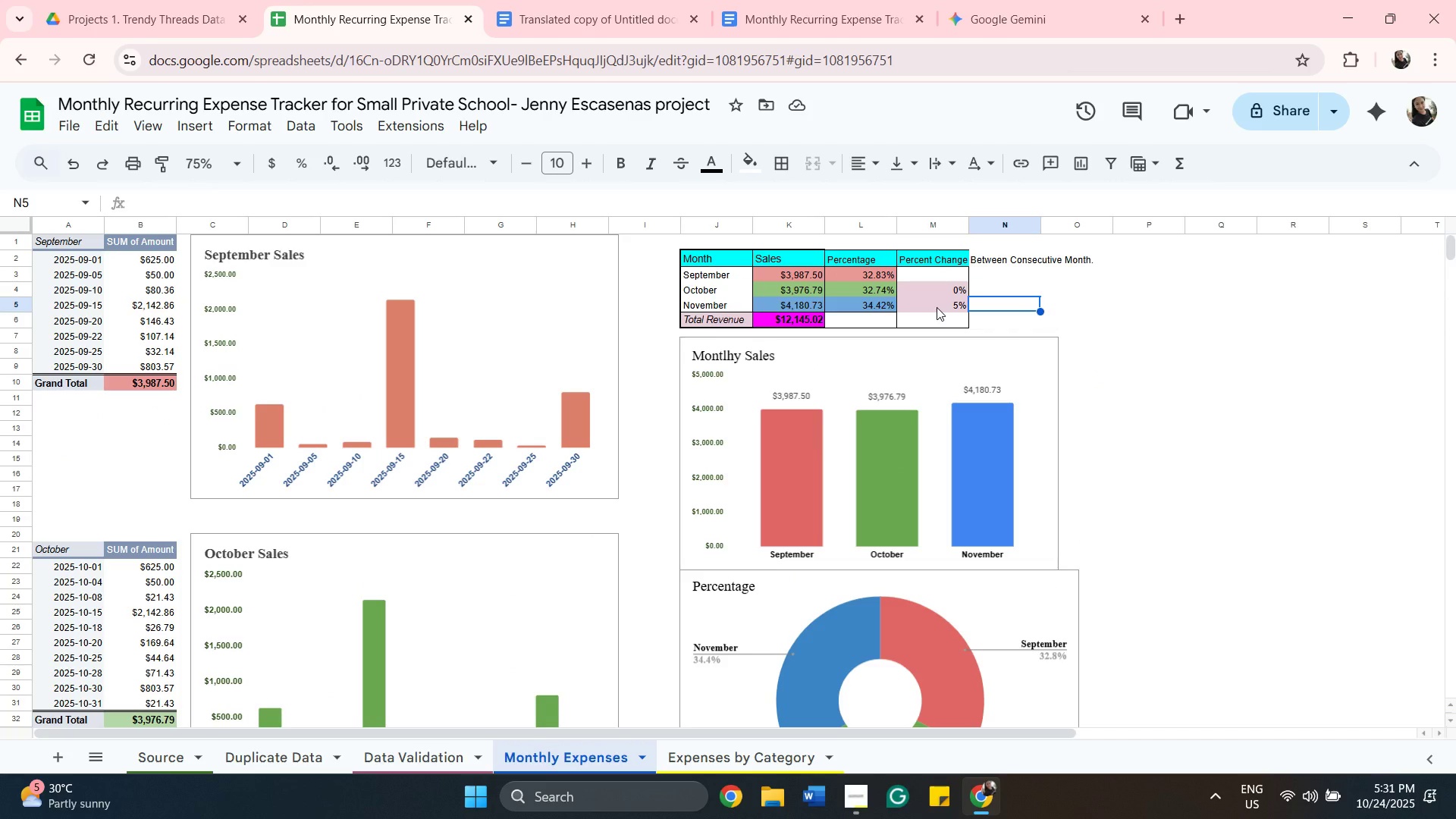 
key(Minus)
 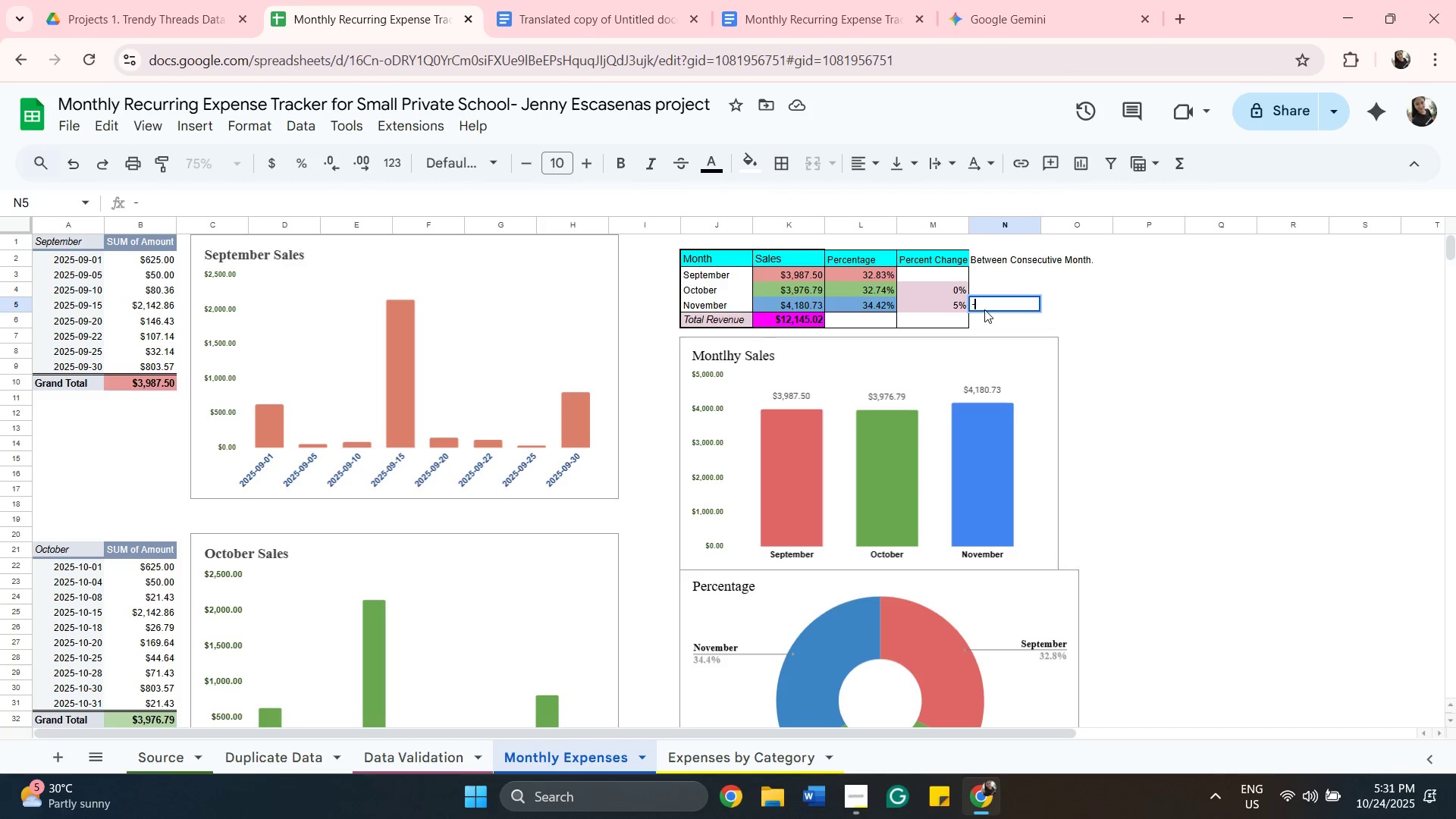 
wait(9.22)
 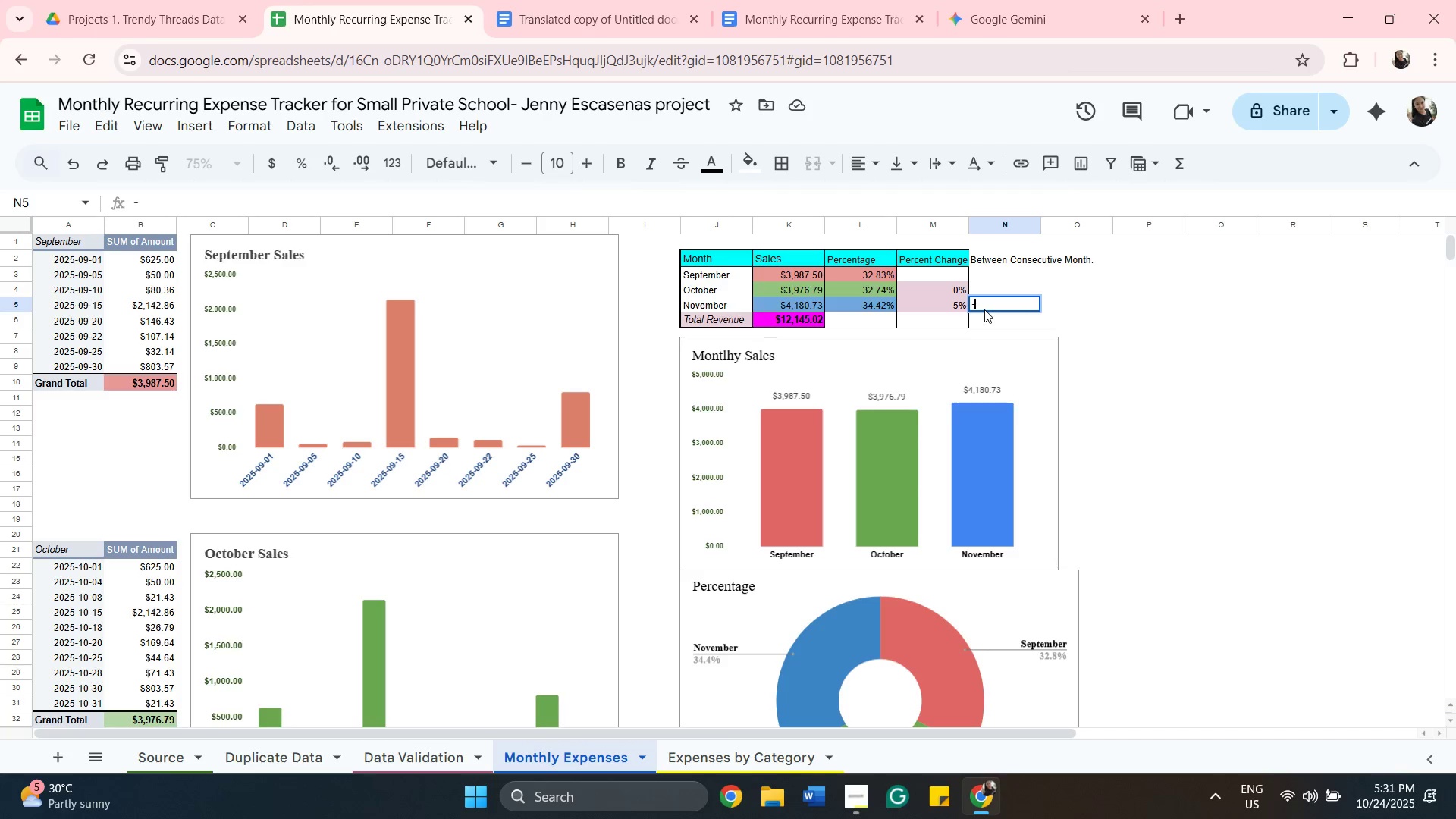 
left_click([985, 291])
 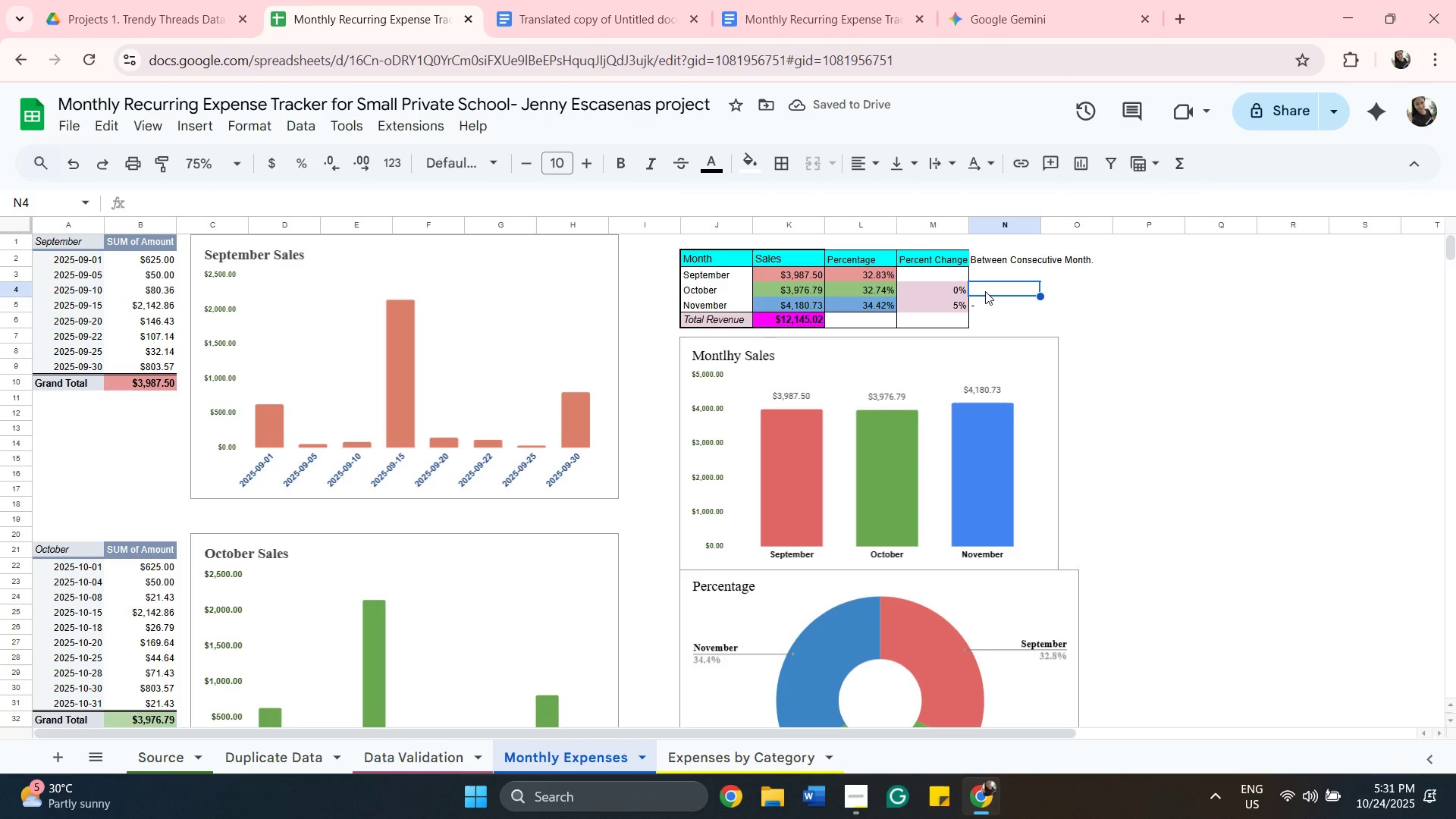 
type(-increse)
 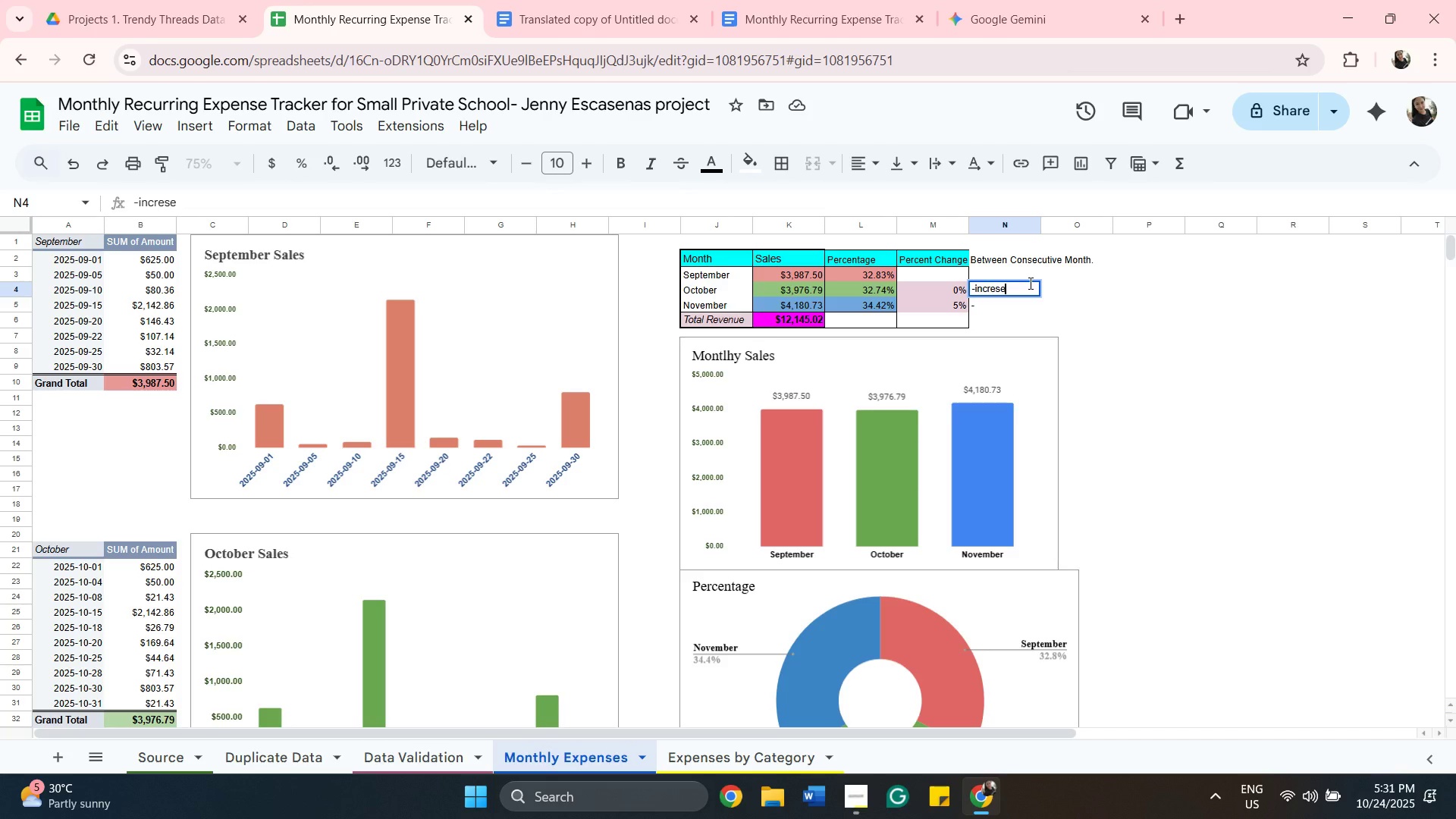 
key(Backspace)
key(Backspace)
type(ased/decre)
key(Backspace)
key(Backspace)
key(Backspace)
key(Backspace)
key(Backspace)
key(Backspace)
type( from September)
 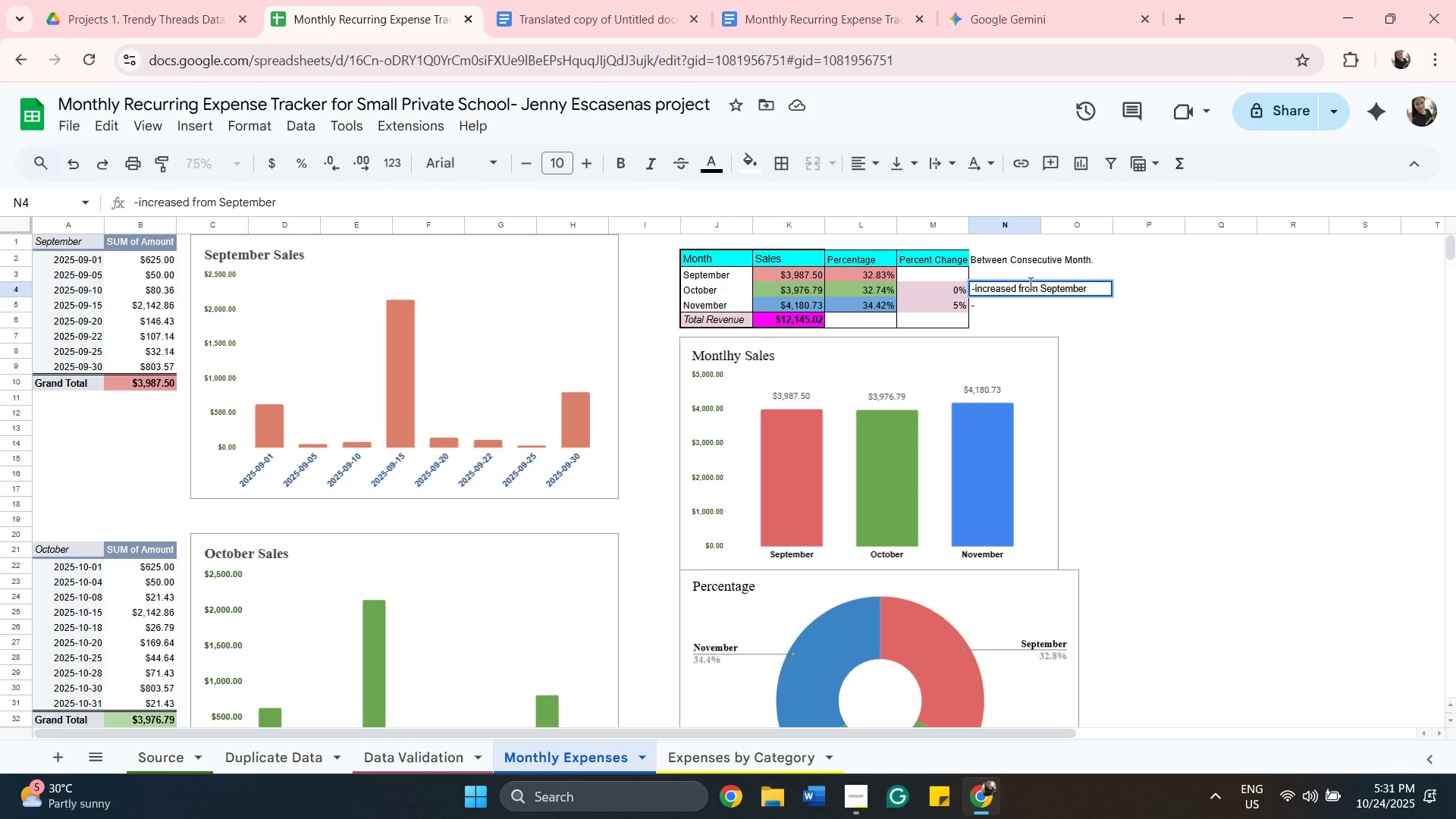 
left_click([996, 307])
 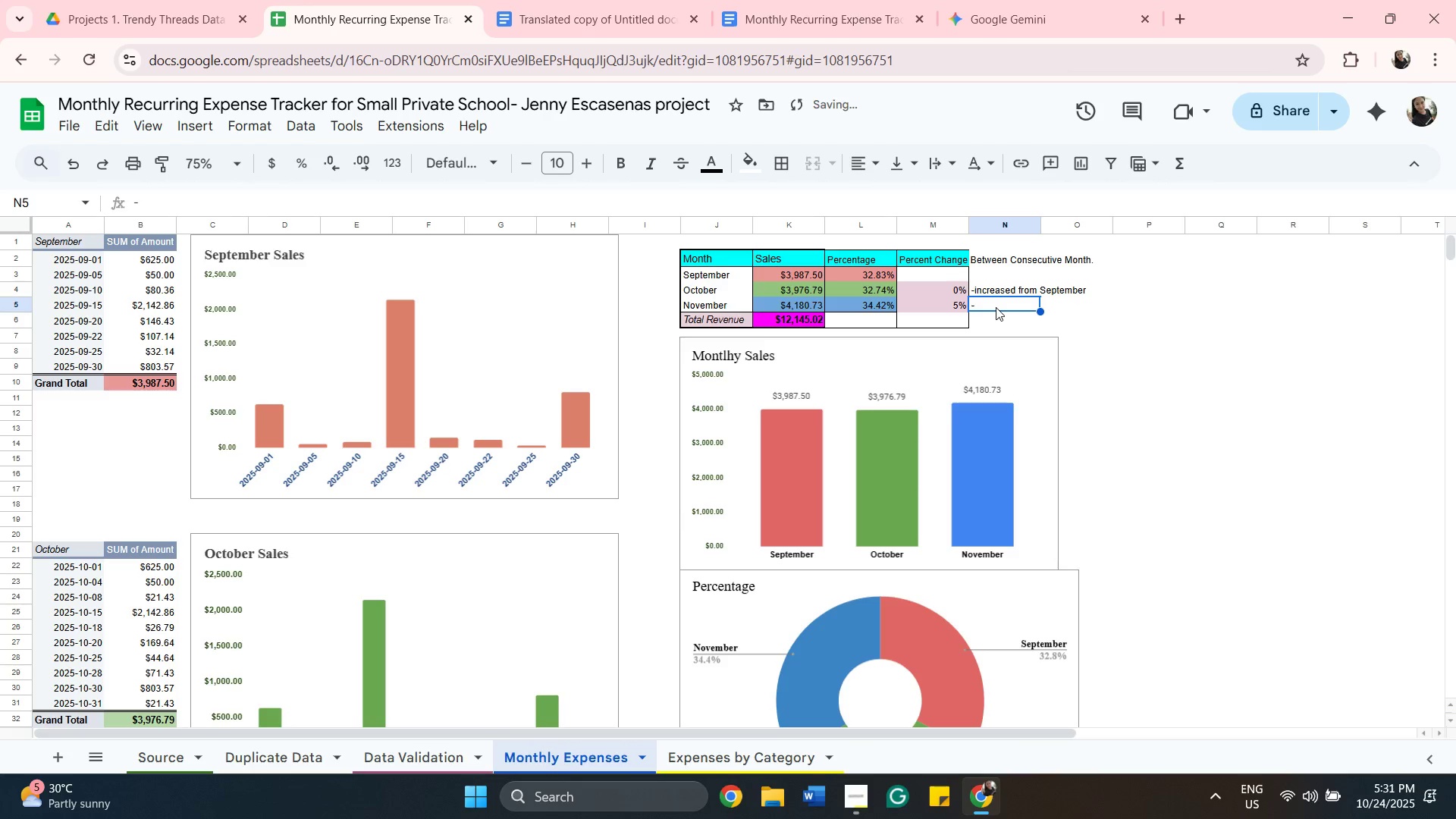 
left_click([996, 307])
 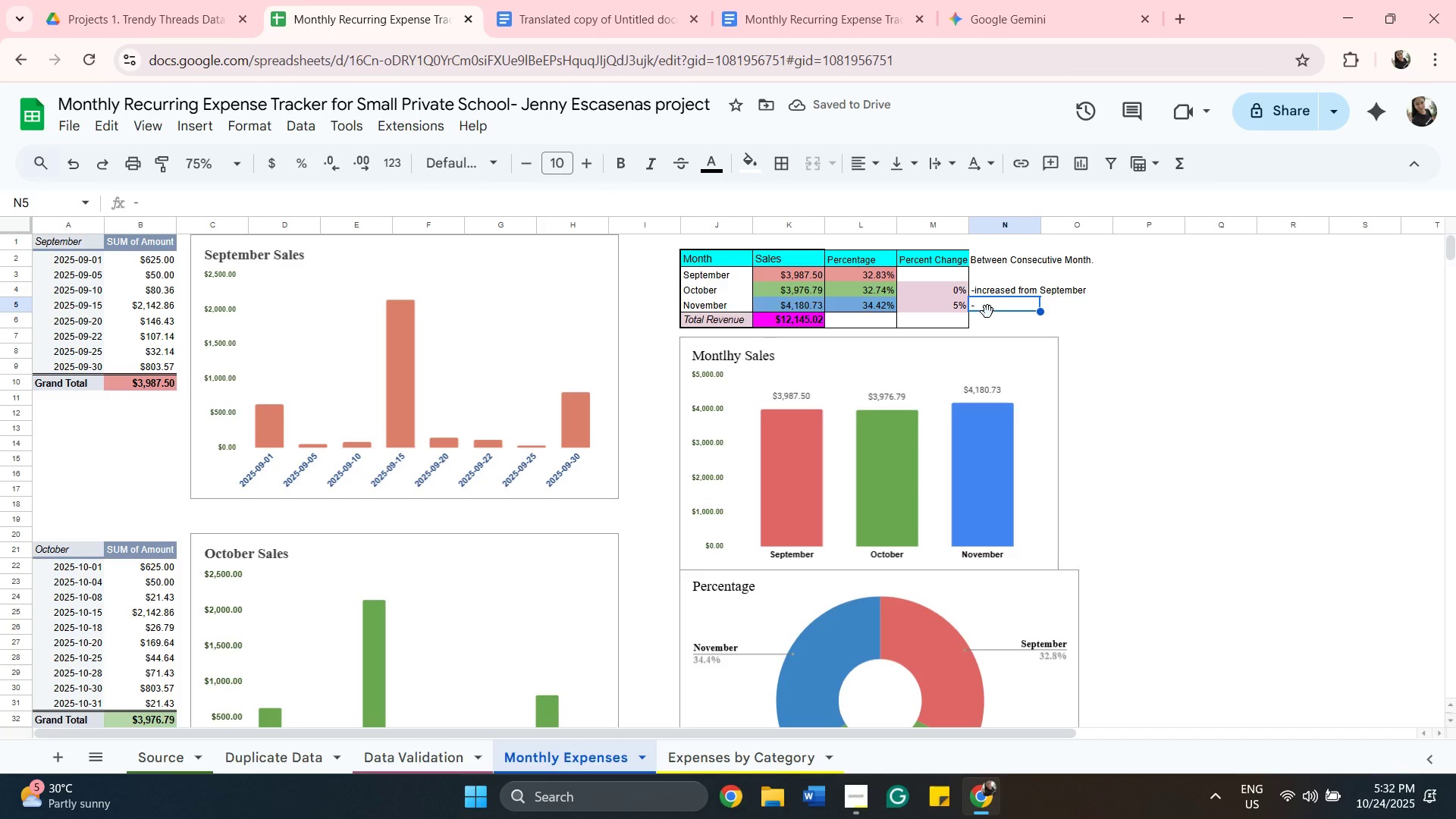 
left_click([987, 312])
 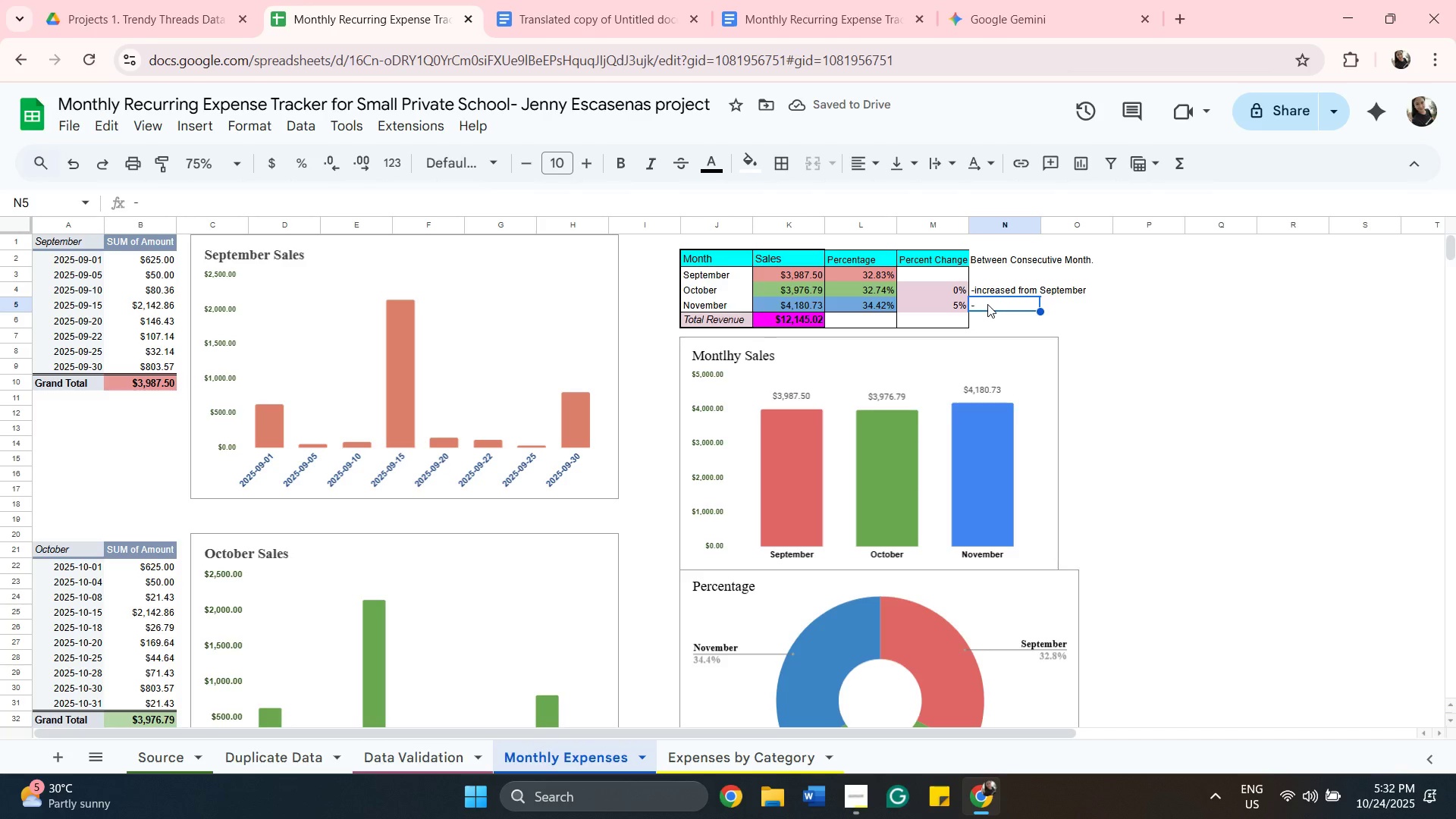 
left_click([987, 304])
 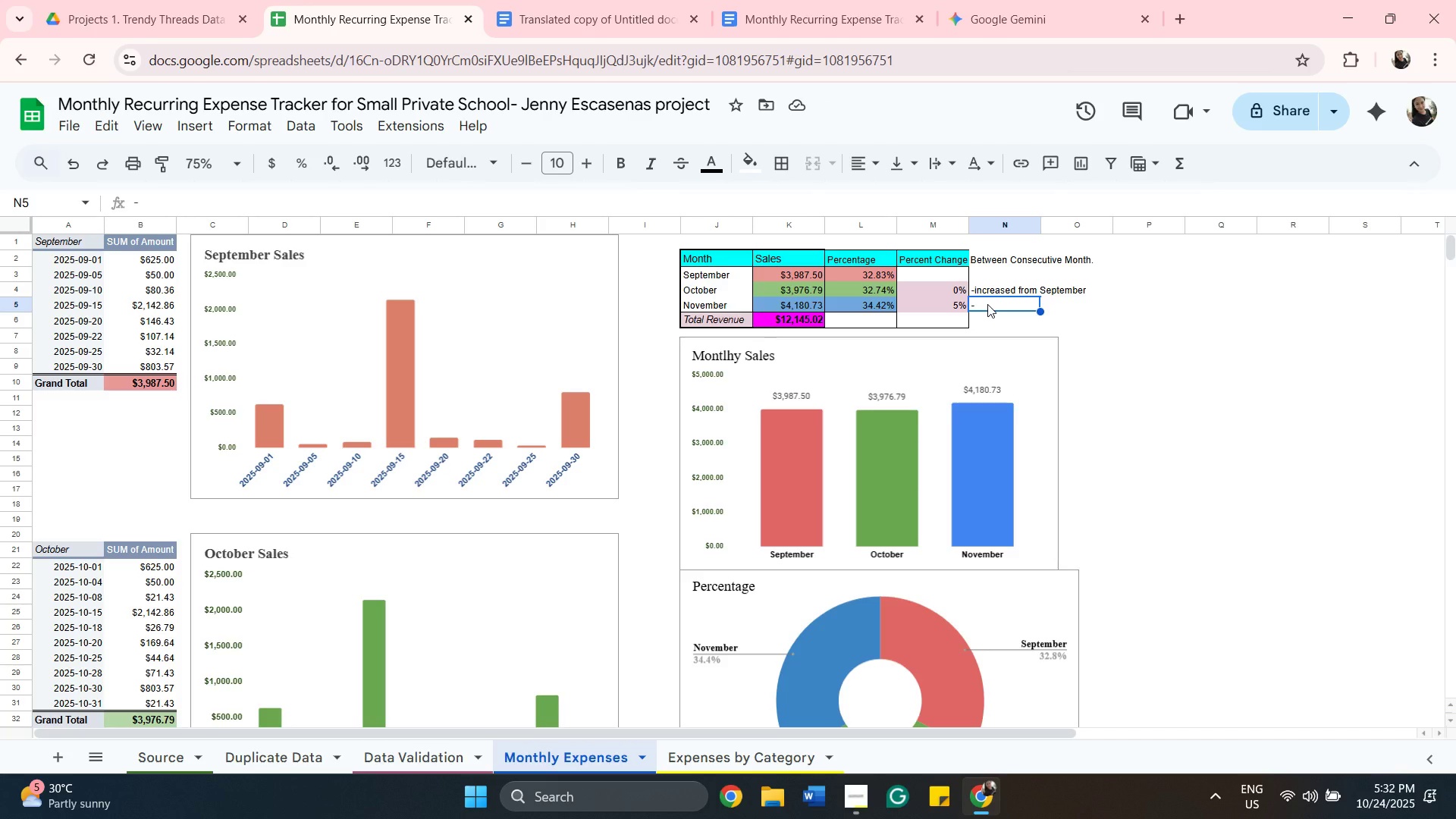 
key(I)
 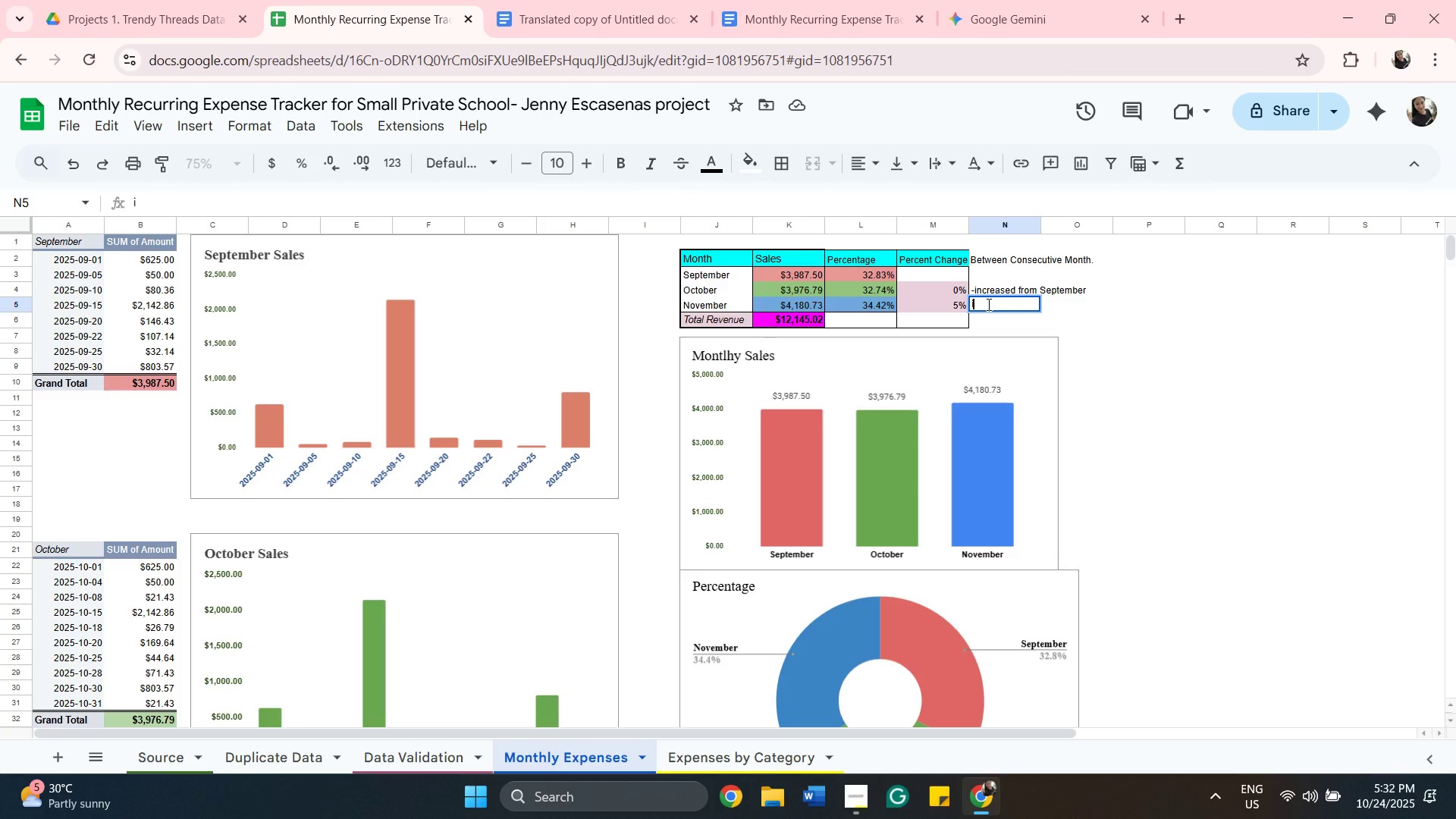 
key(Backspace)
 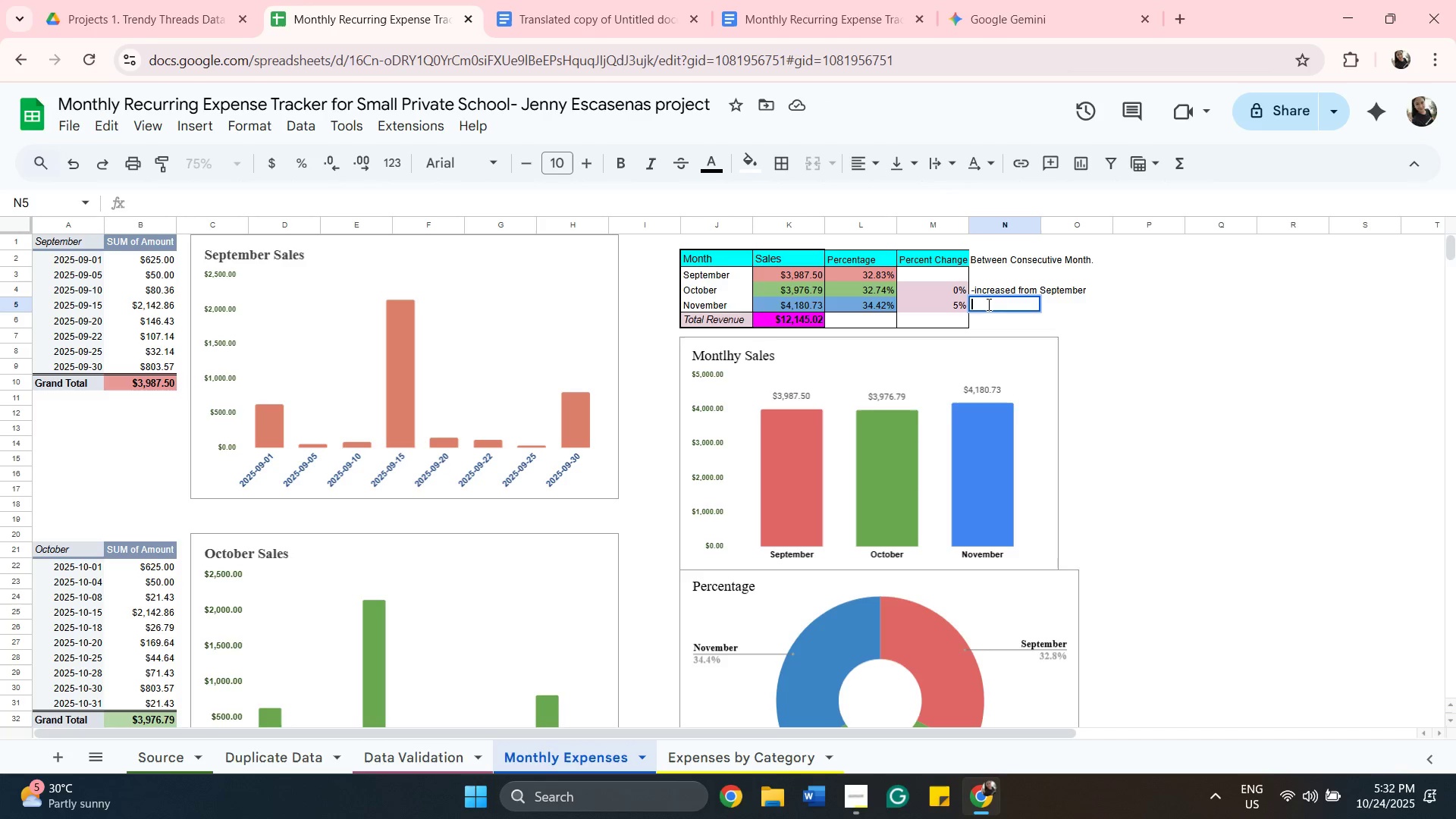 
key(Minus)
 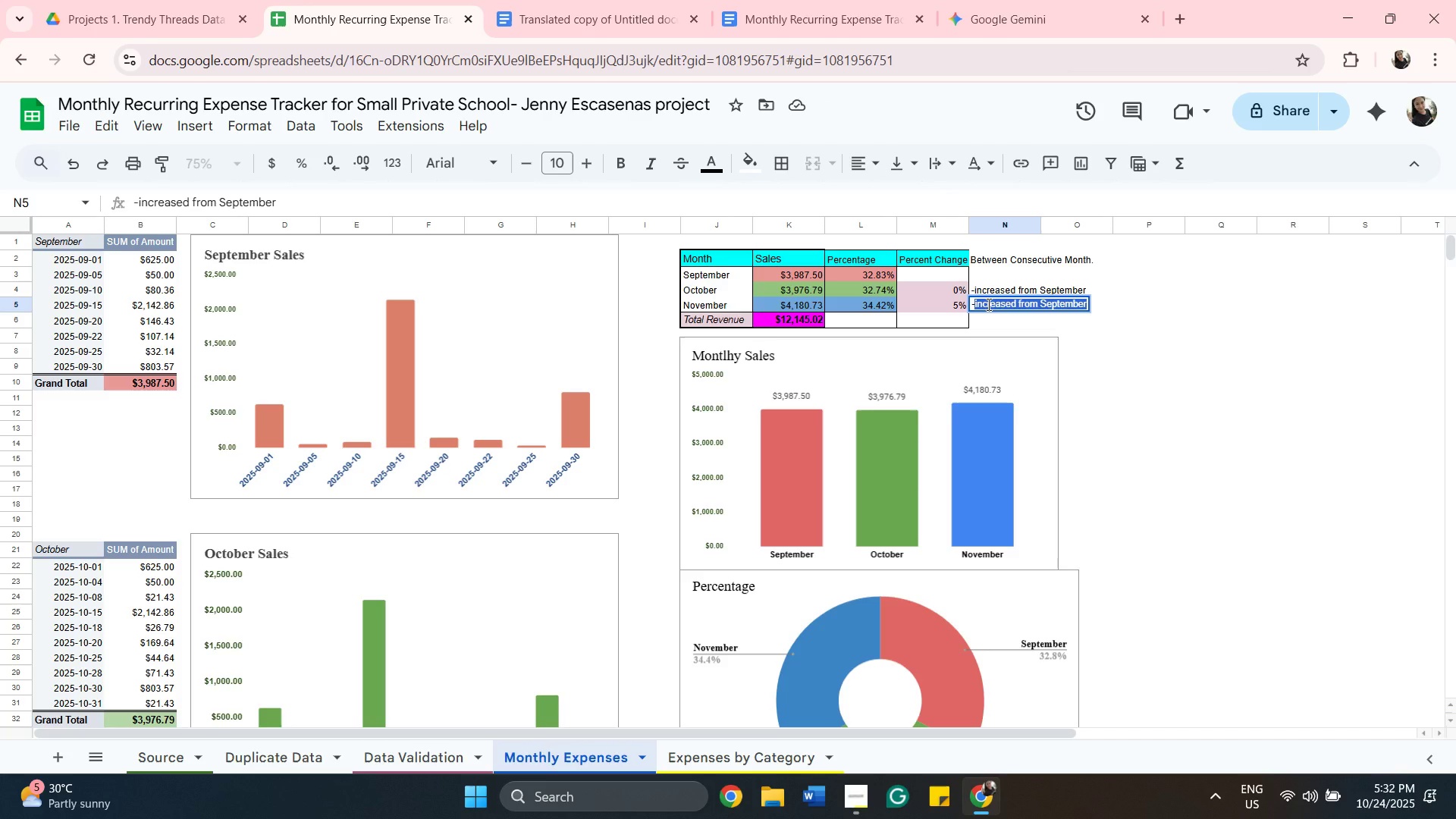 
key(ArrowRight)
 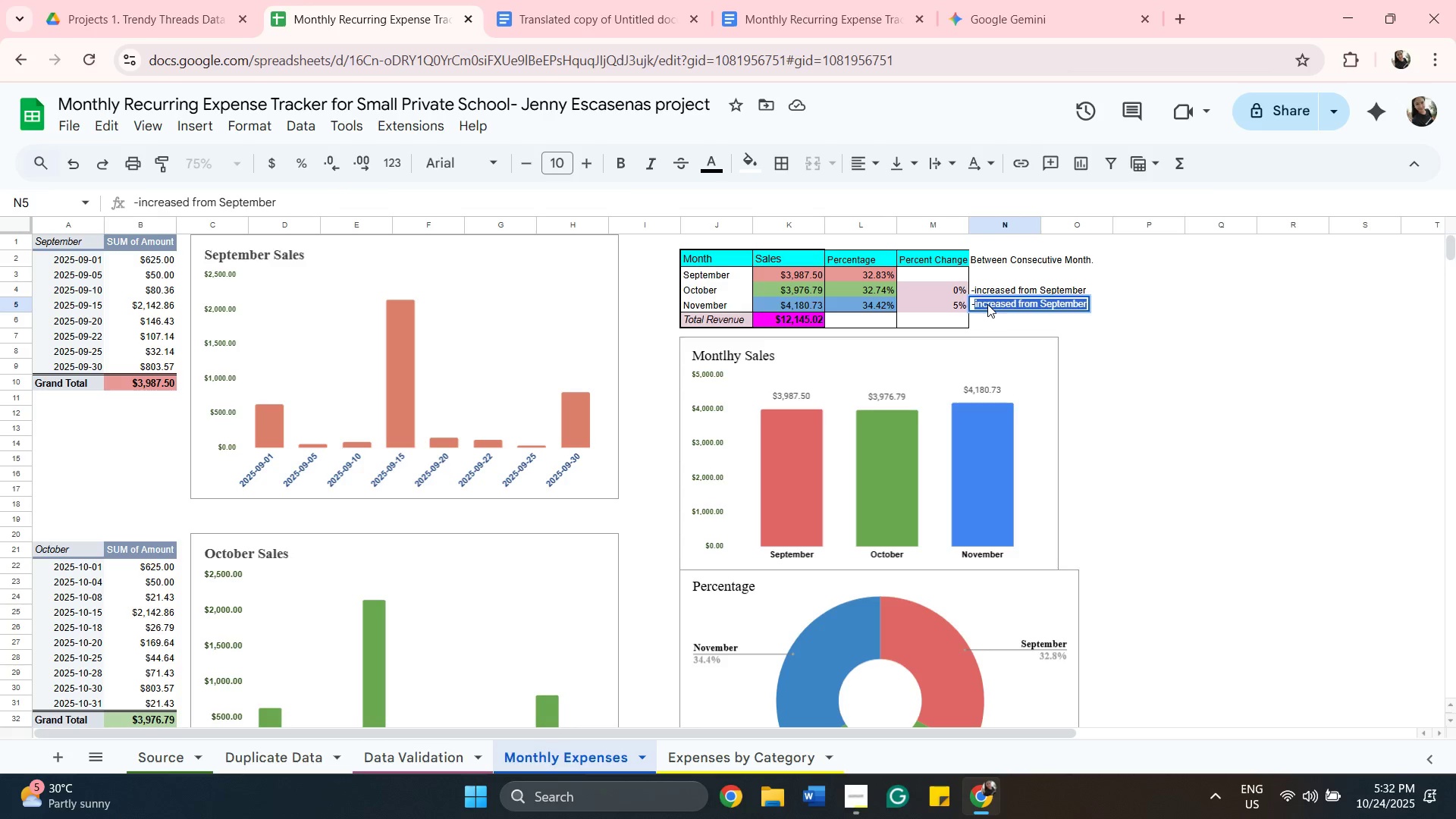 
hold_key(key=ArrowRight, duration=0.54)
 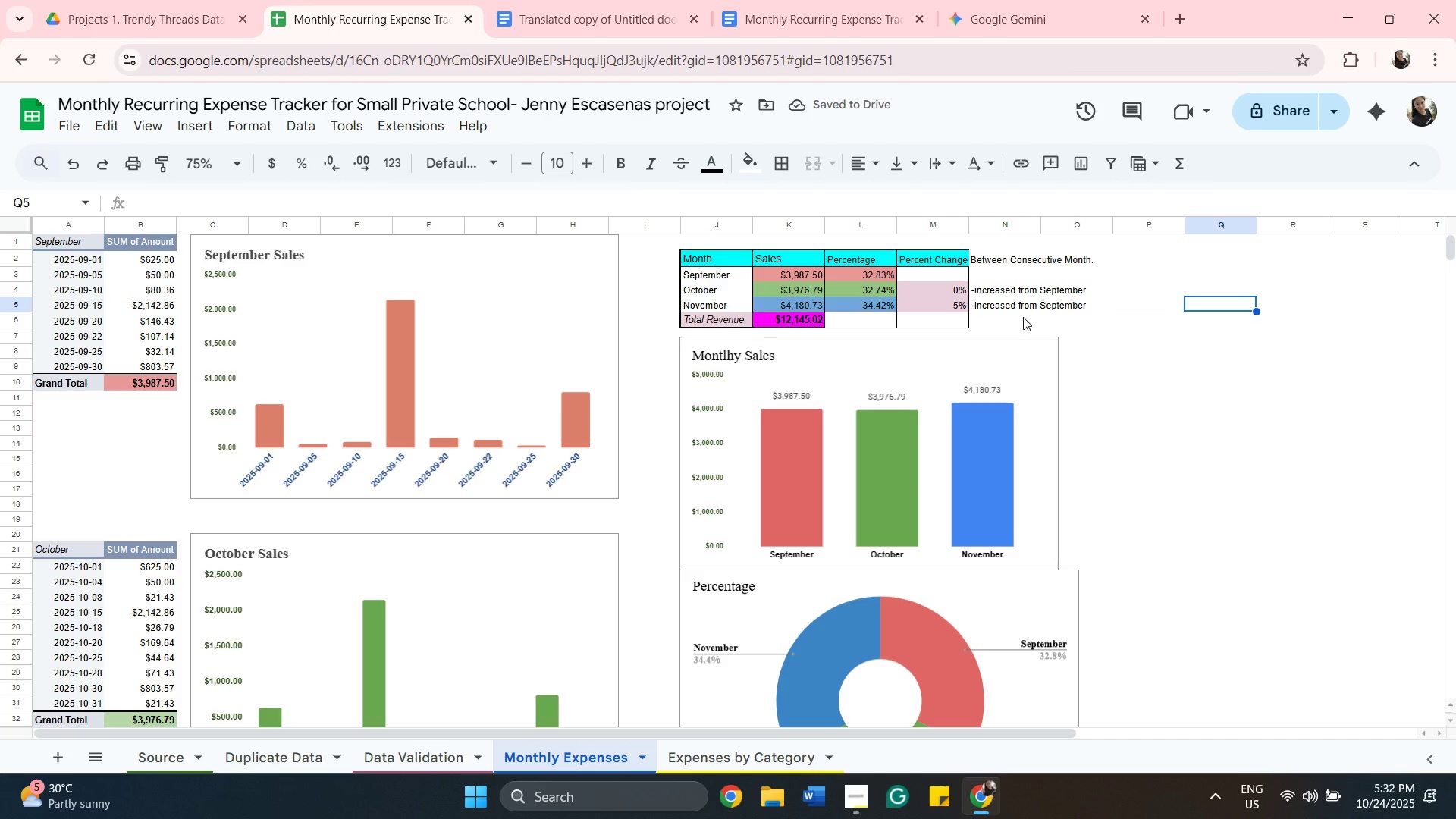 
left_click([1023, 309])
 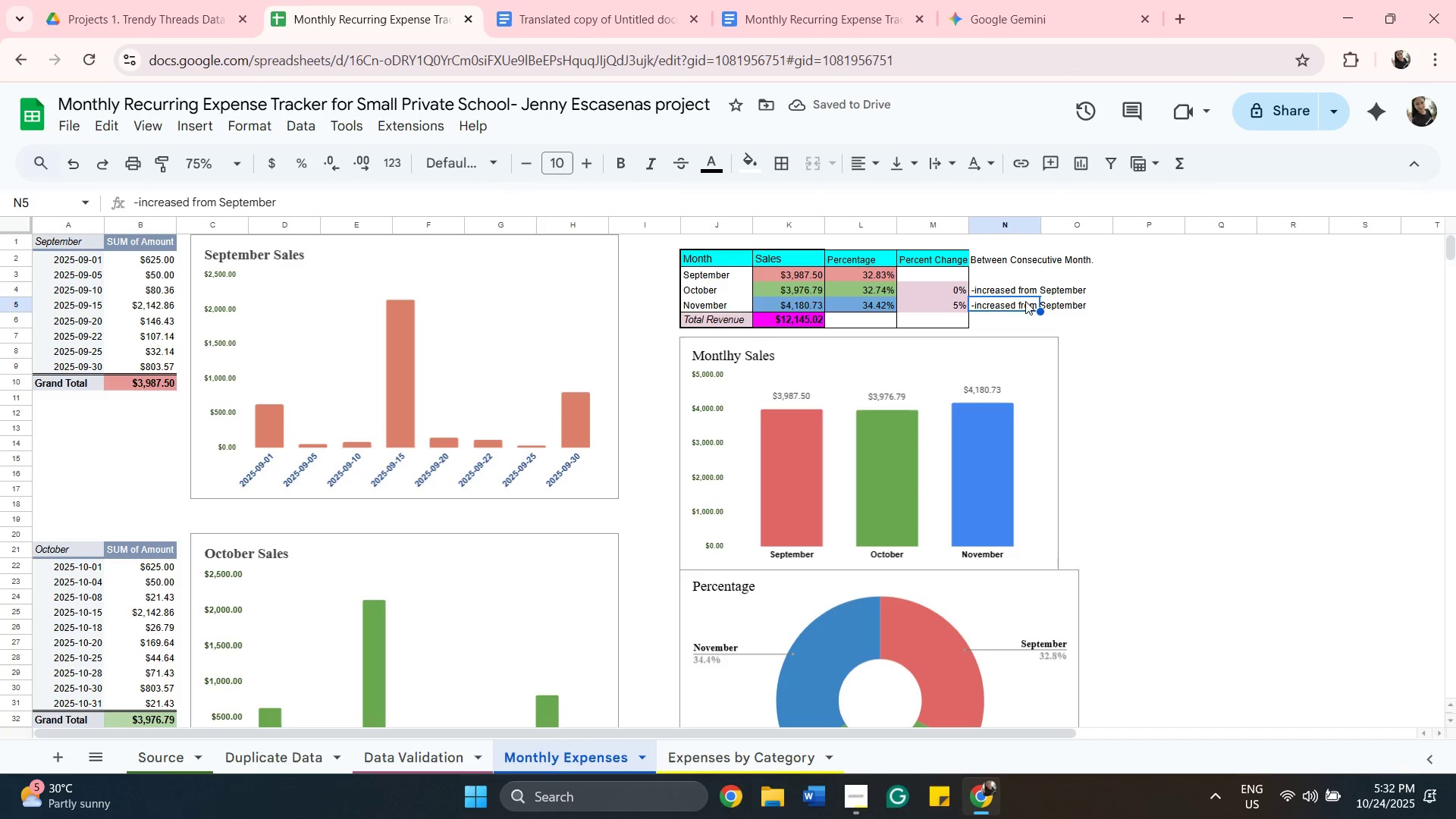 
double_click([1025, 301])
 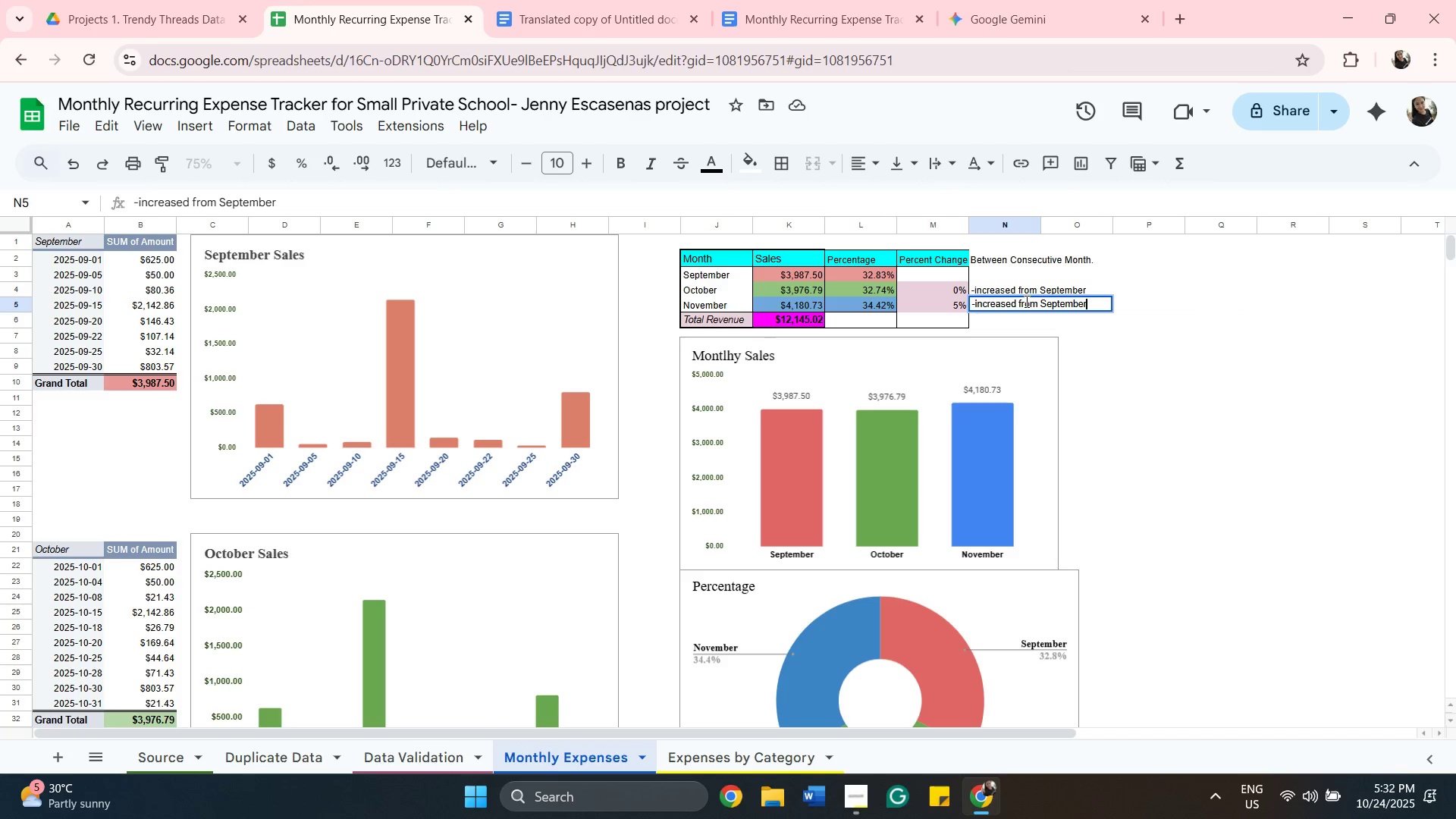 
key(Backspace)
key(Backspace)
key(Backspace)
key(Backspace)
key(Backspace)
key(Backspace)
key(Backspace)
key(Backspace)
key(Backspace)
type(October)
 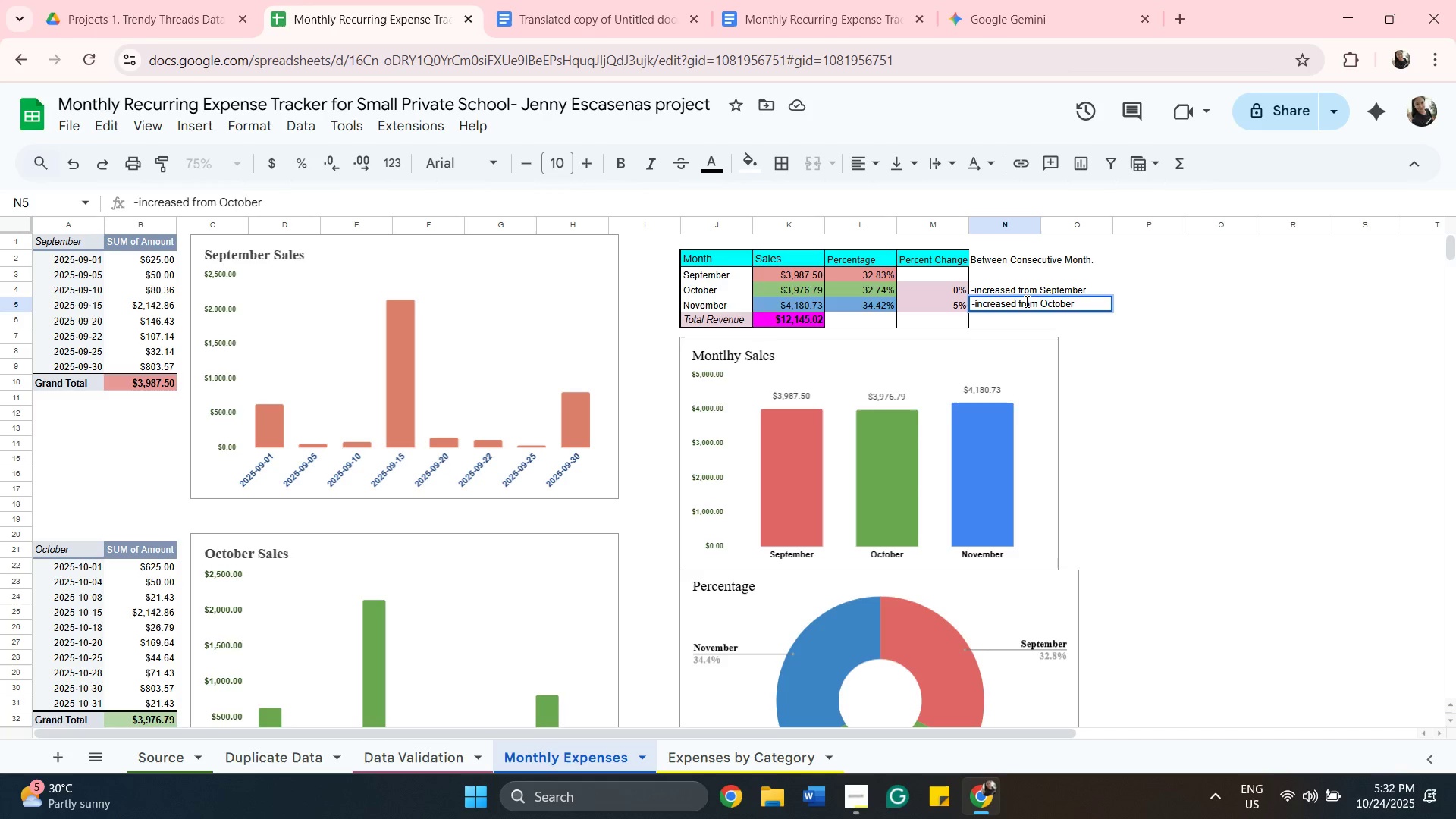 
left_click([1132, 328])
 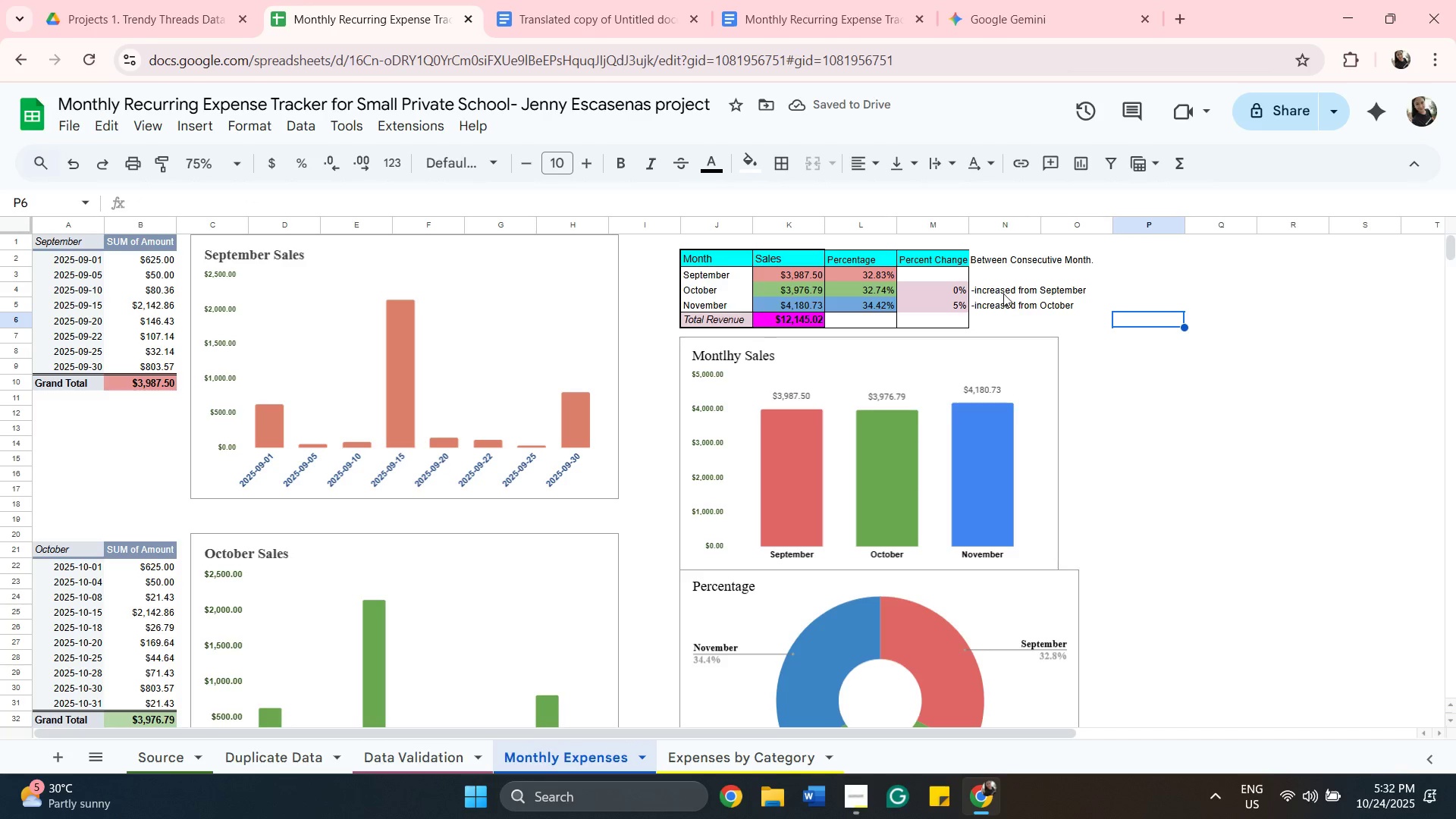 
left_click([1002, 290])
 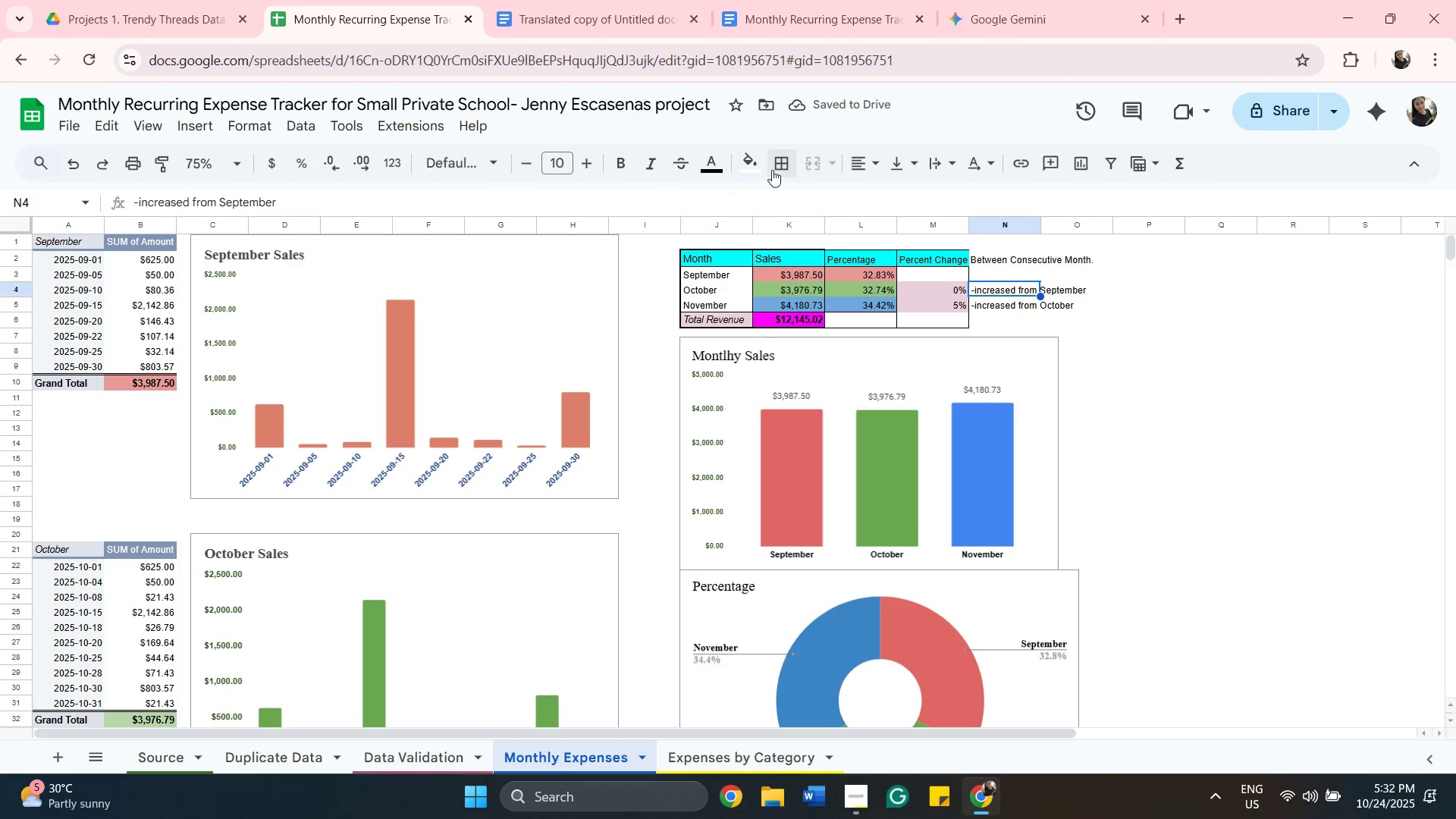 
left_click([754, 170])
 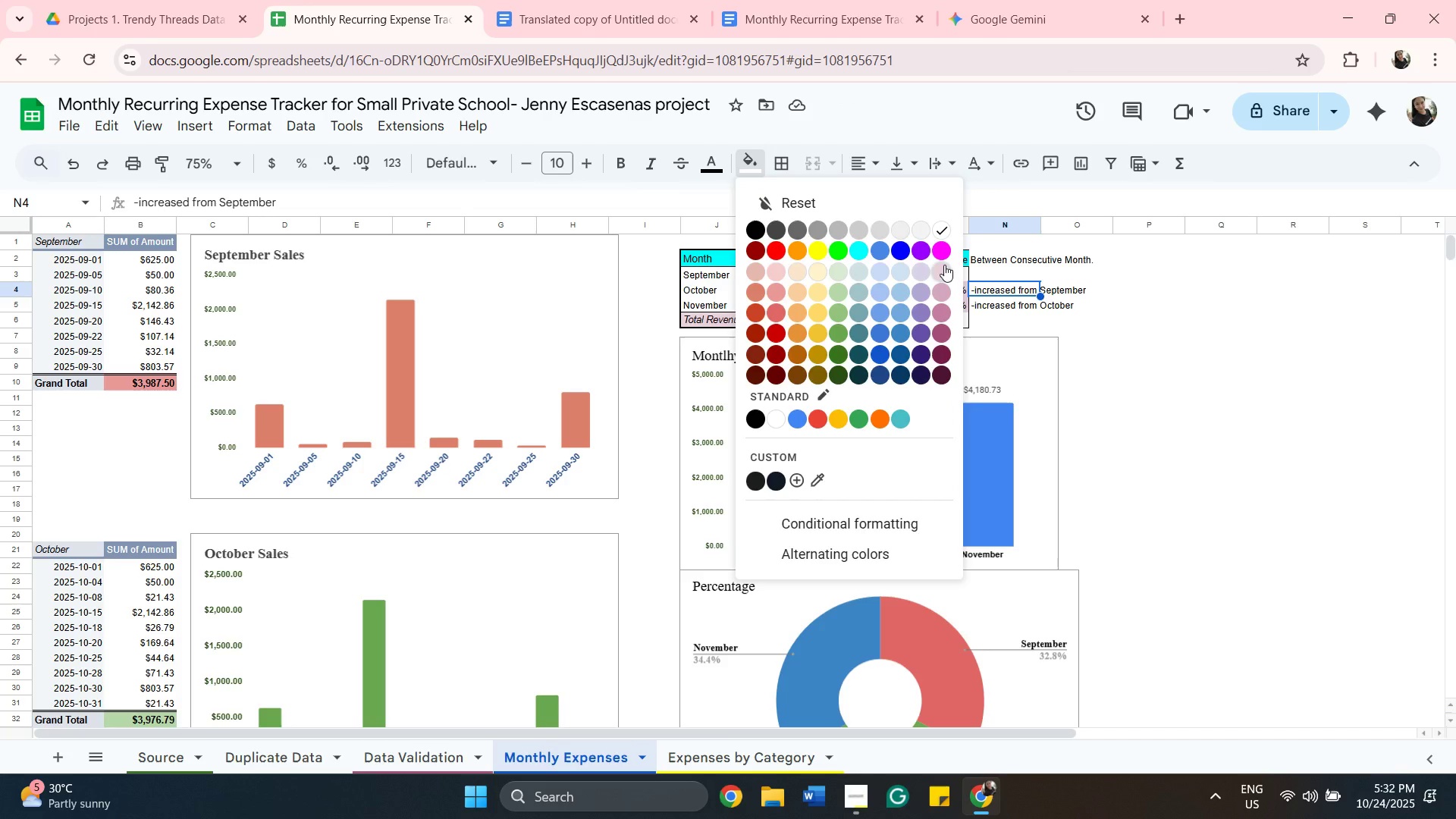 
left_click([944, 265])
 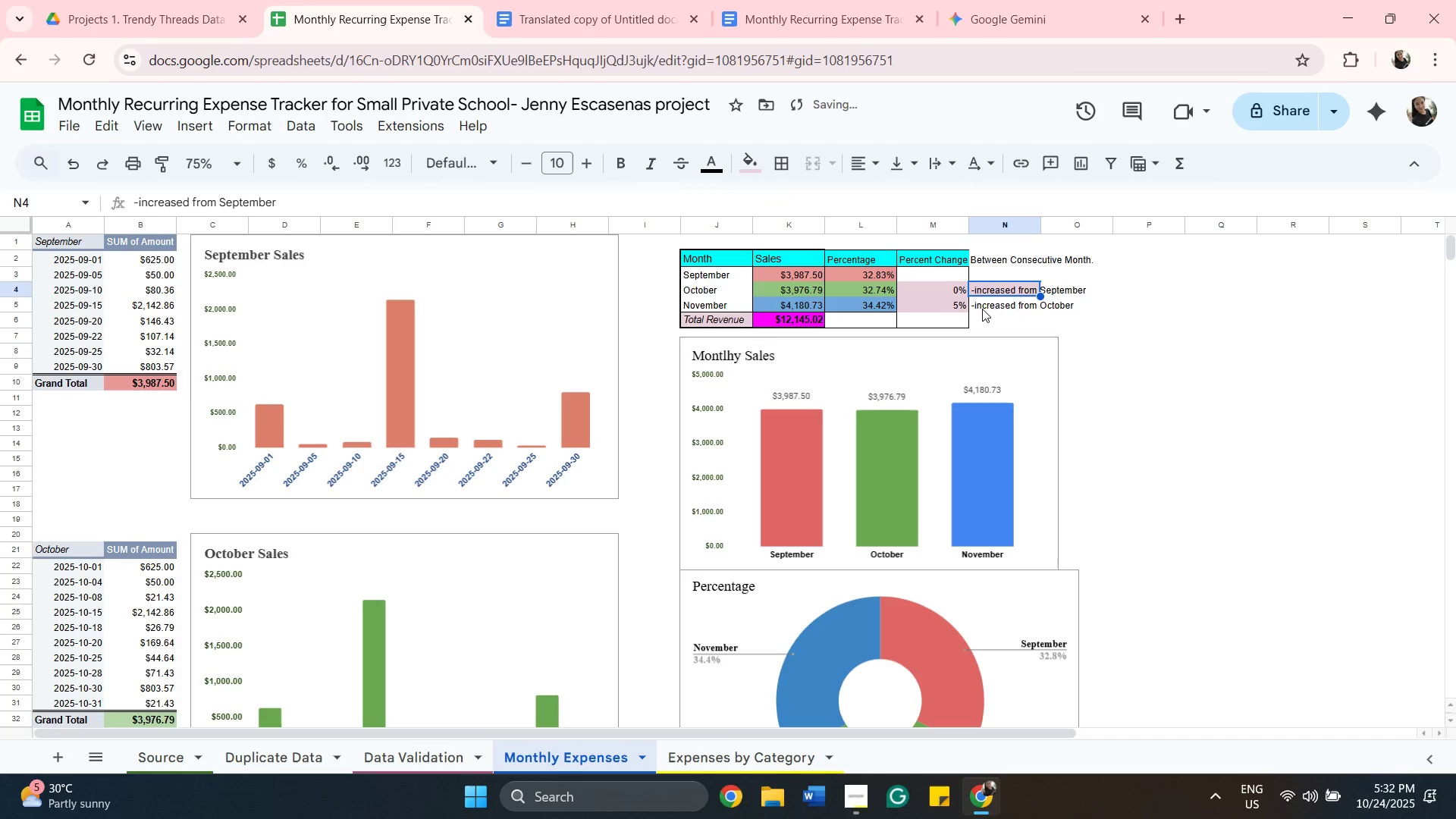 
left_click([982, 309])
 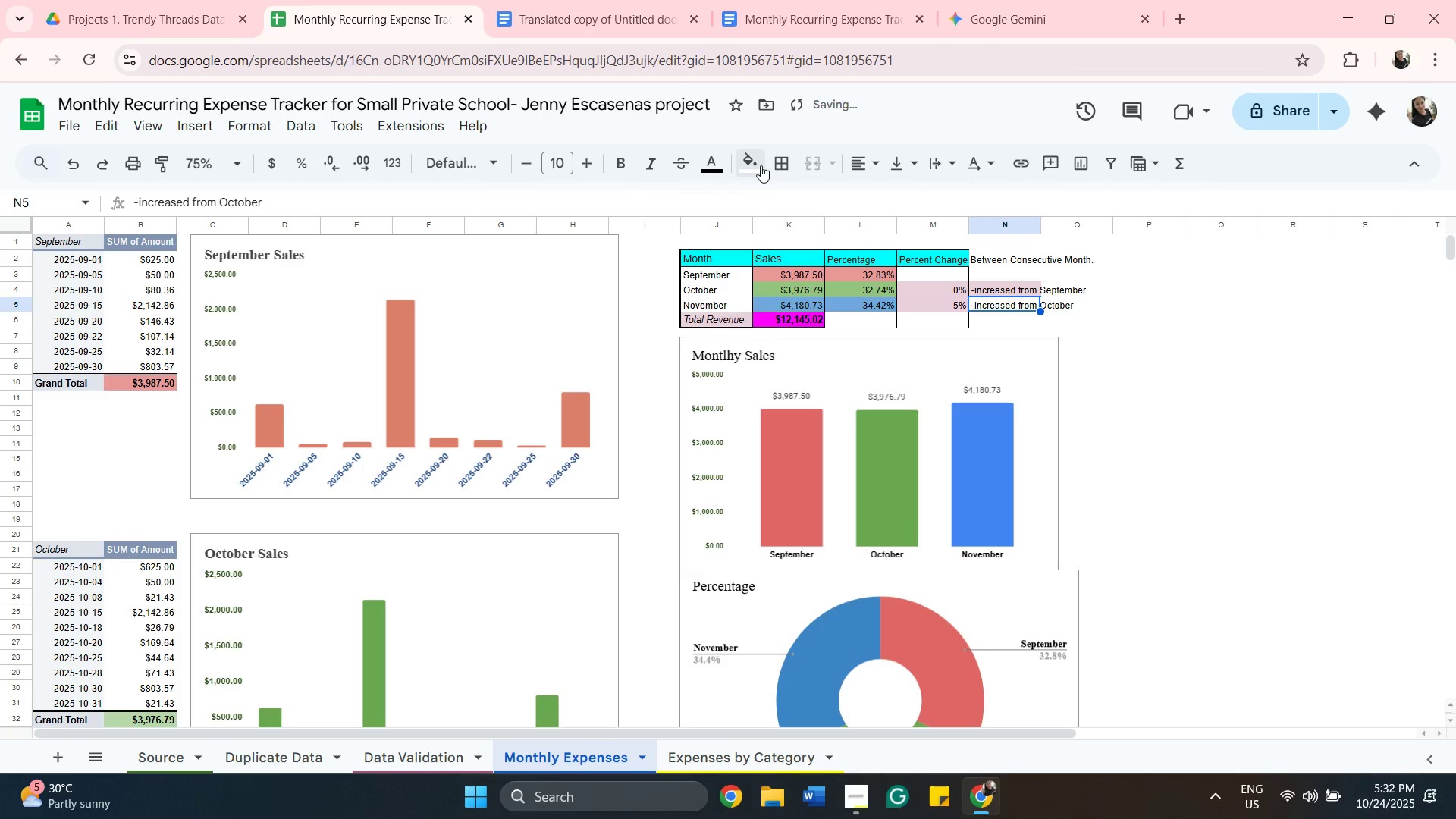 
left_click([761, 165])
 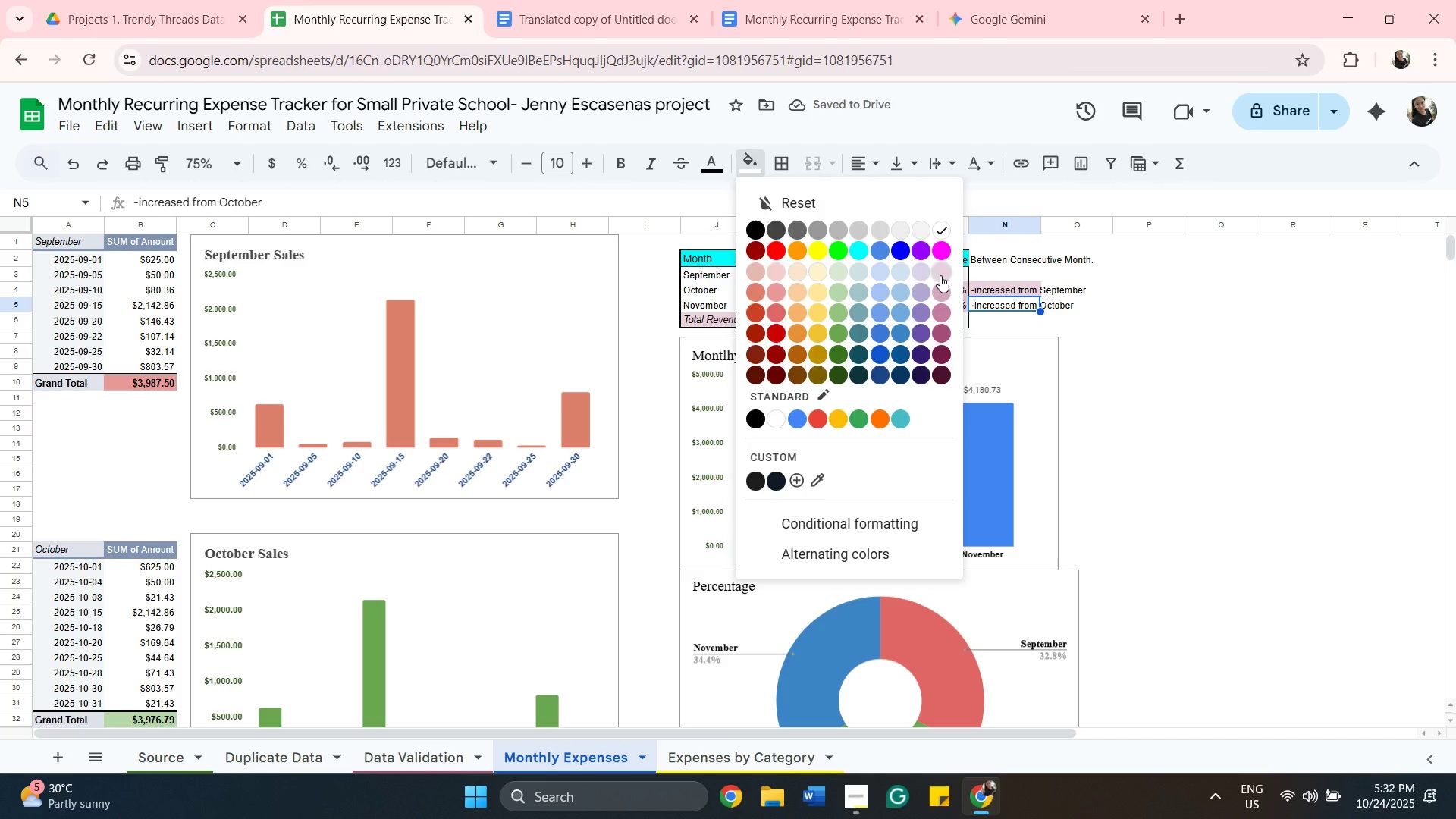 
left_click([940, 275])
 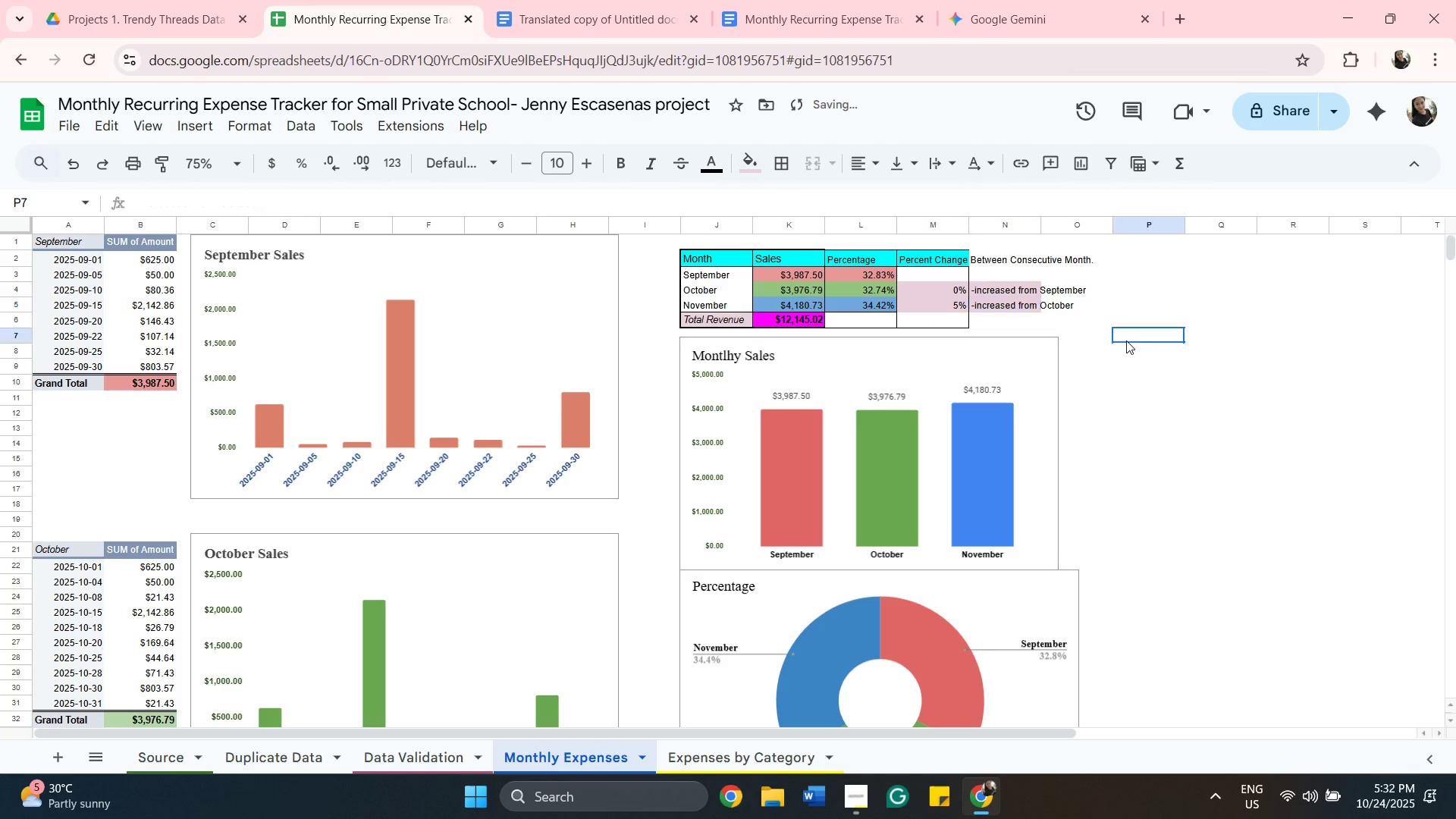 
left_click([1126, 340])
 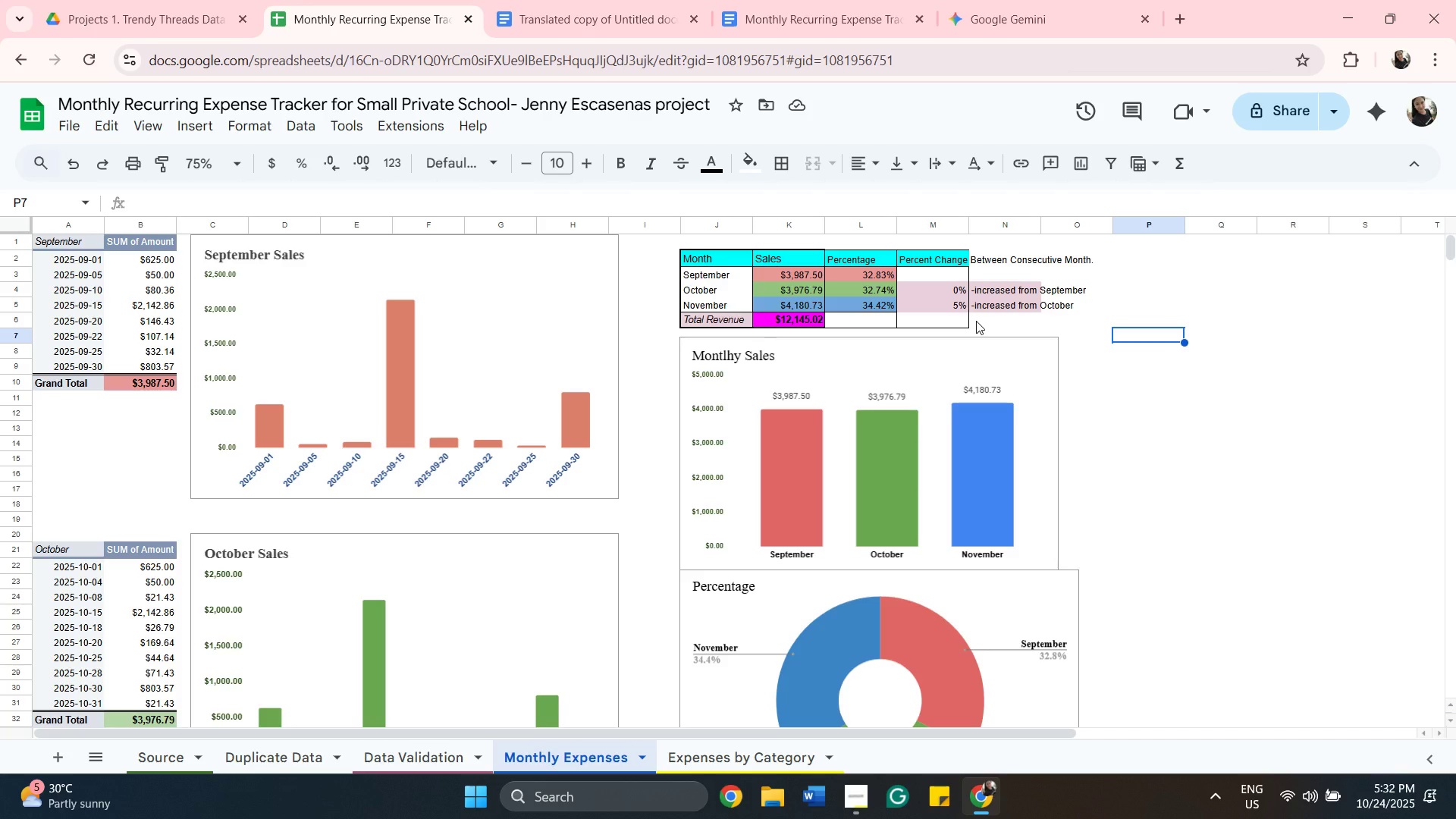 
wait(21.81)
 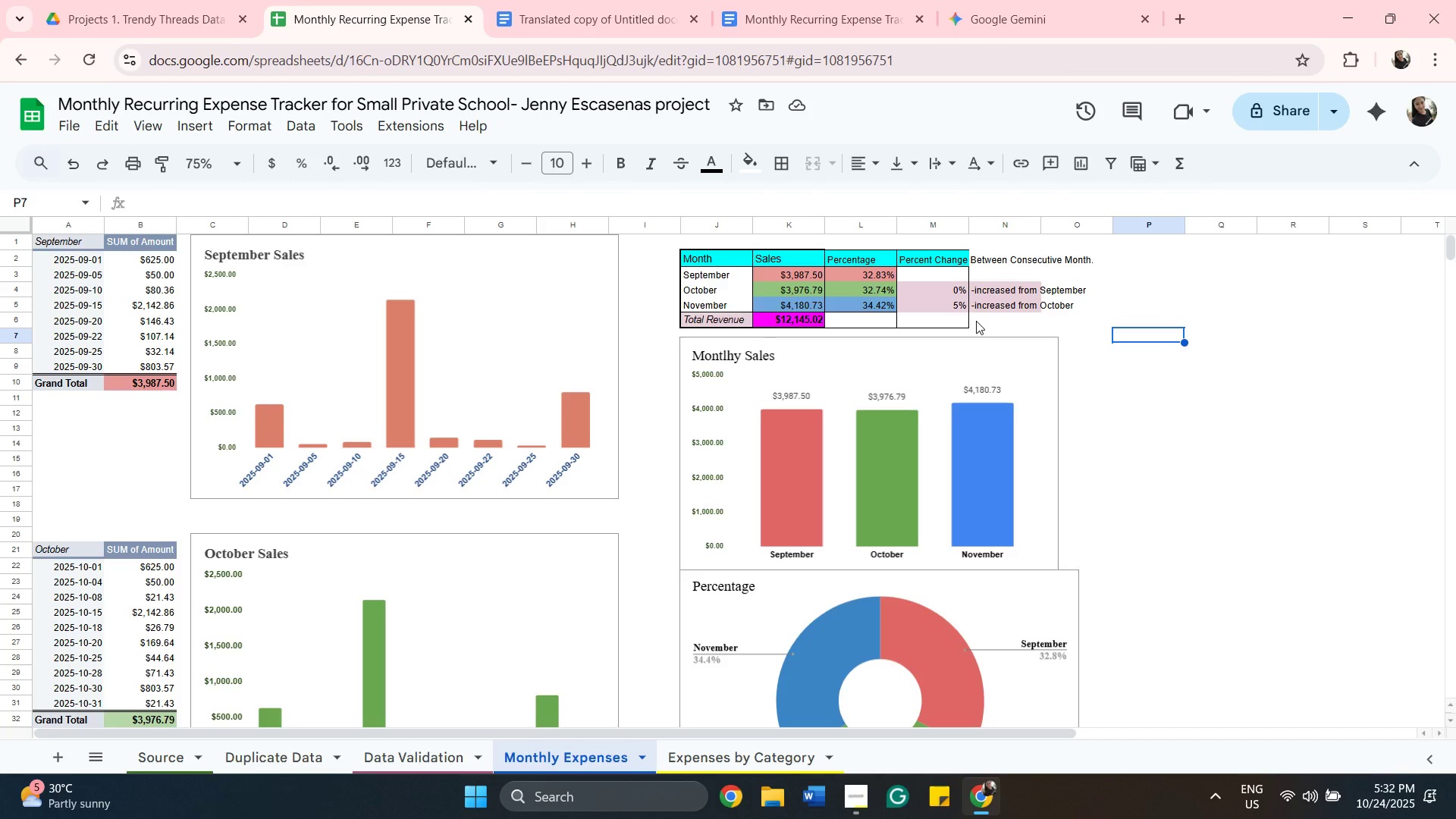 
scroll: coordinate [1116, 387], scroll_direction: down, amount: 8.0
 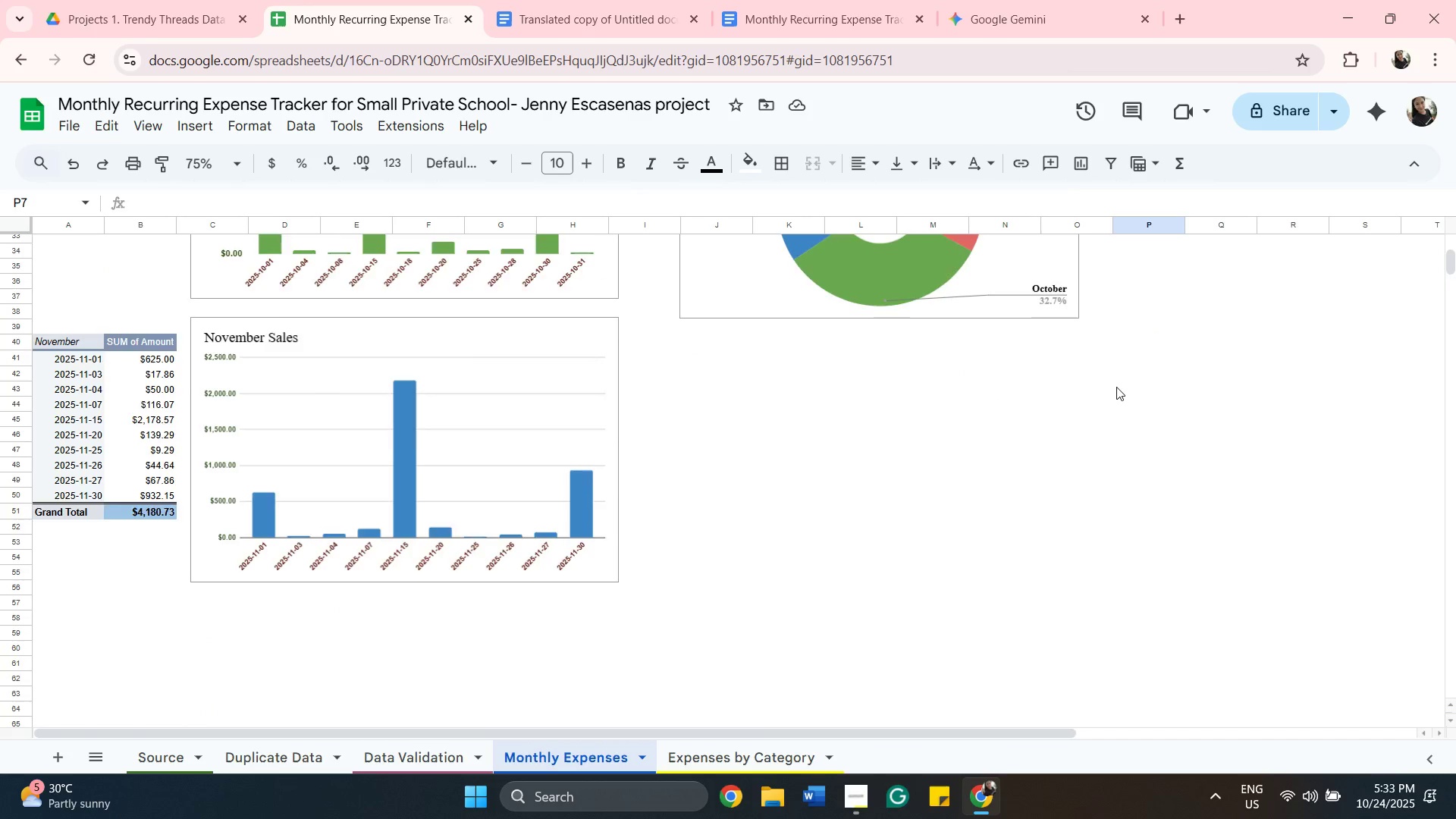 
scroll: coordinate [1116, 387], scroll_direction: up, amount: 12.0
 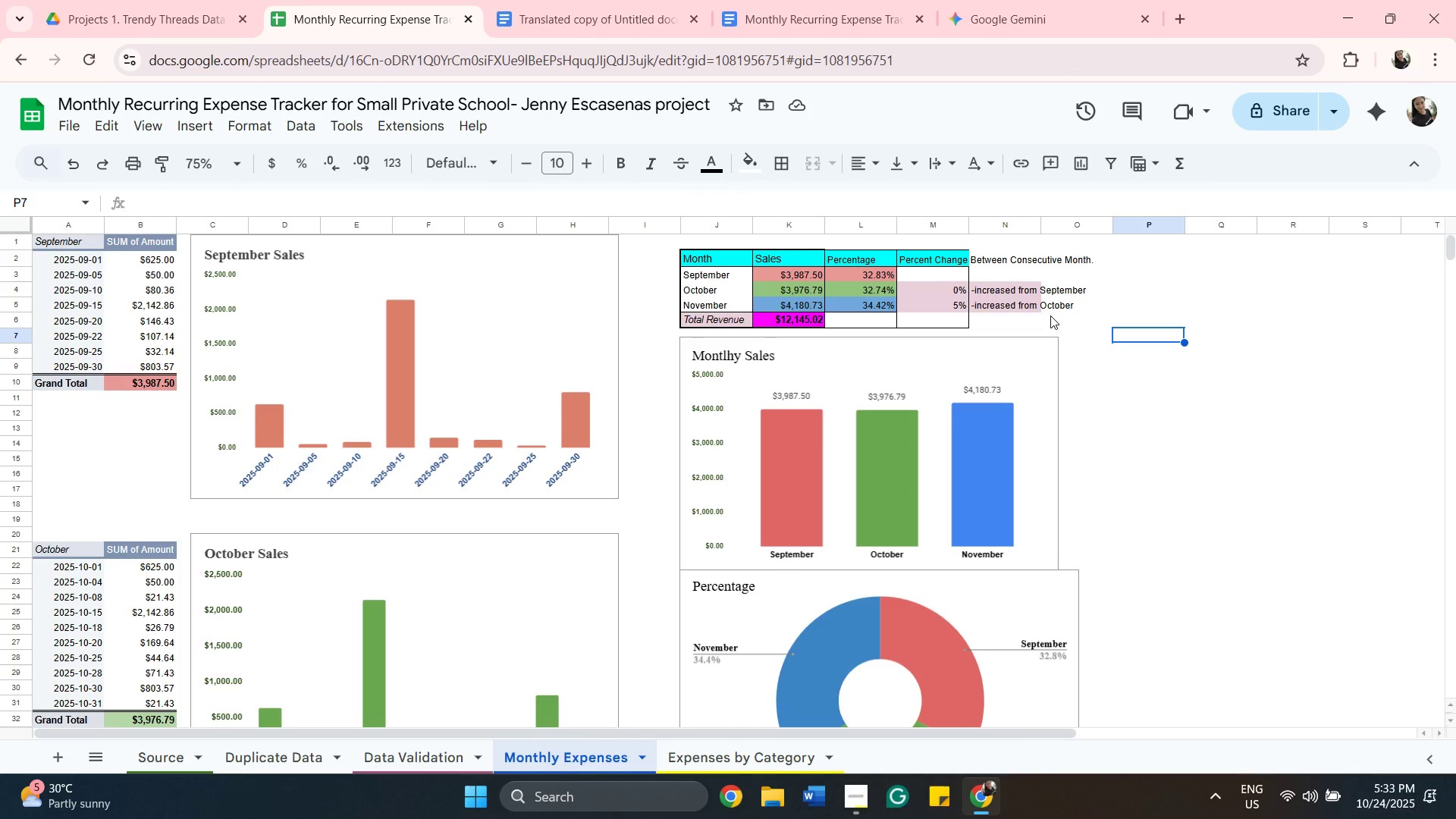 
wait(6.68)
 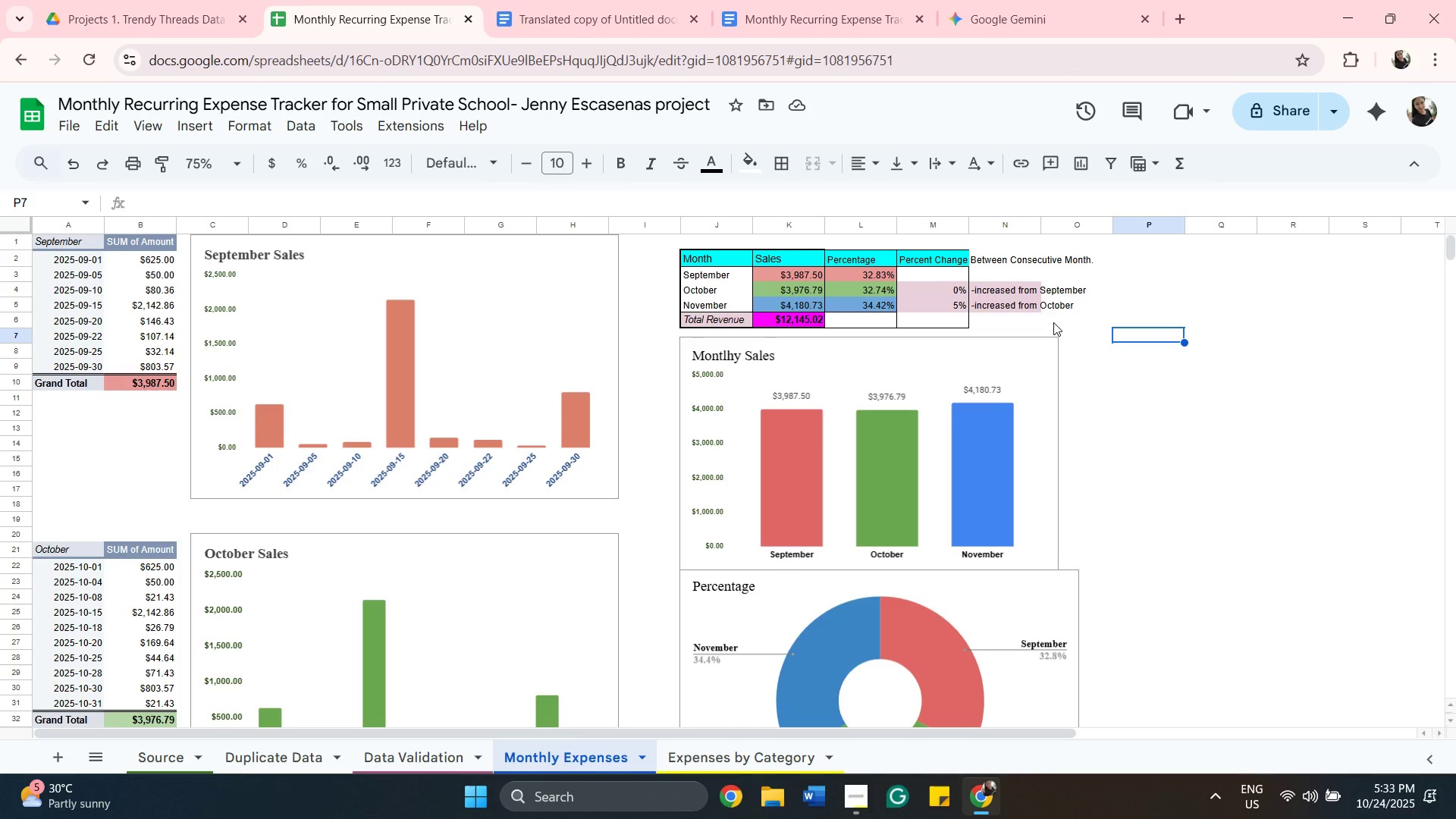 
scroll: coordinate [818, 544], scroll_direction: down, amount: 2.0
 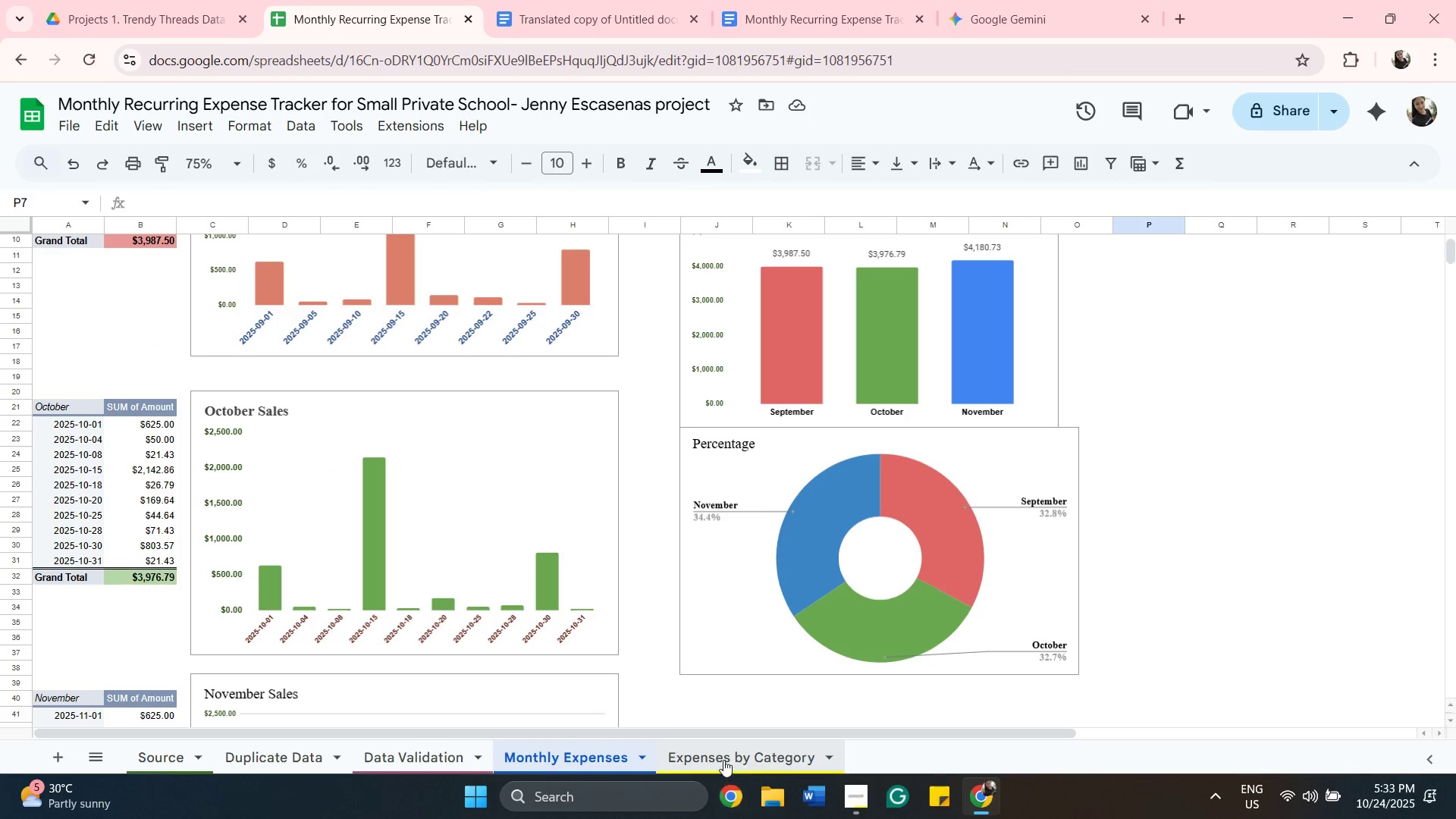 
left_click_drag(start_coordinate=[723, 760], to_coordinate=[730, 755])
 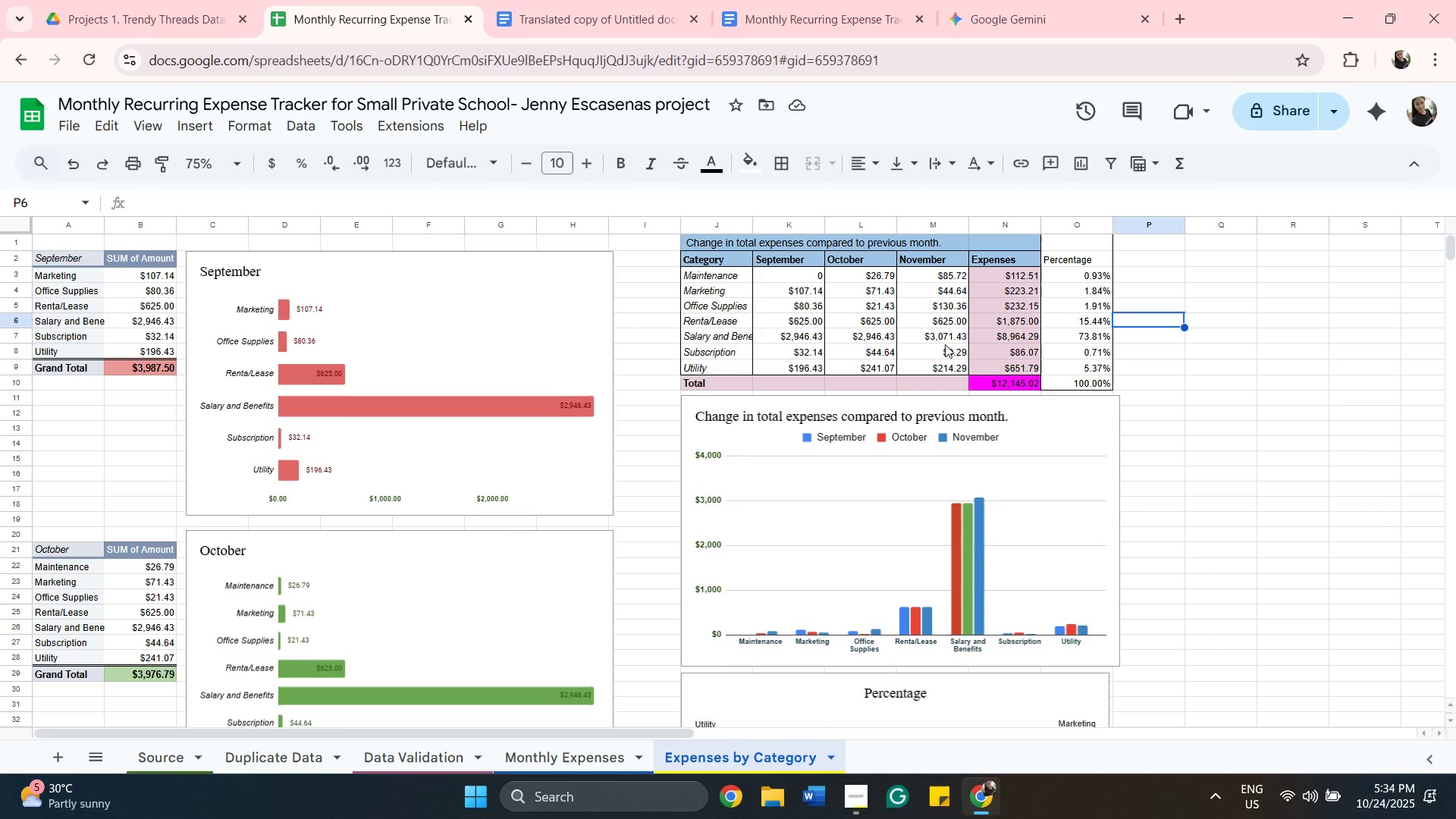 
wait(68.54)
 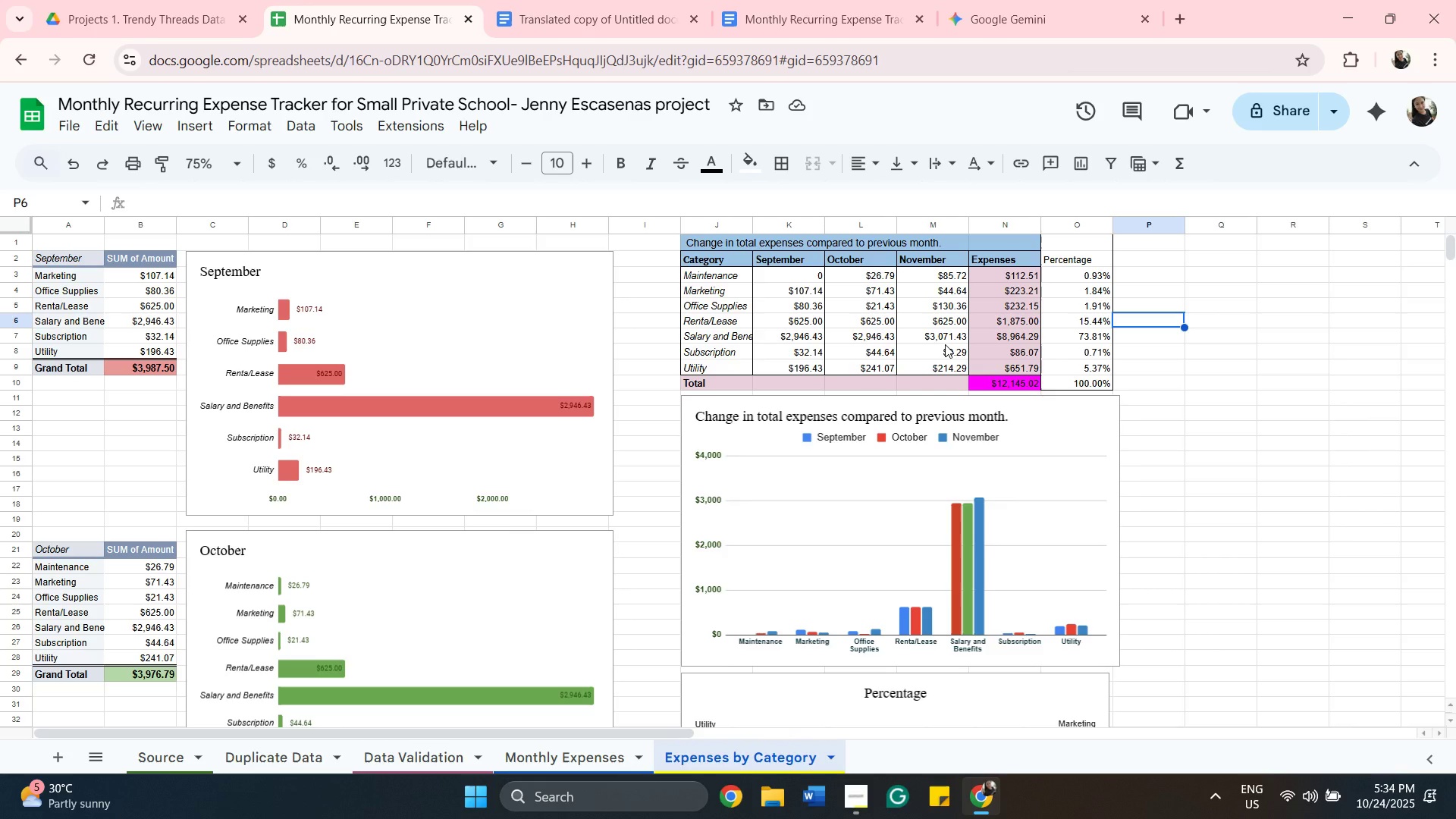 
left_click([756, 224])
 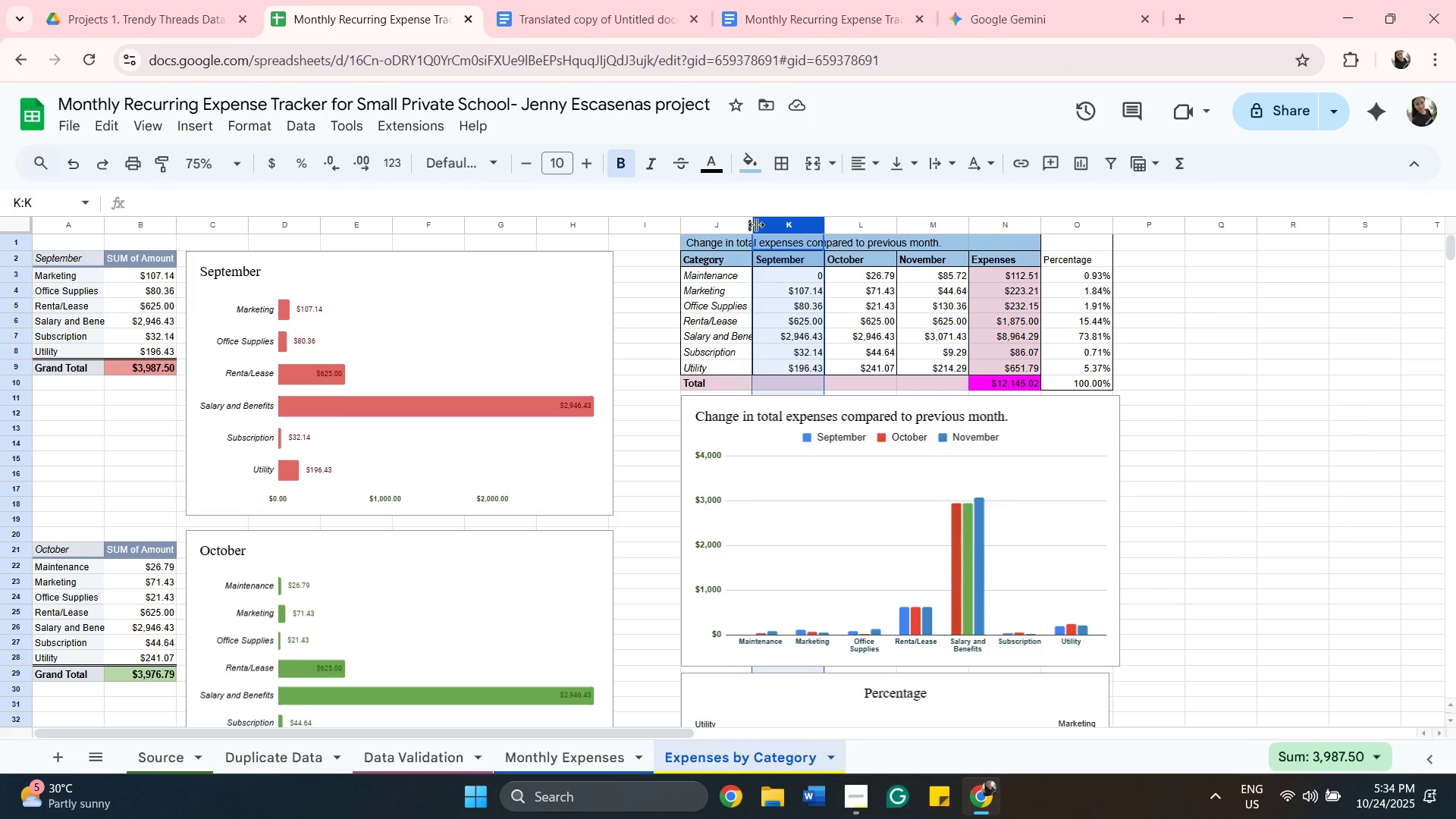 
left_click_drag(start_coordinate=[756, 224], to_coordinate=[769, 224])
 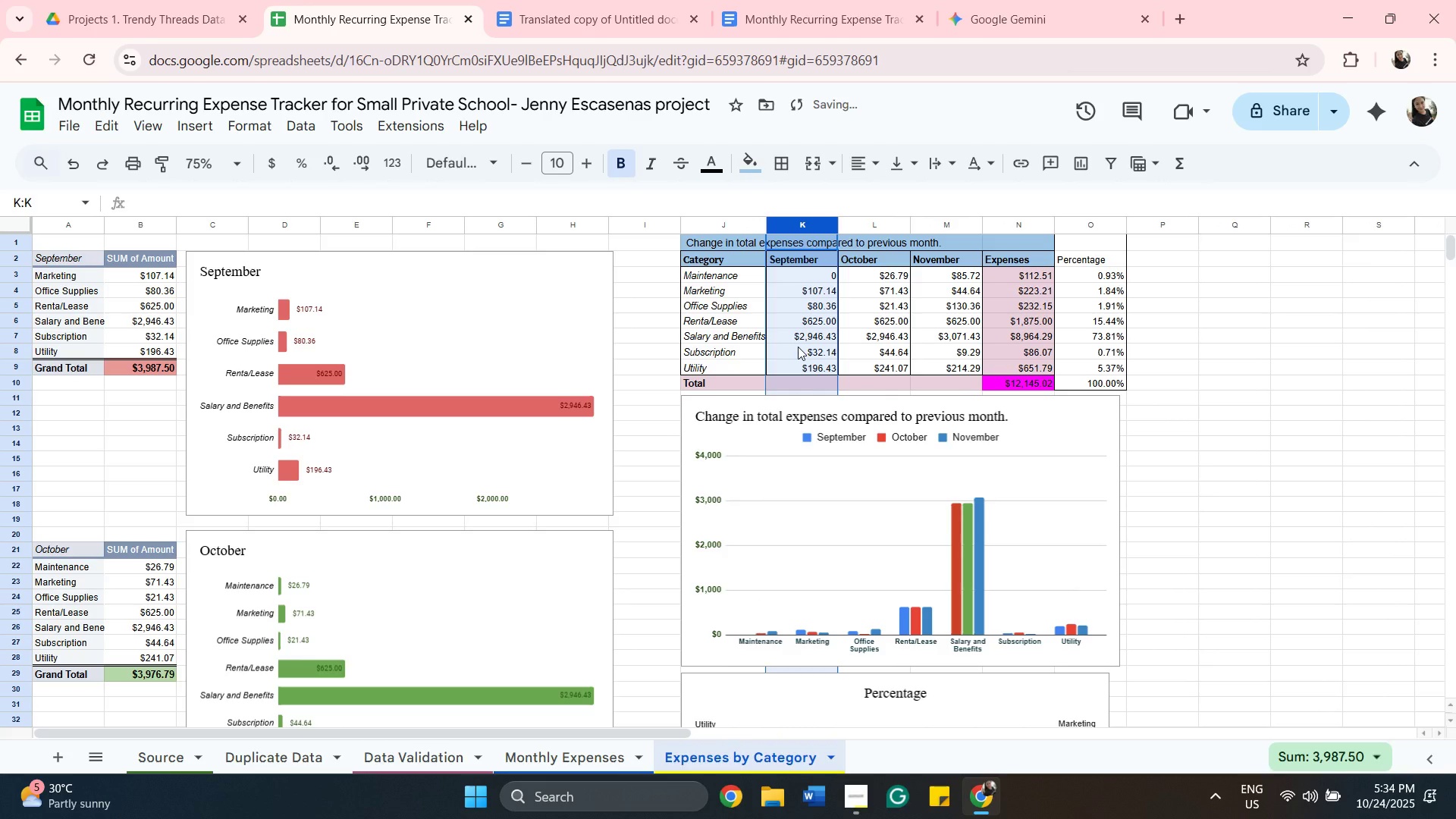 
left_click([798, 347])
 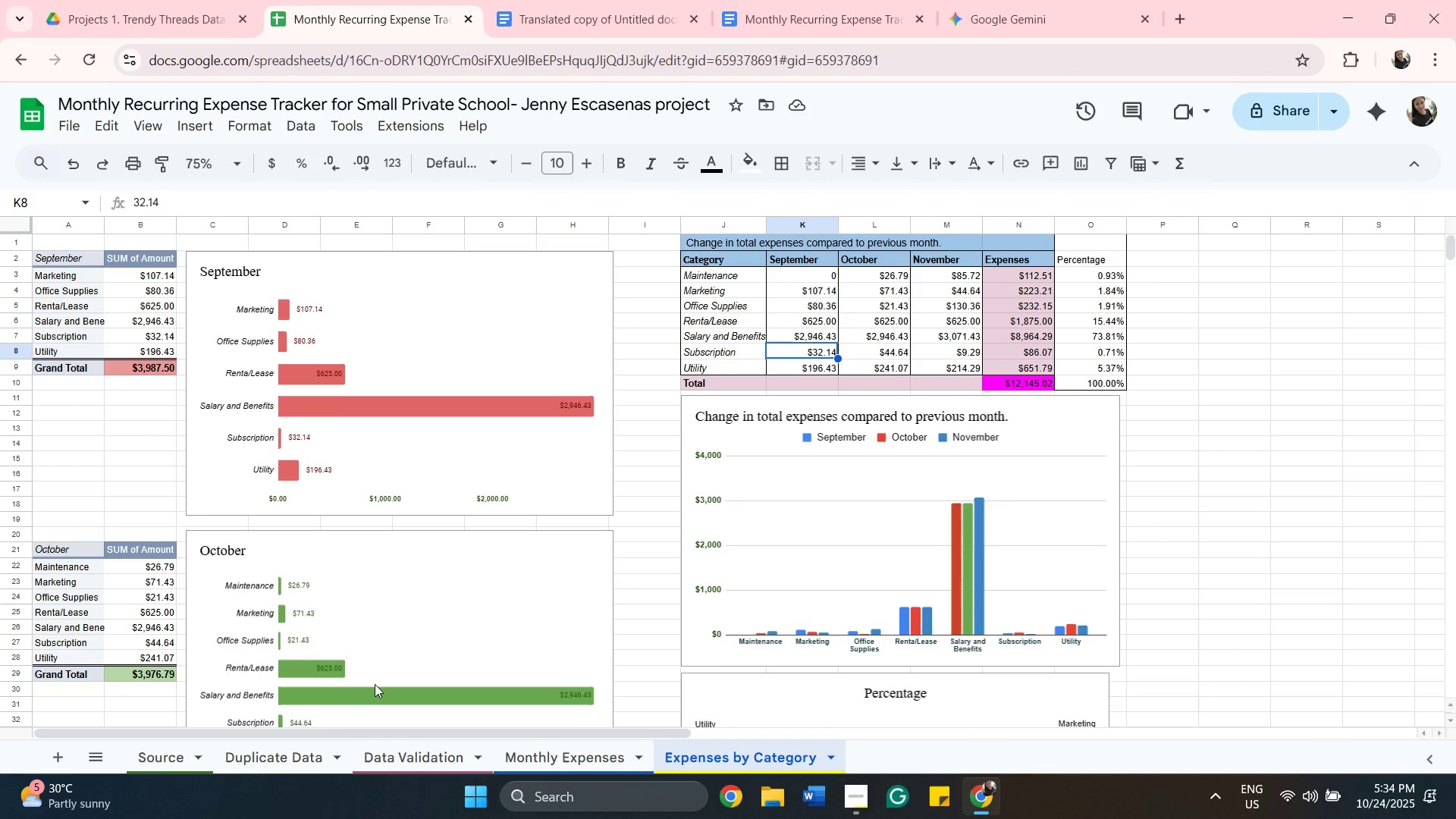 
wait(20.95)
 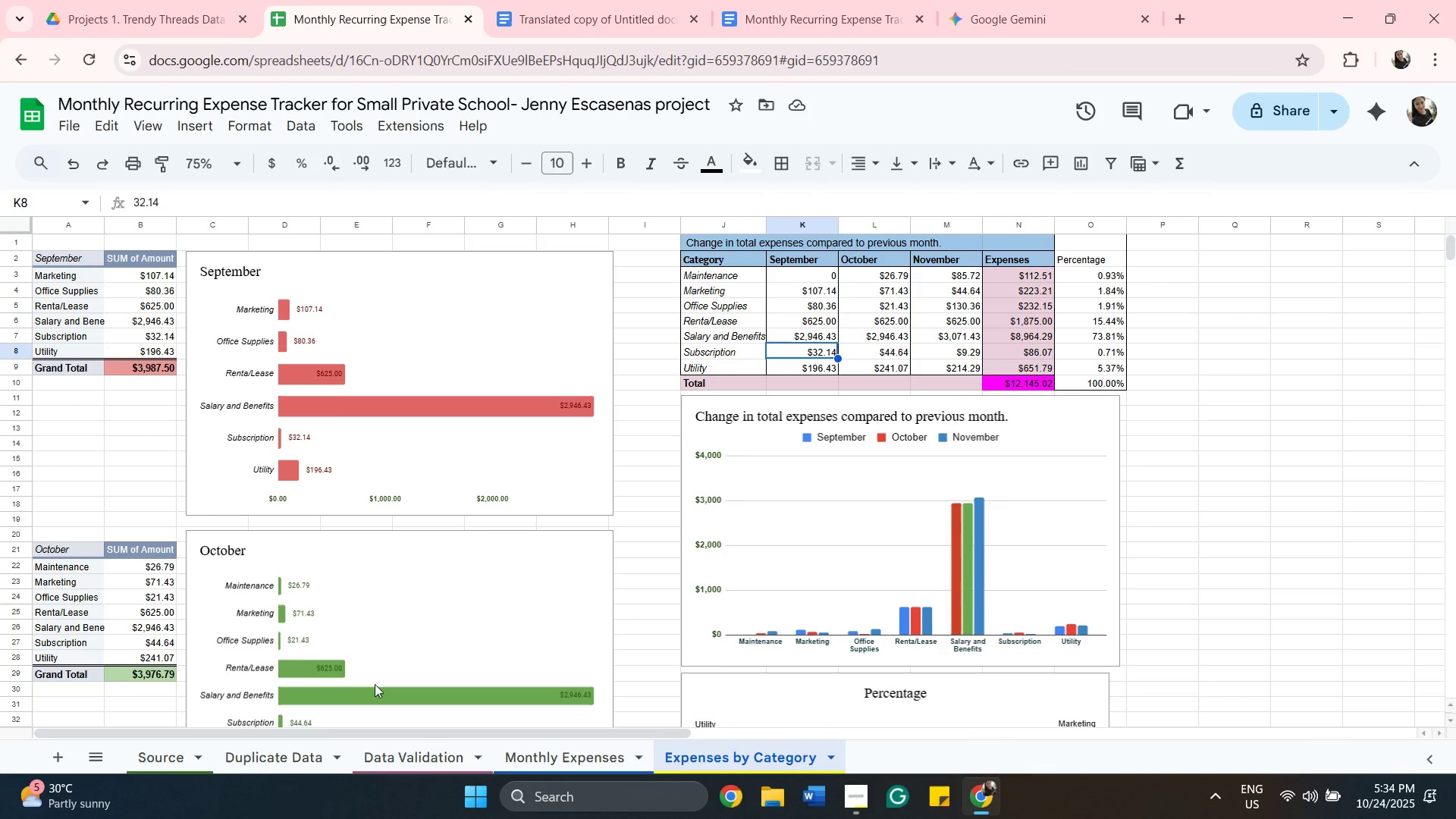 
scroll: coordinate [505, 373], scroll_direction: up, amount: 7.0
 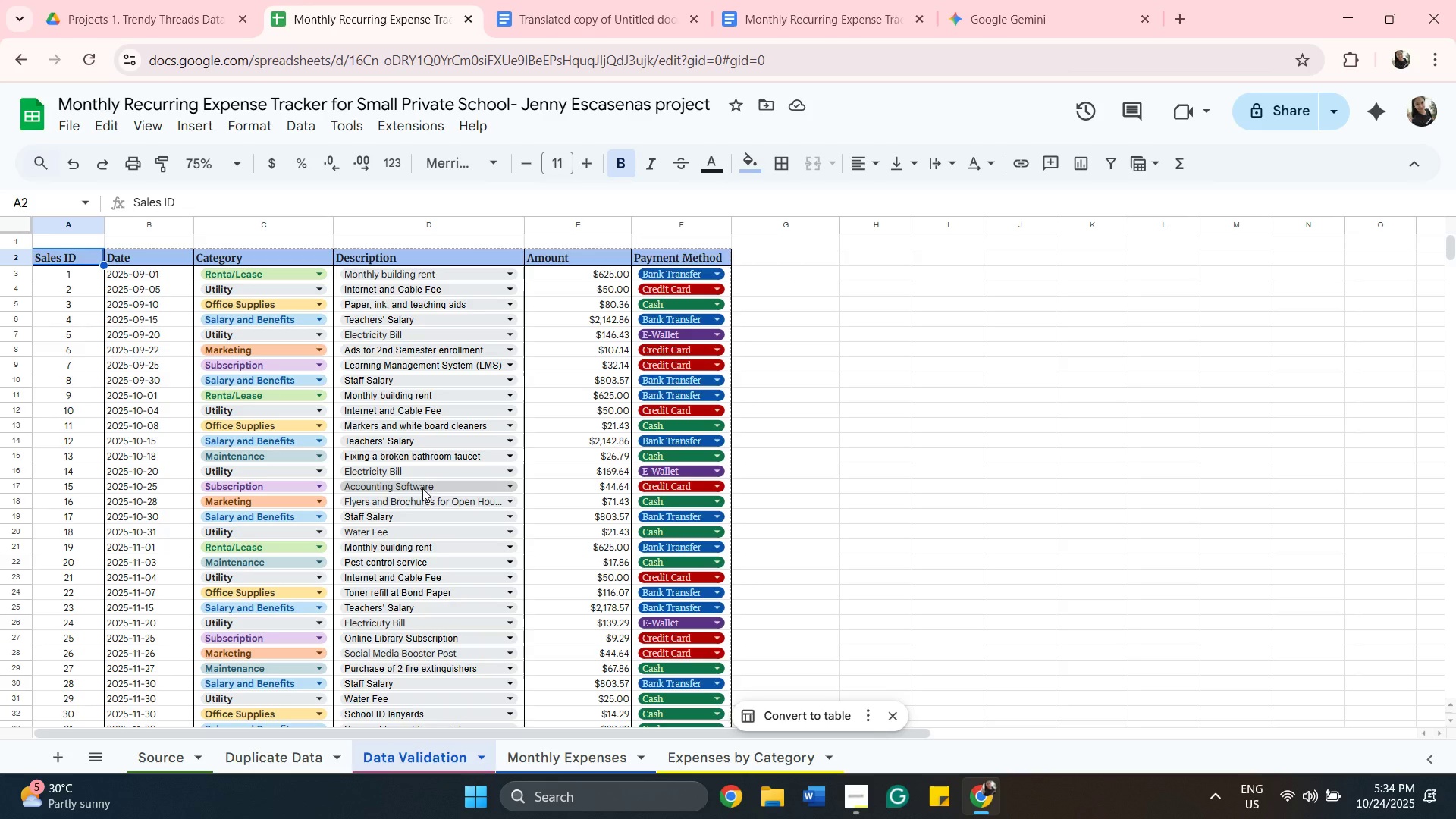 
wait(5.14)
 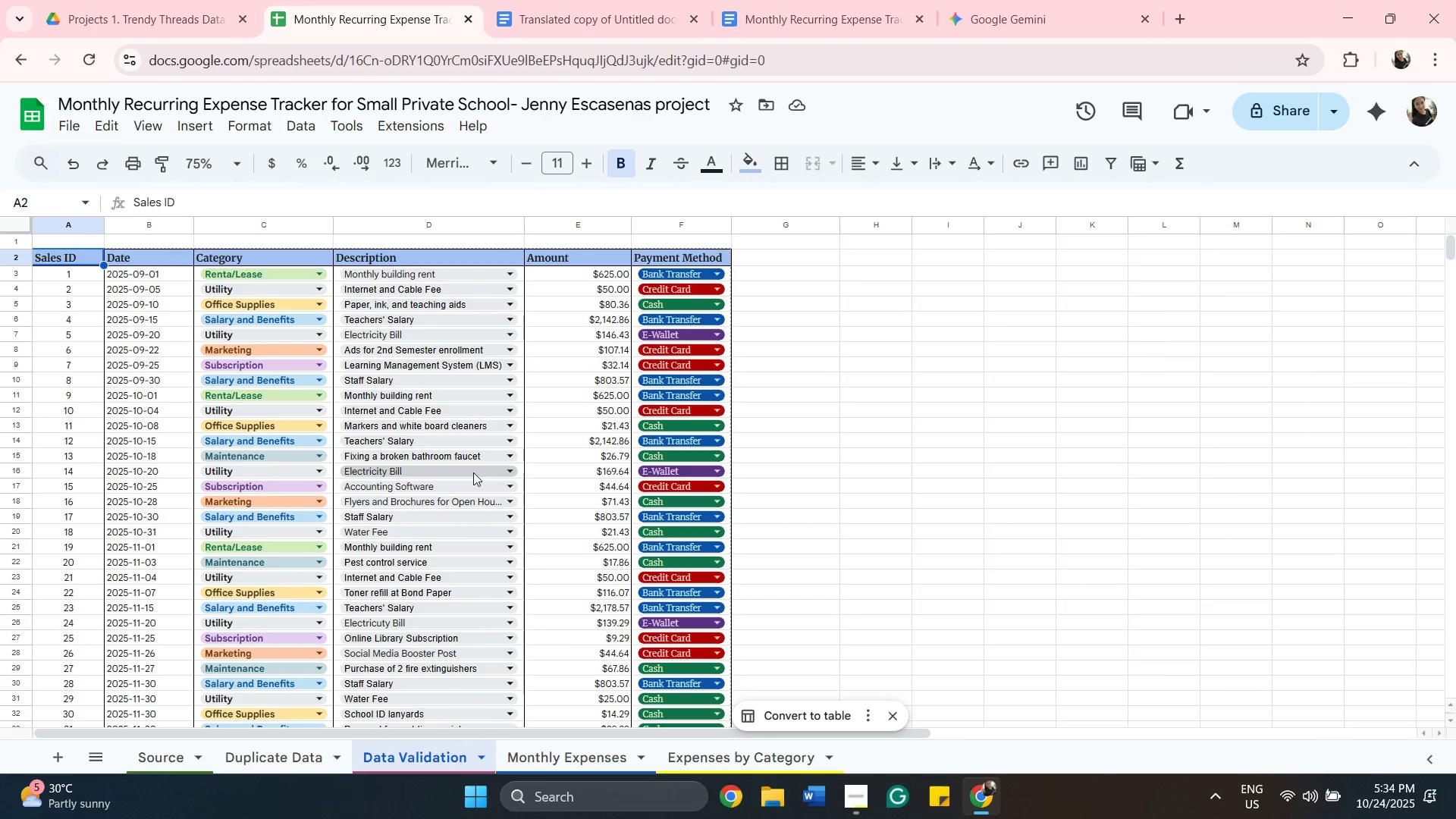 
left_click([320, 488])
 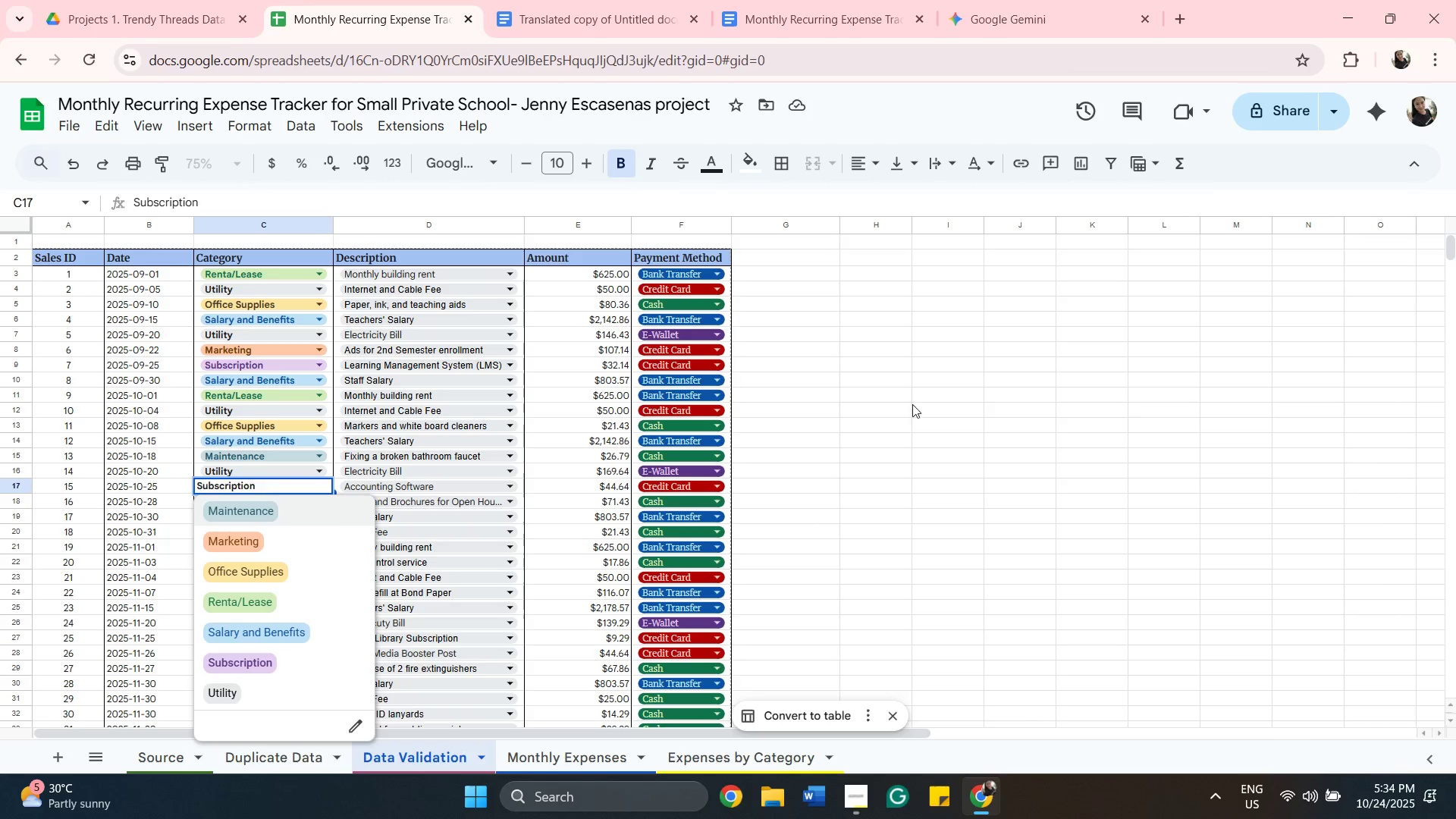 
left_click([986, 396])
 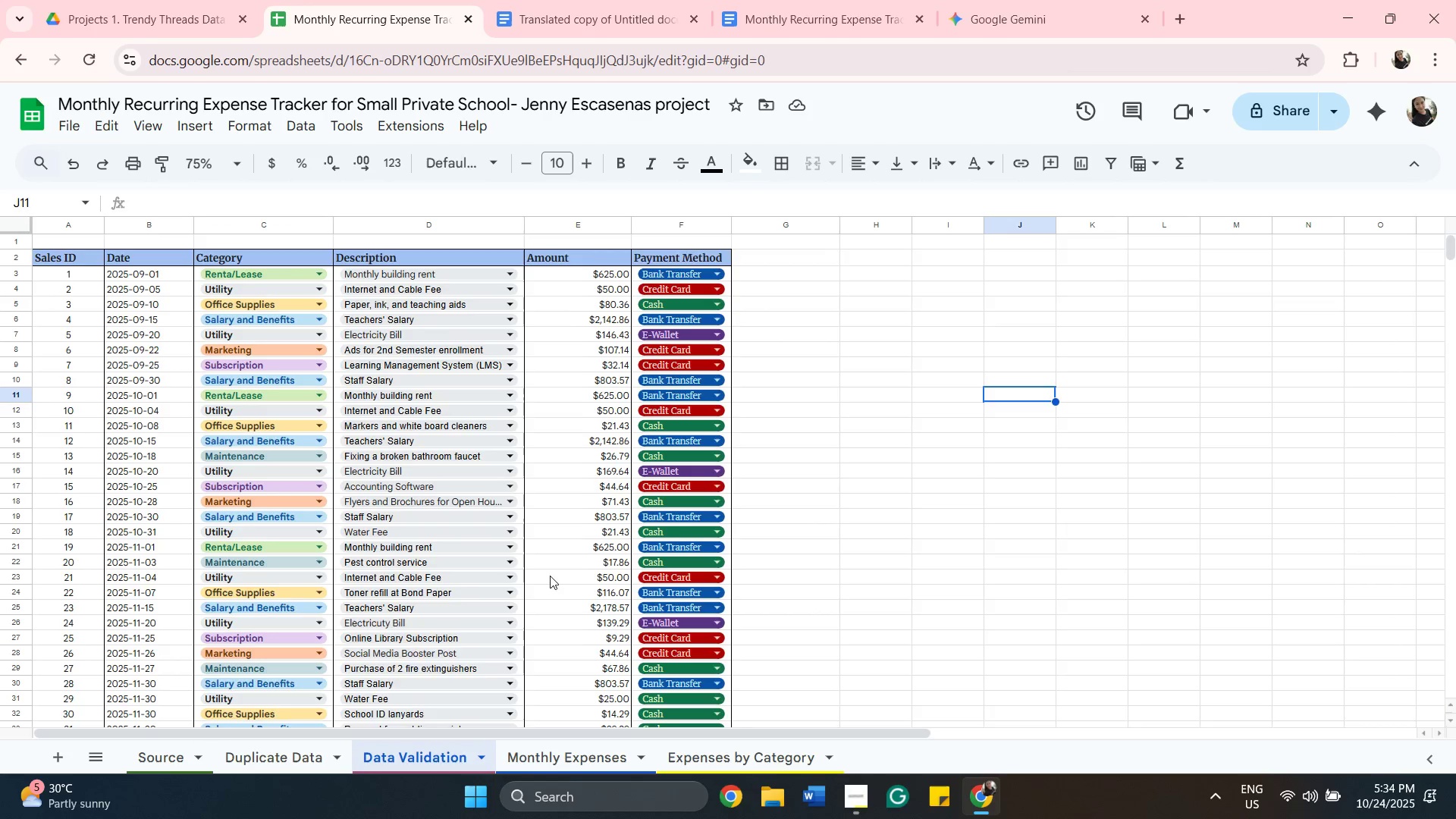 
scroll: coordinate [546, 576], scroll_direction: down, amount: 1.0
 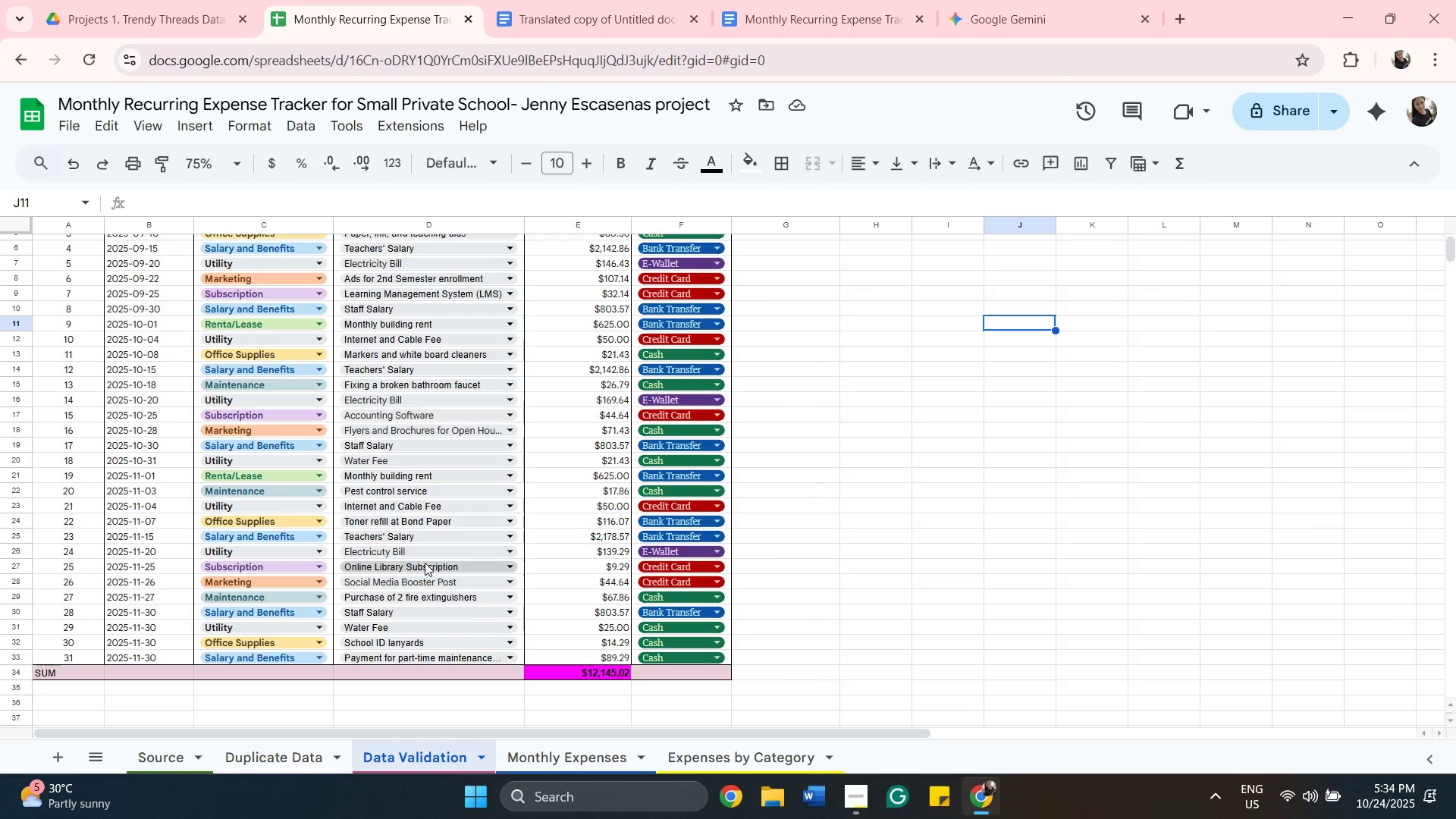 
wait(5.07)
 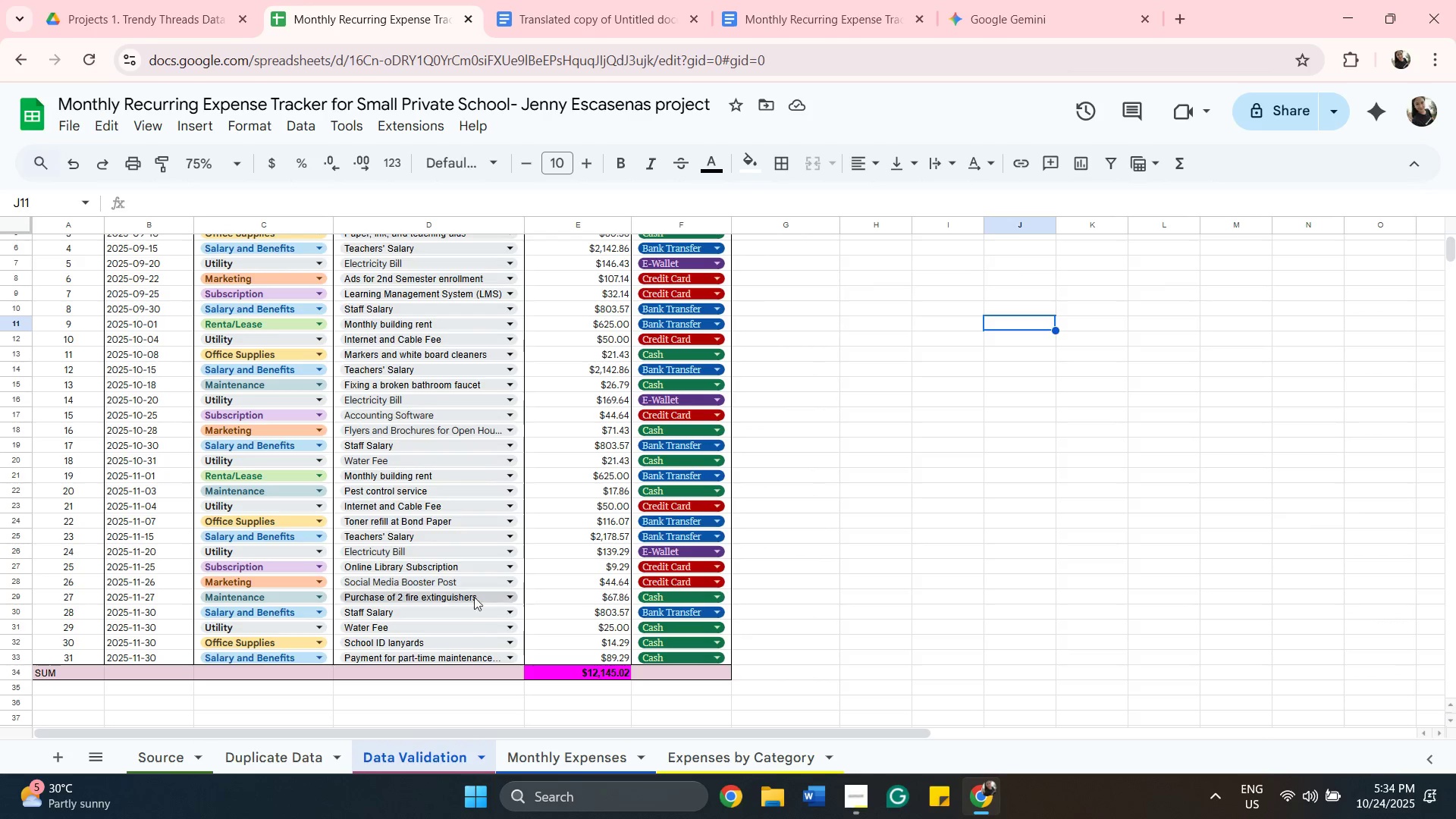 
scroll: coordinate [428, 356], scroll_direction: up, amount: 2.0
 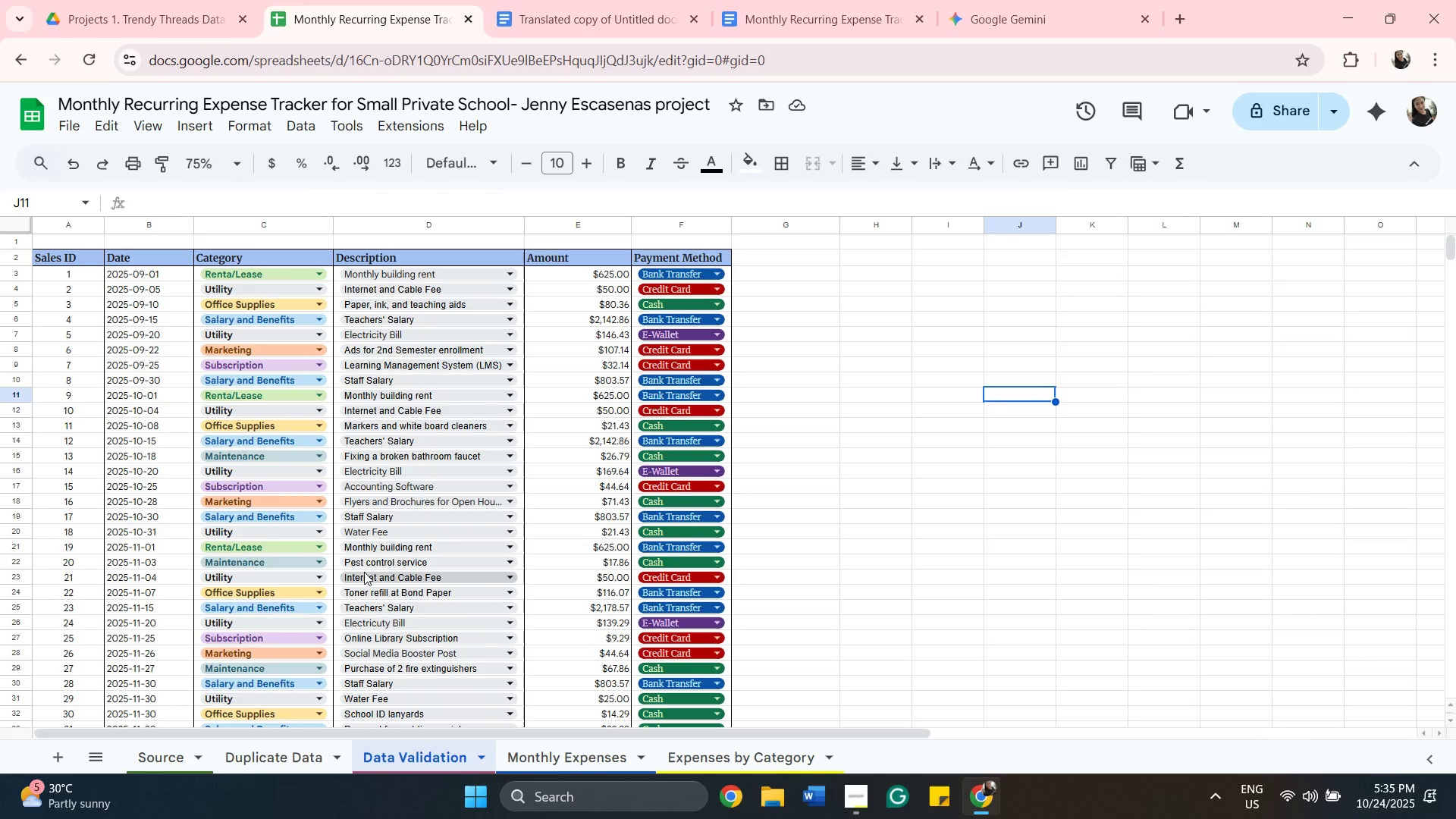 
scroll: coordinate [359, 633], scroll_direction: down, amount: 1.0
 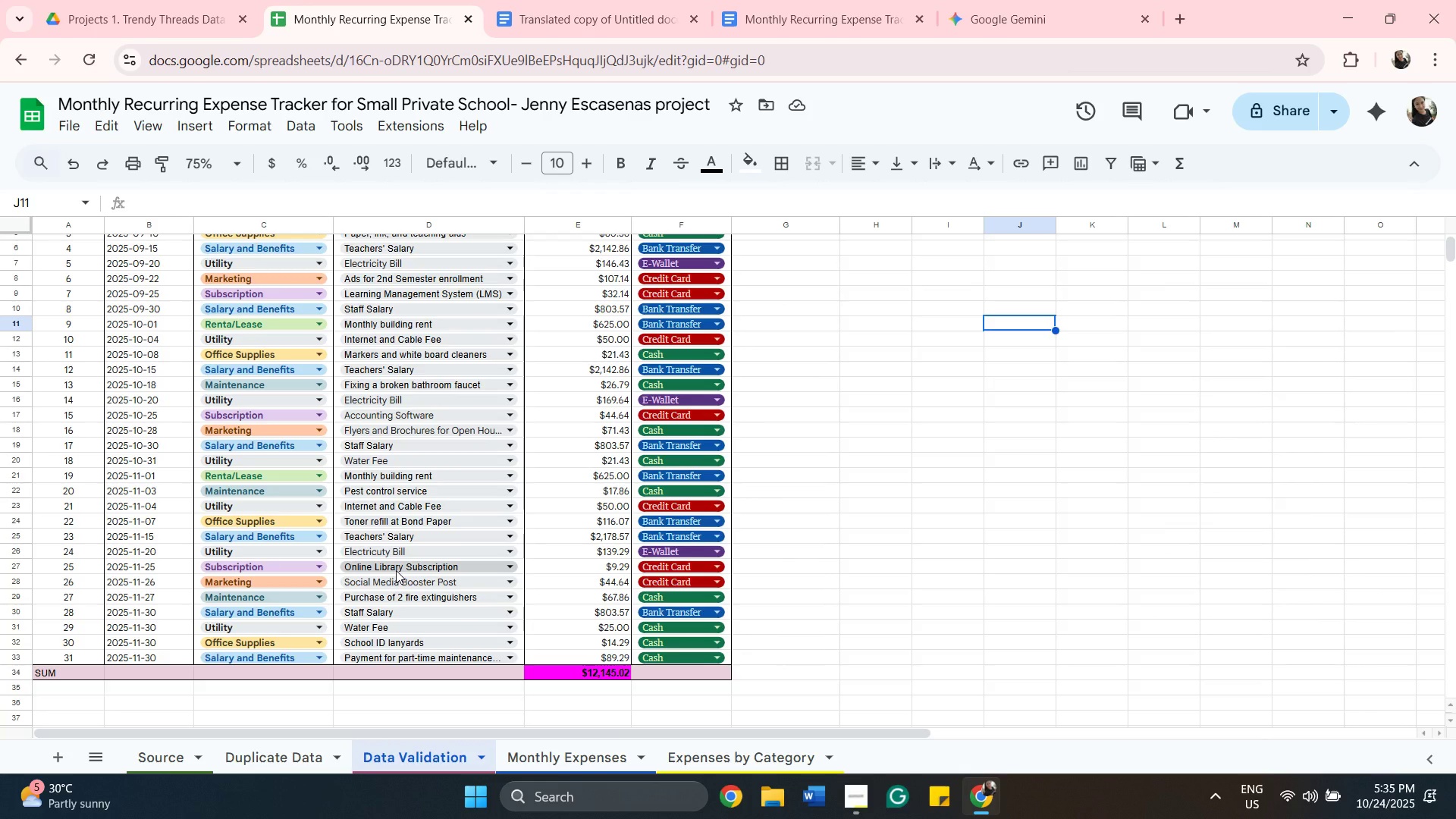 
left_click([965, 519])
 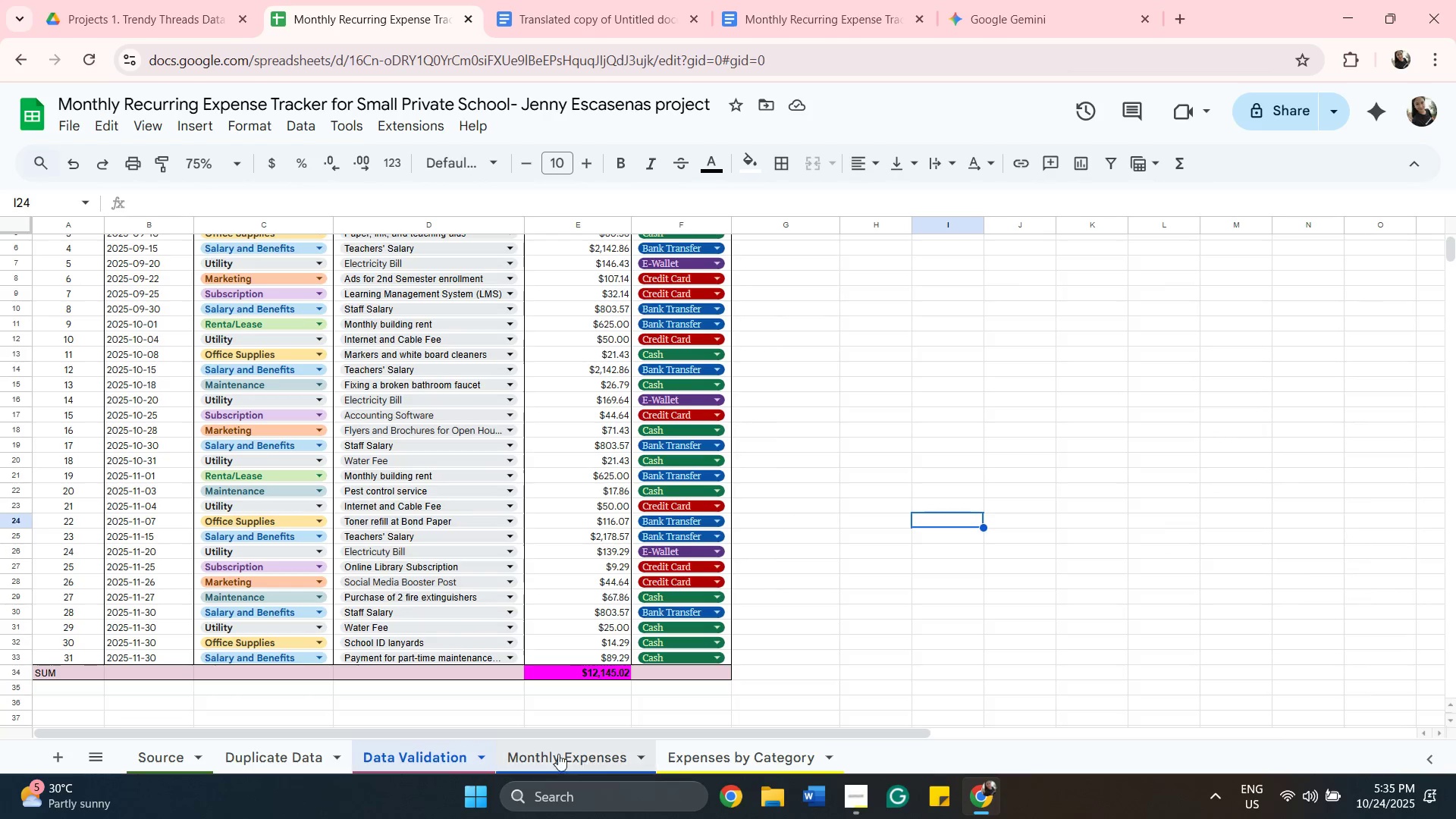 
left_click([563, 750])
 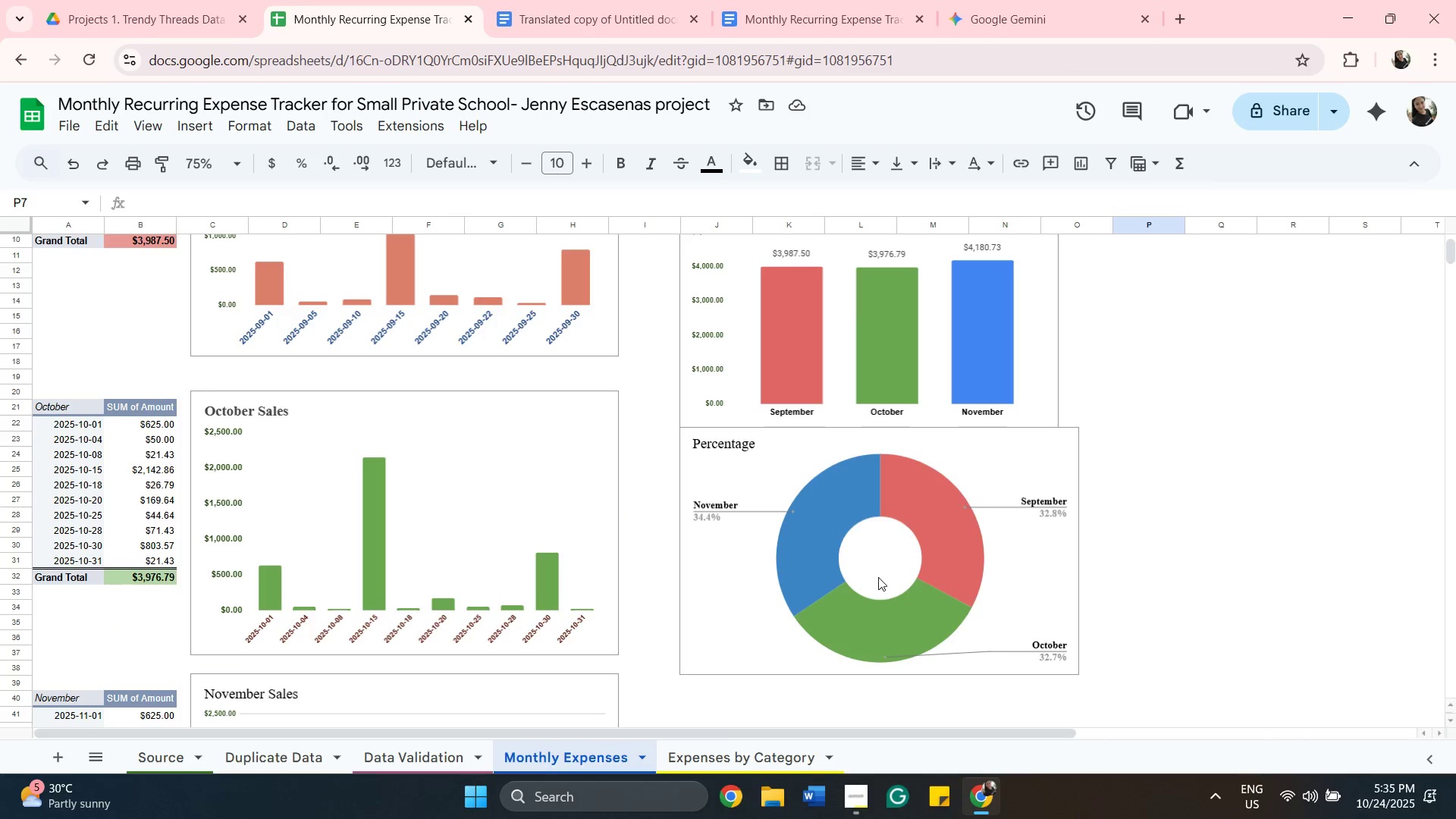 
scroll: coordinate [878, 577], scroll_direction: up, amount: 2.0
 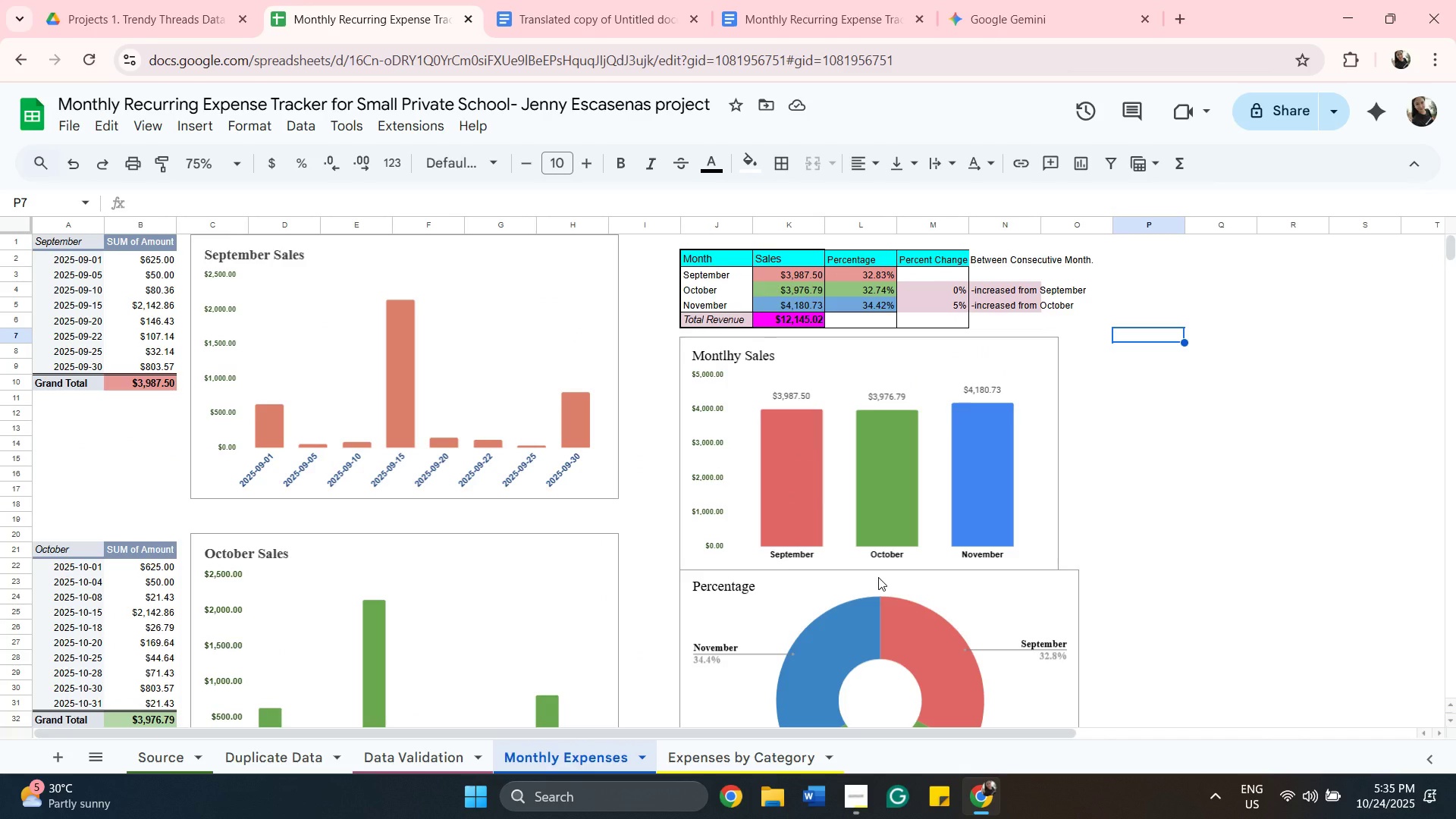 
scroll: coordinate [878, 577], scroll_direction: down, amount: 5.0
 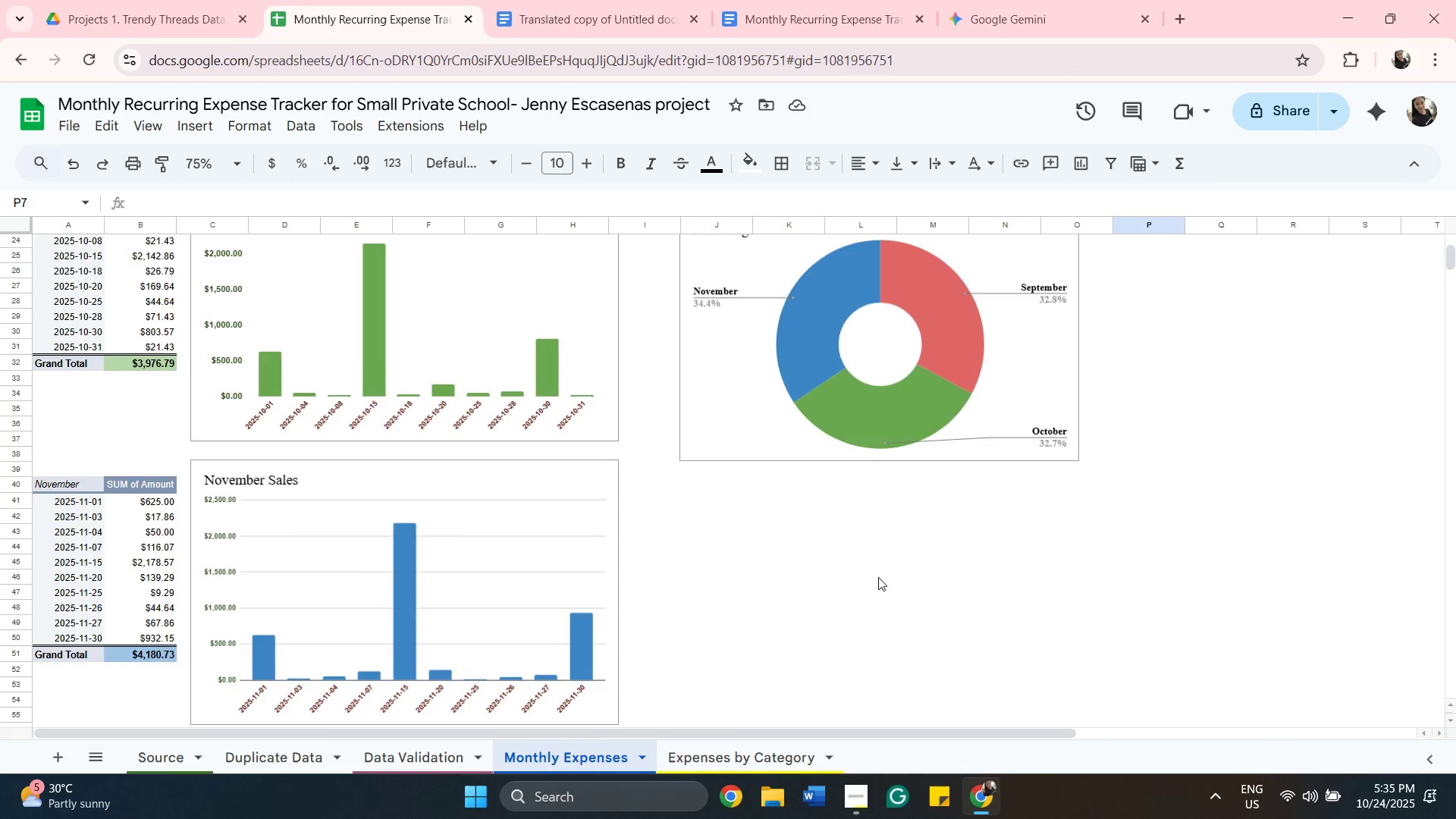 
scroll: coordinate [878, 577], scroll_direction: up, amount: 6.0
 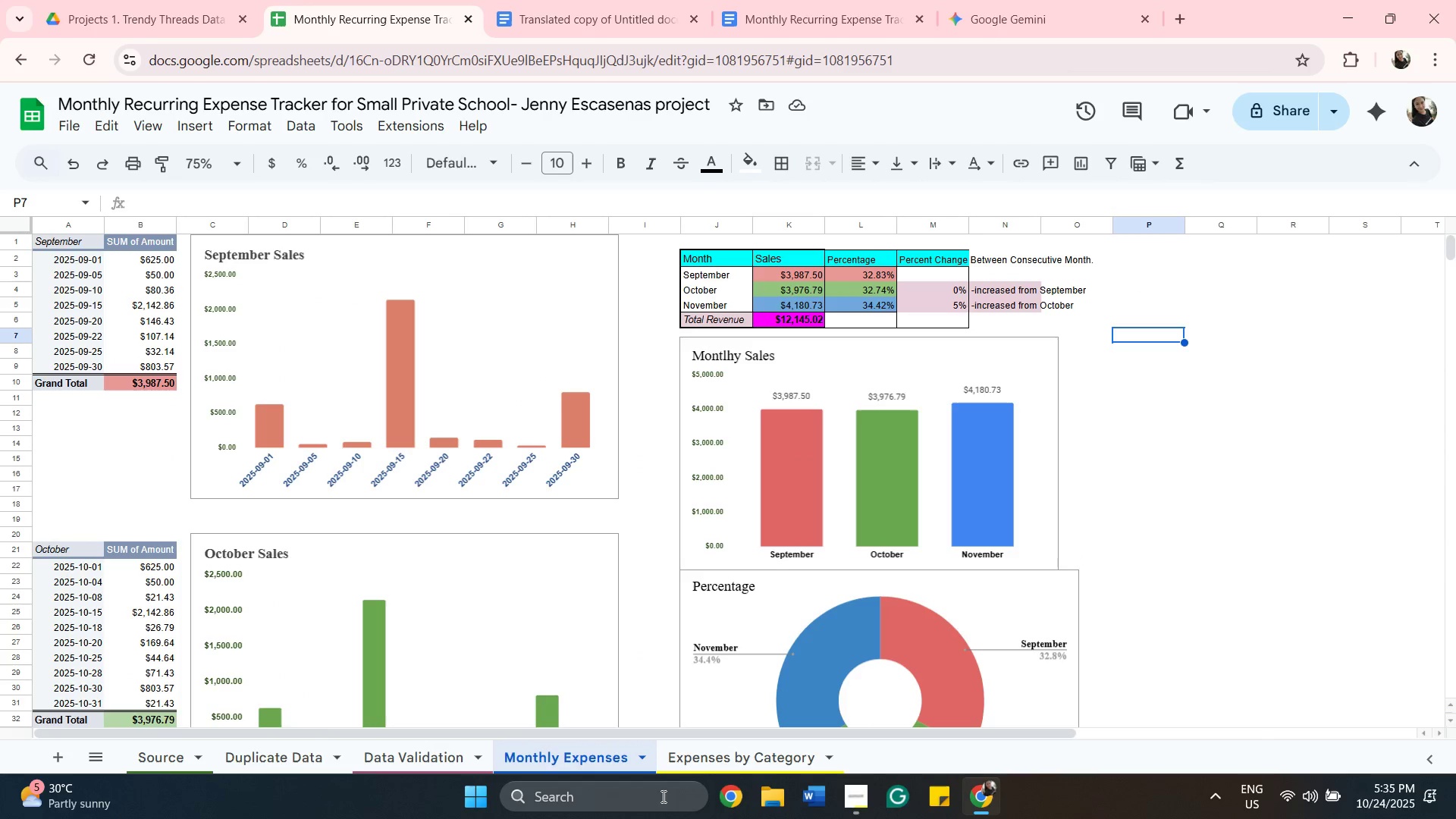 
left_click([726, 761])
 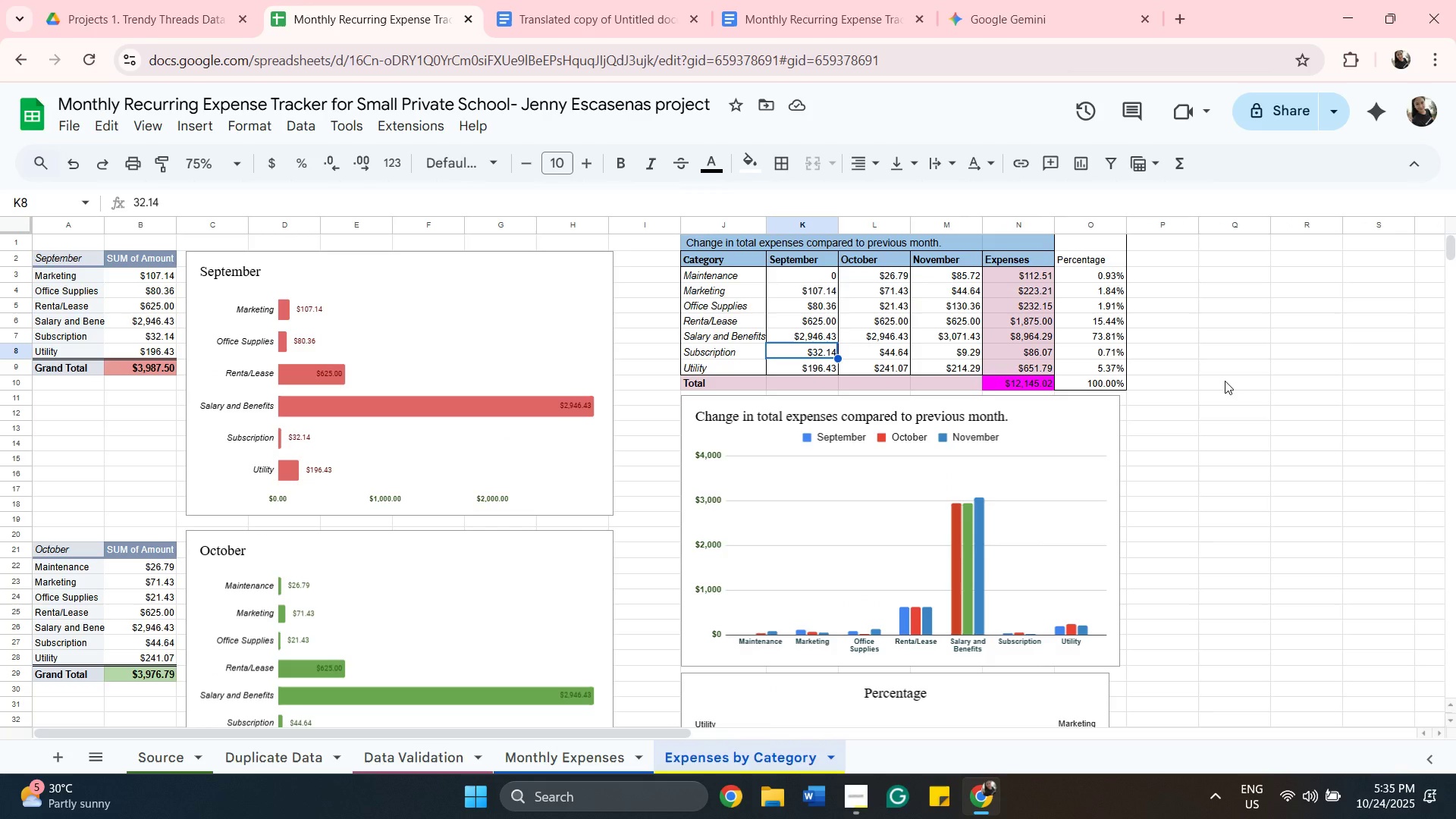 
wait(12.7)
 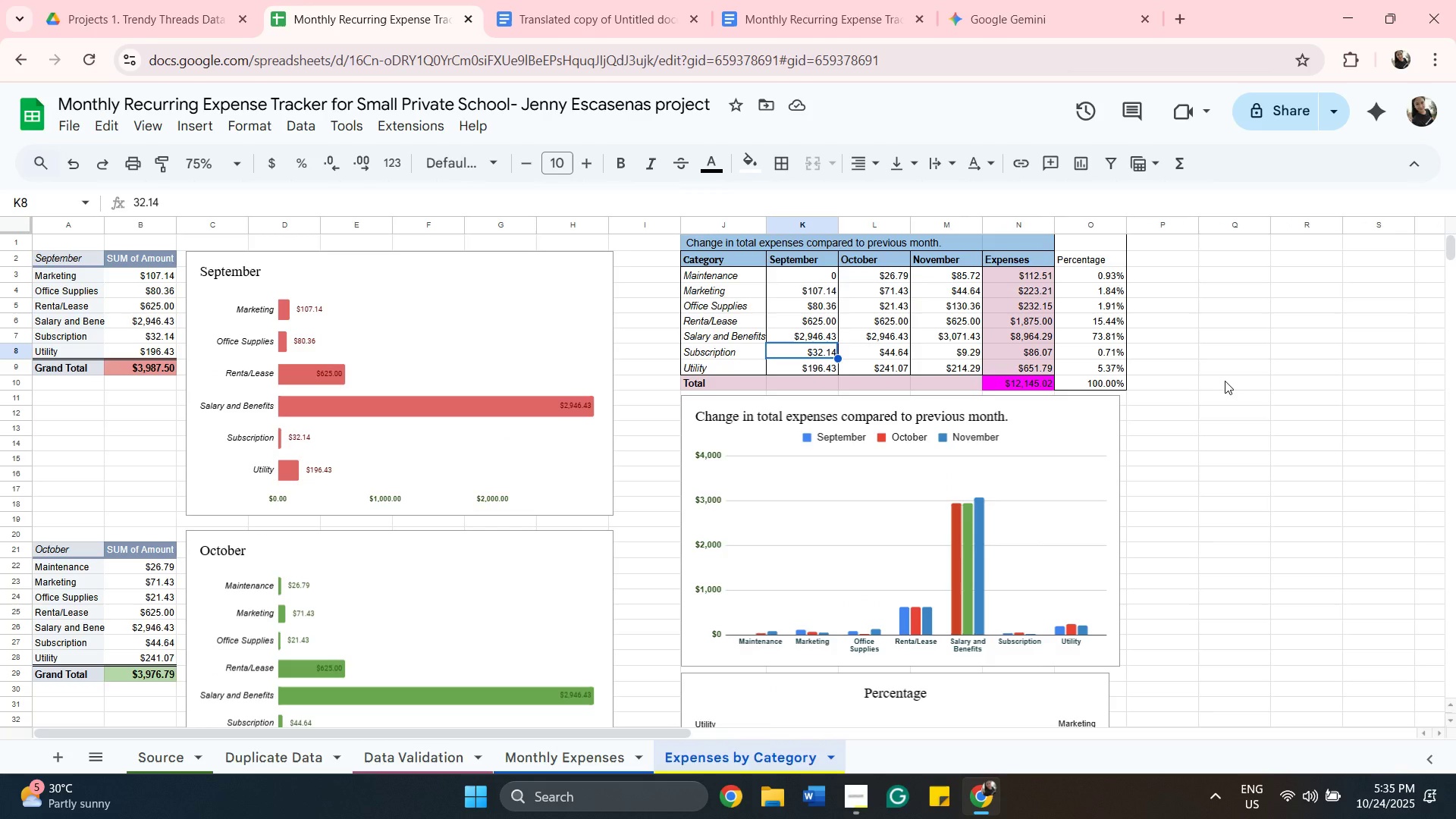 
left_click([1083, 263])
 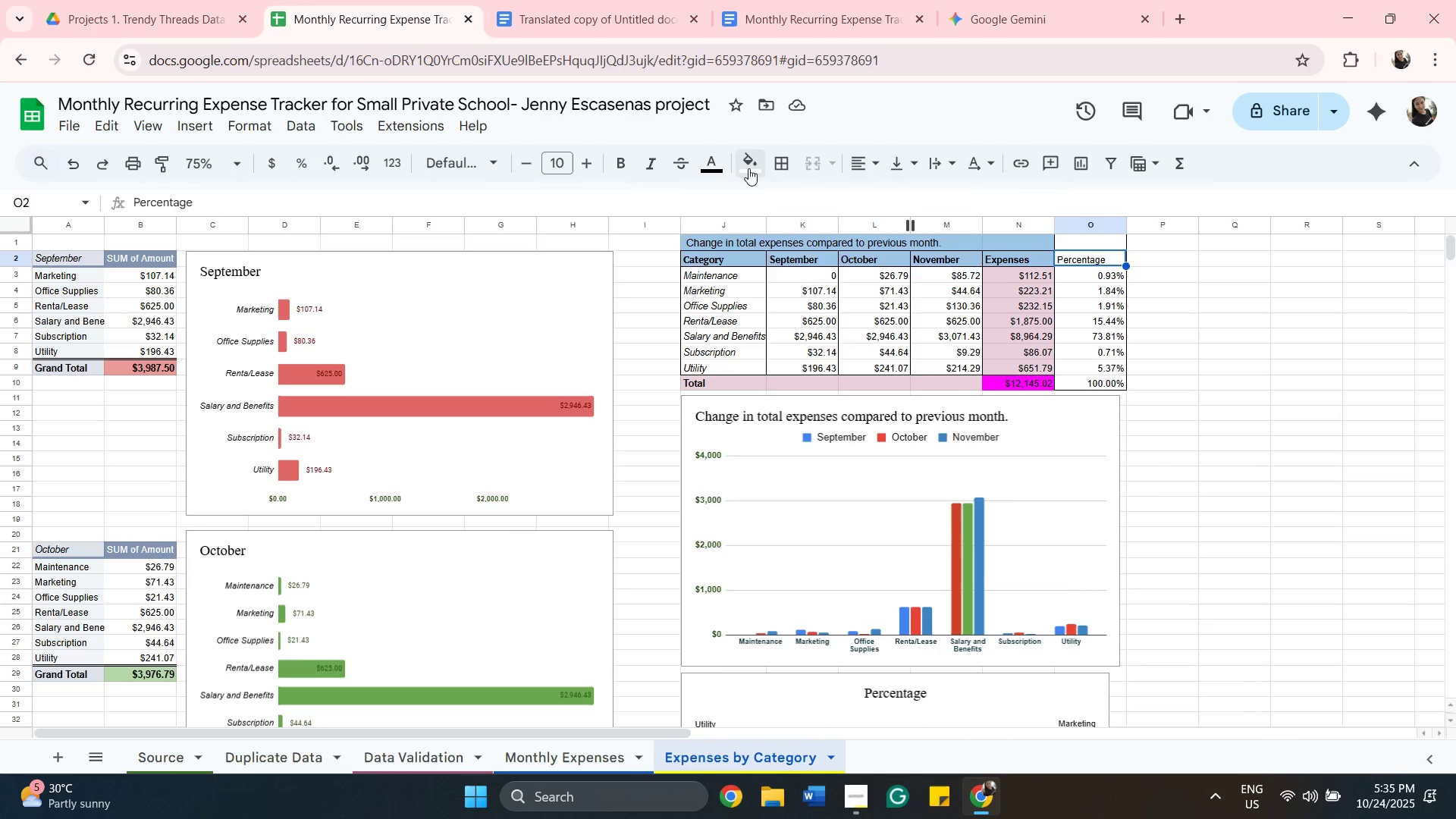 
left_click([748, 168])
 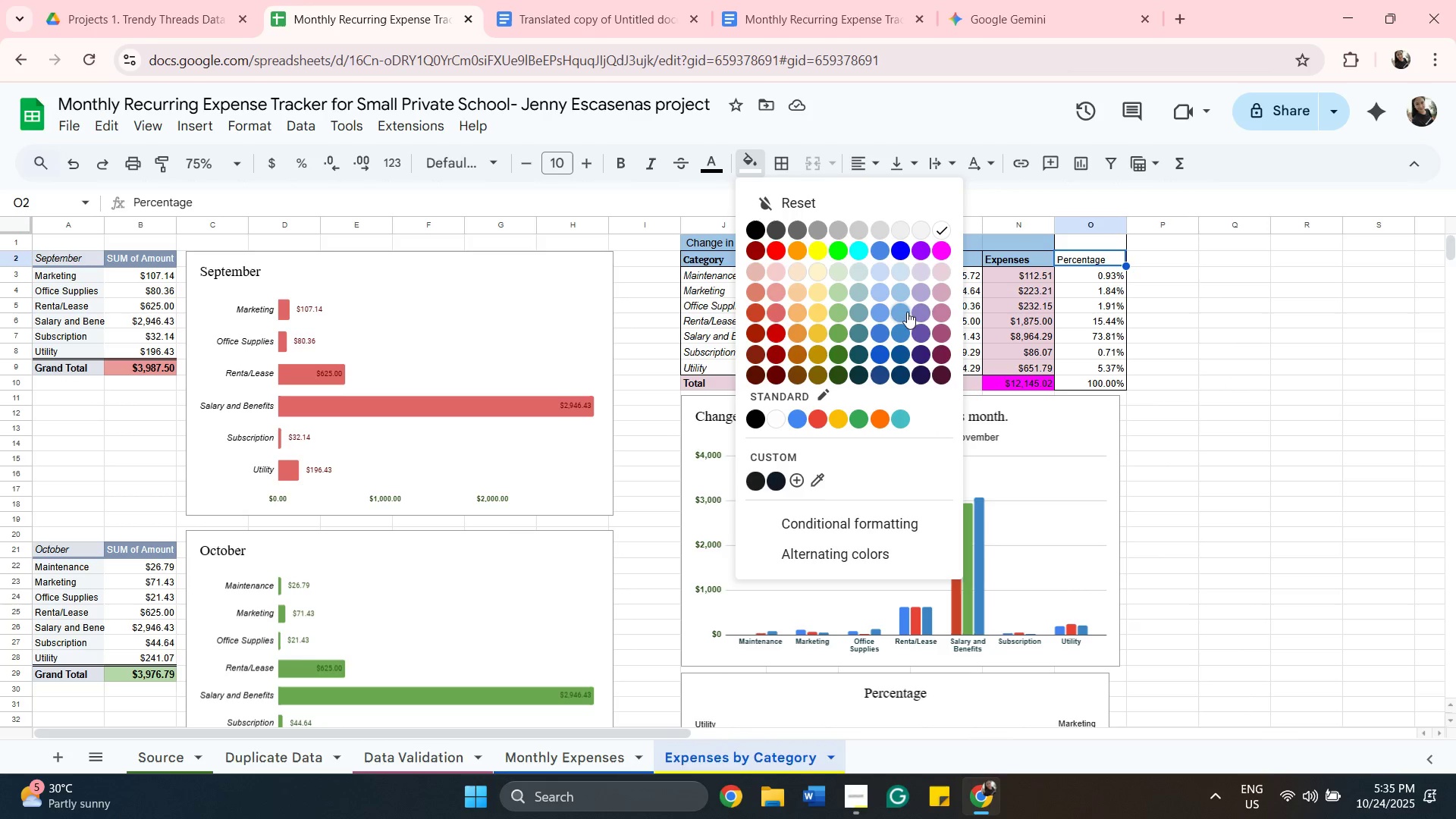 
left_click([908, 314])
 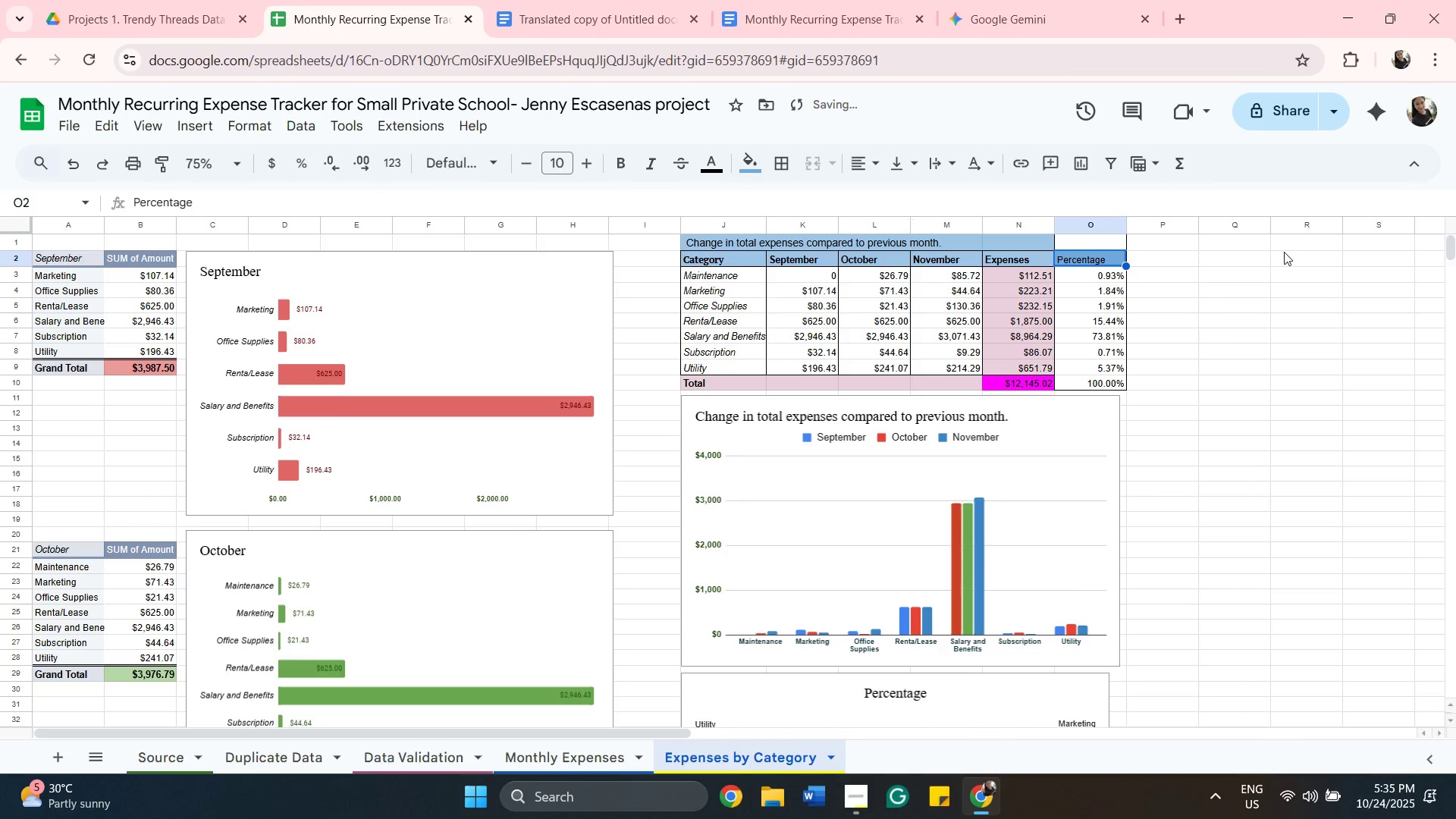 
left_click([1284, 252])
 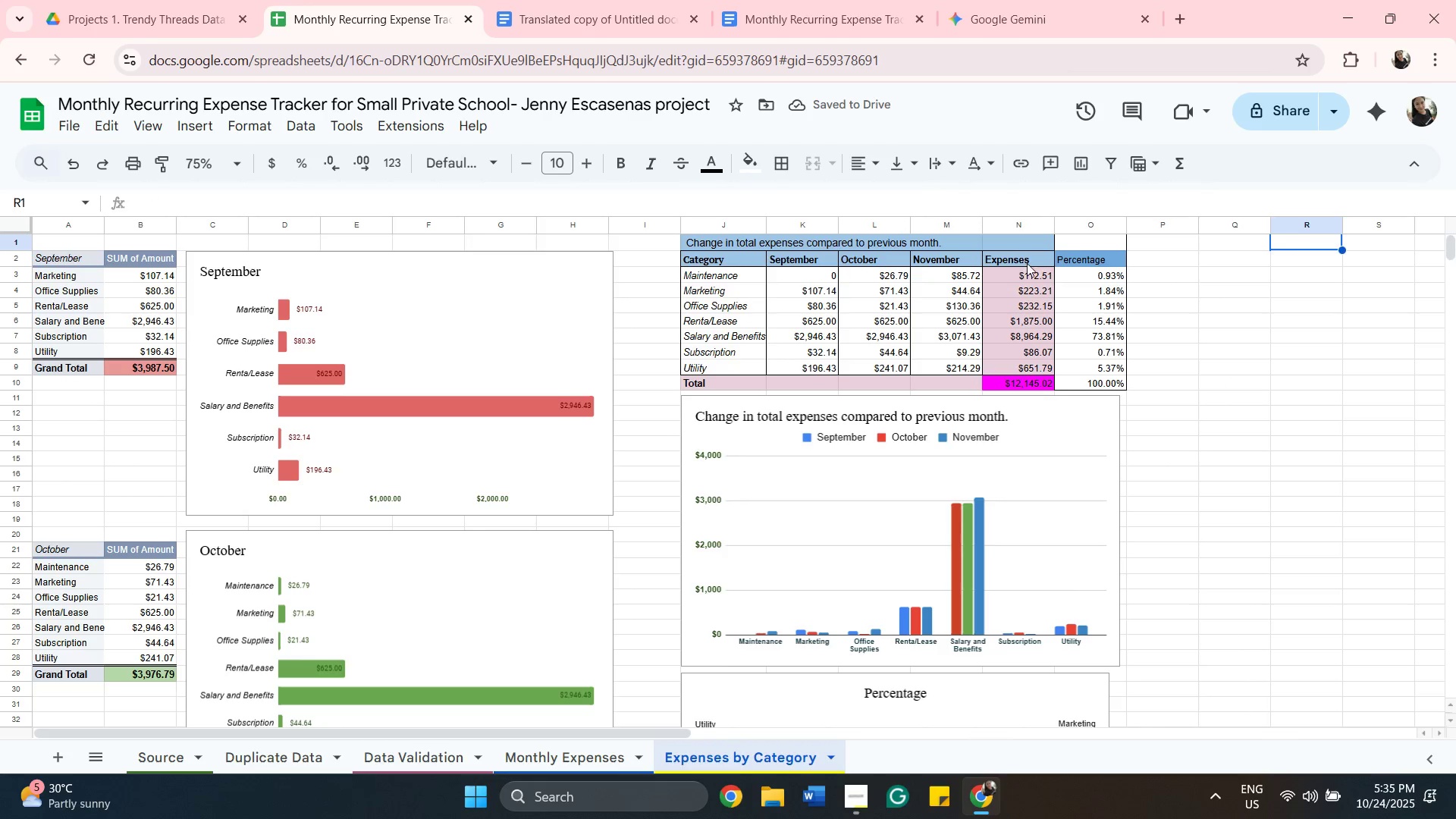 
left_click([1072, 257])
 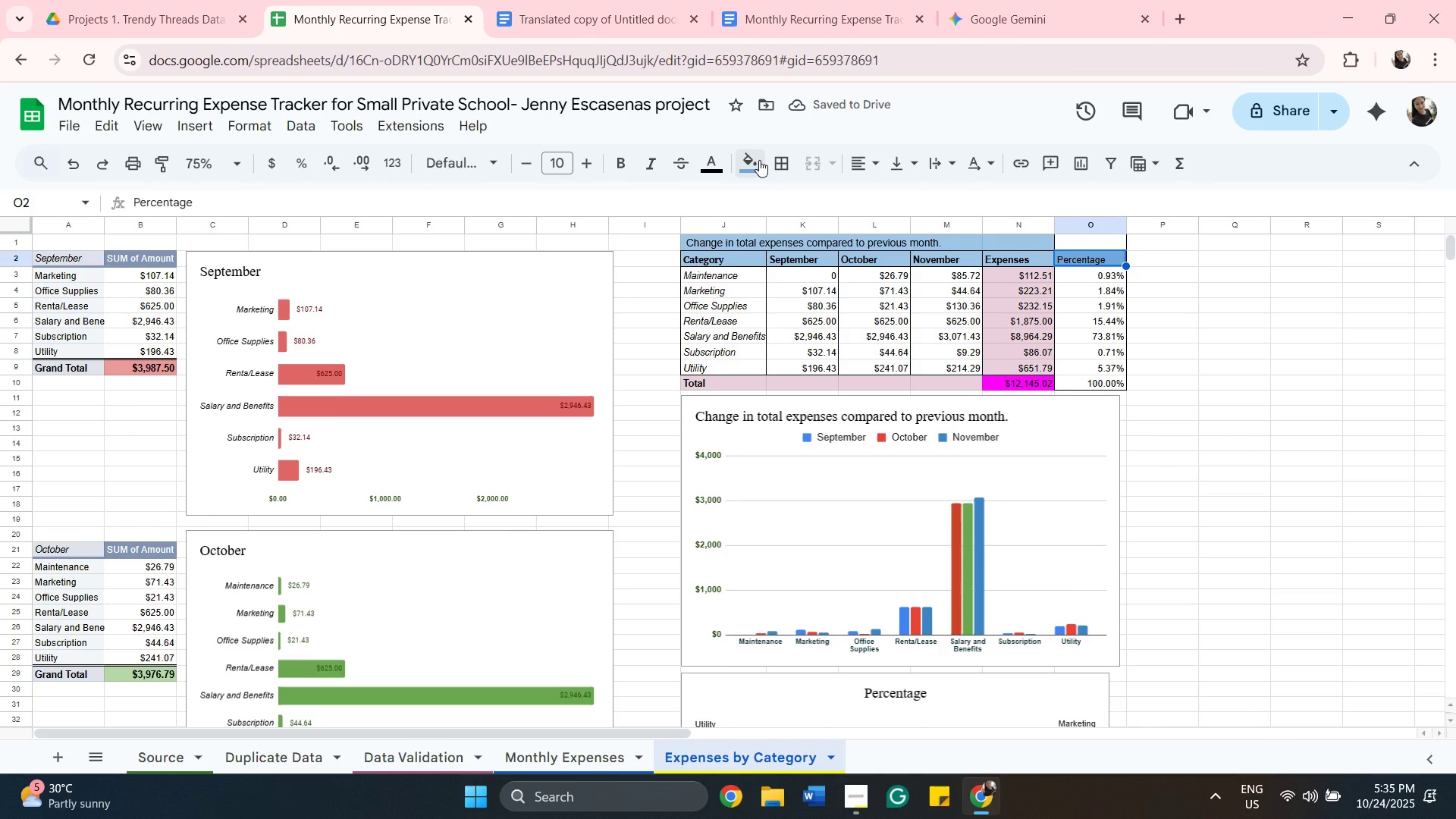 
left_click([759, 160])
 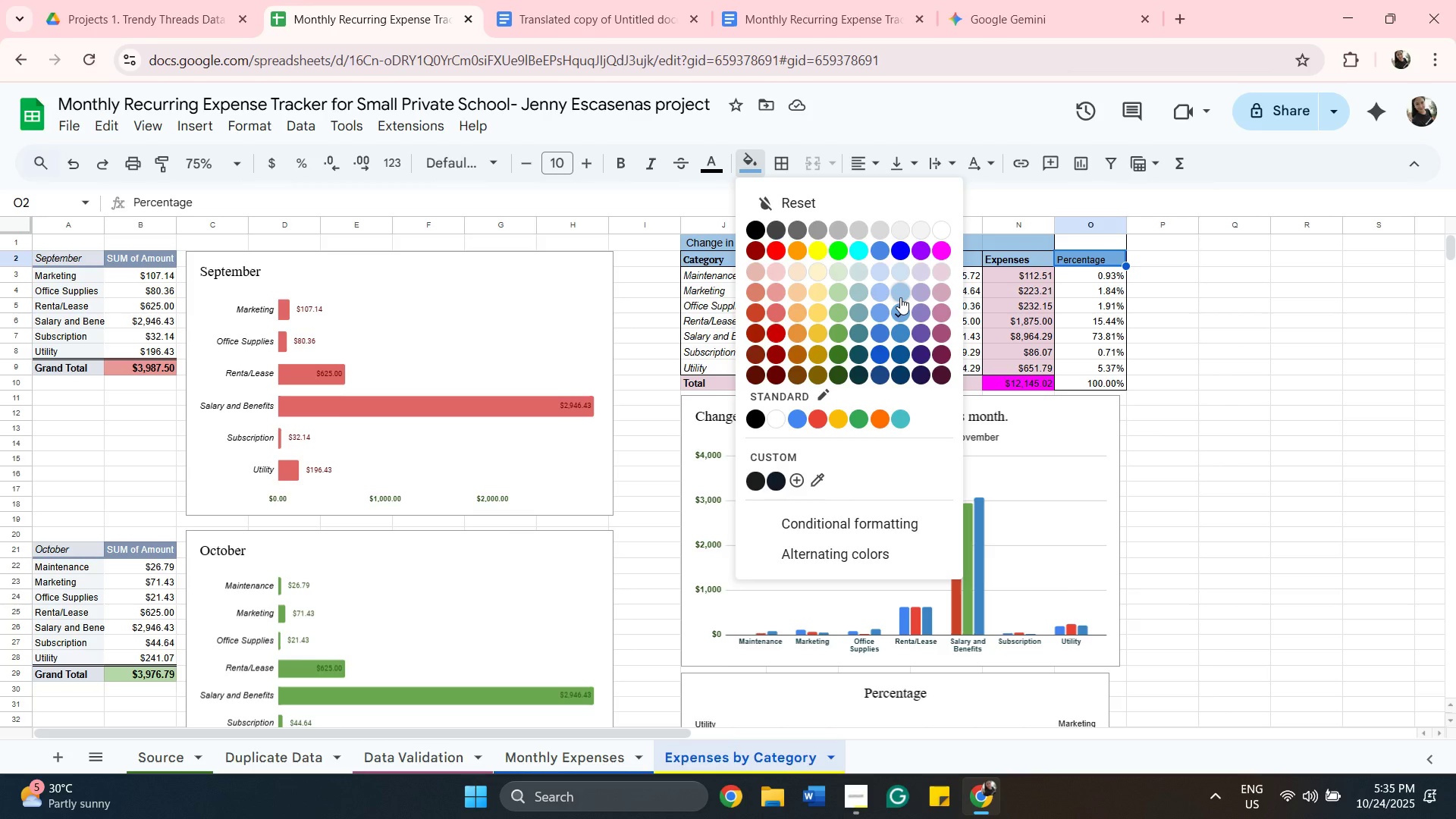 
left_click([900, 297])
 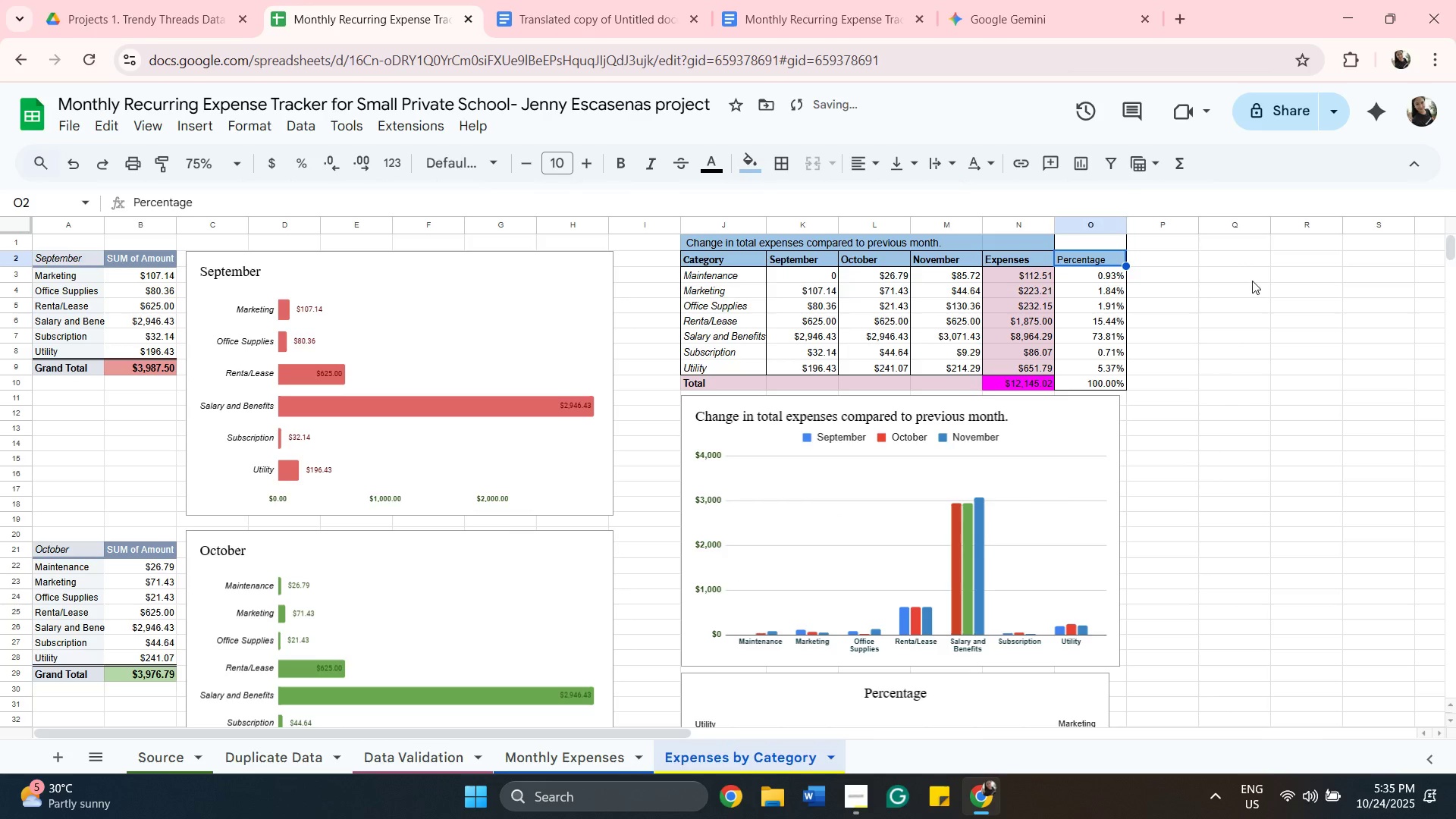 
left_click([1252, 281])
 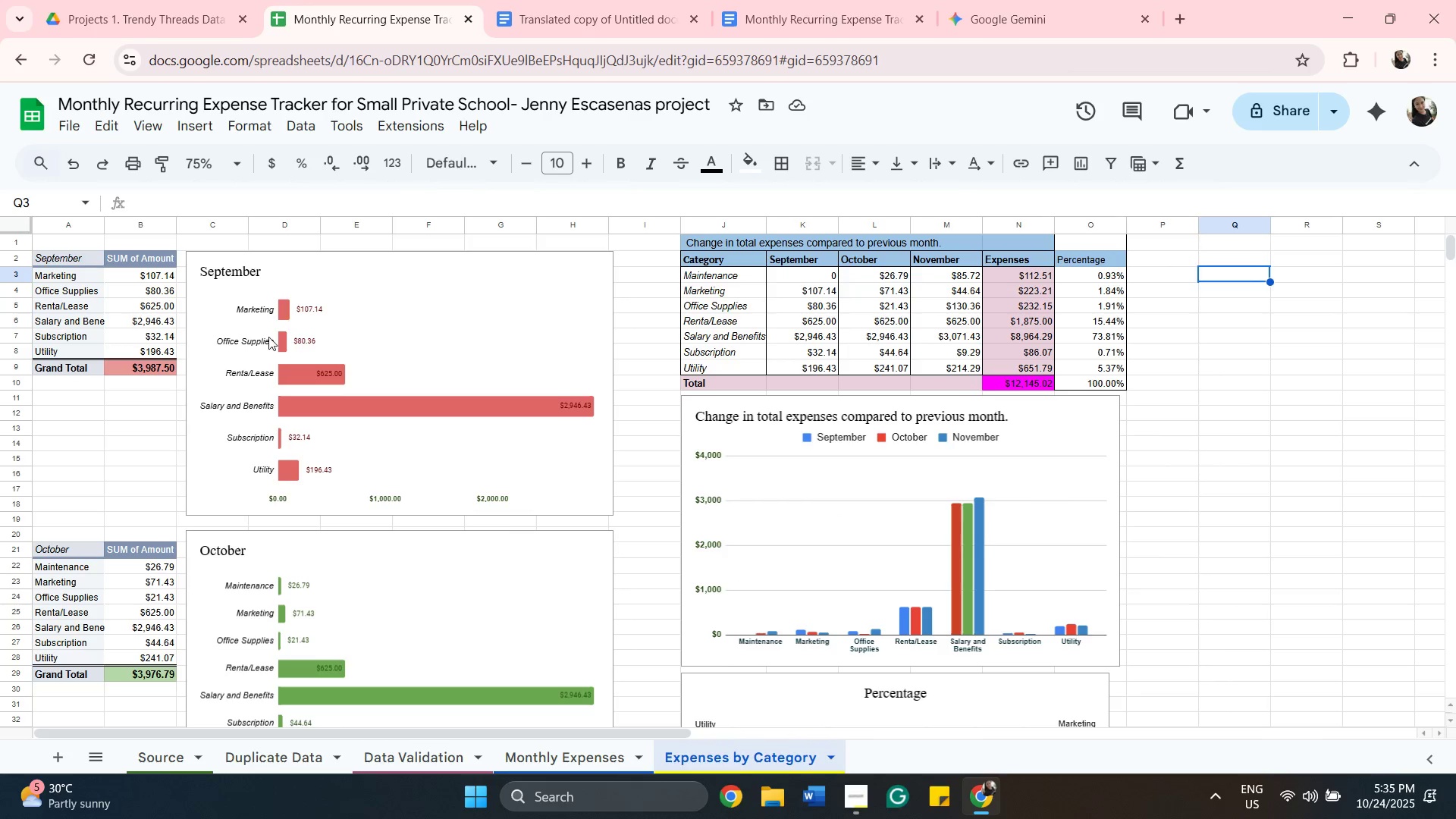 
wait(12.41)
 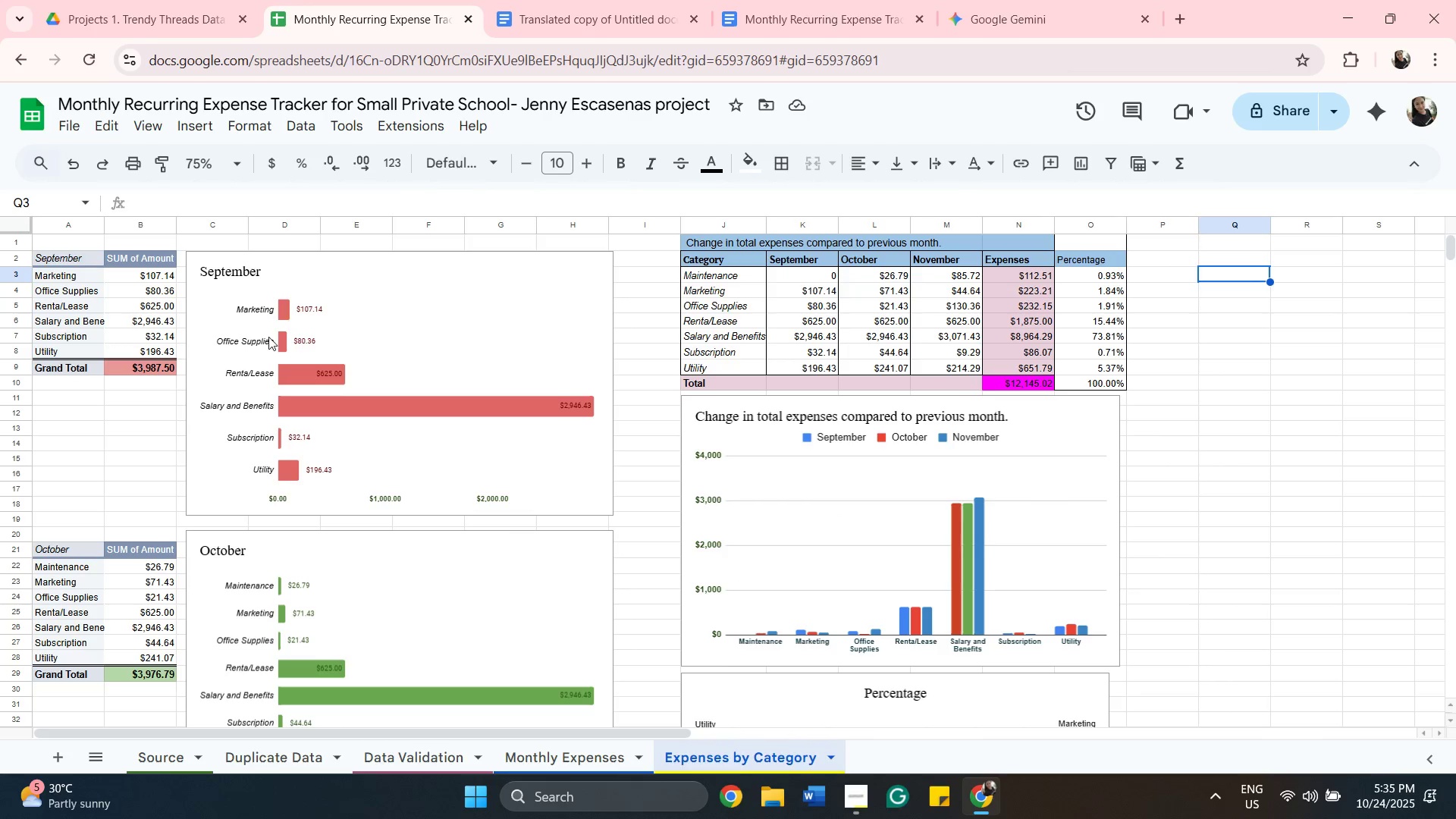 
left_click([627, 19])
 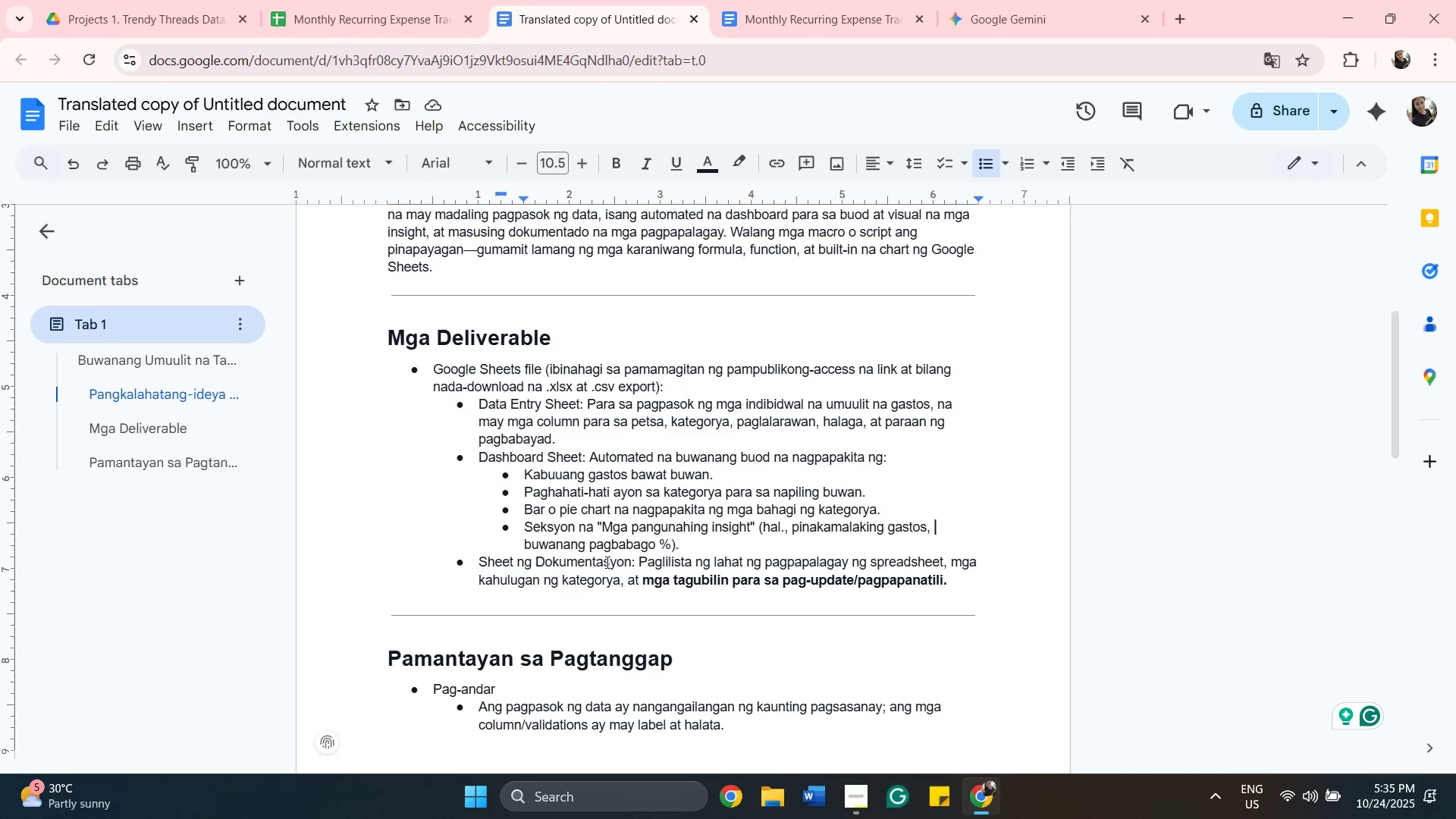 
scroll: coordinate [723, 572], scroll_direction: down, amount: 2.0
 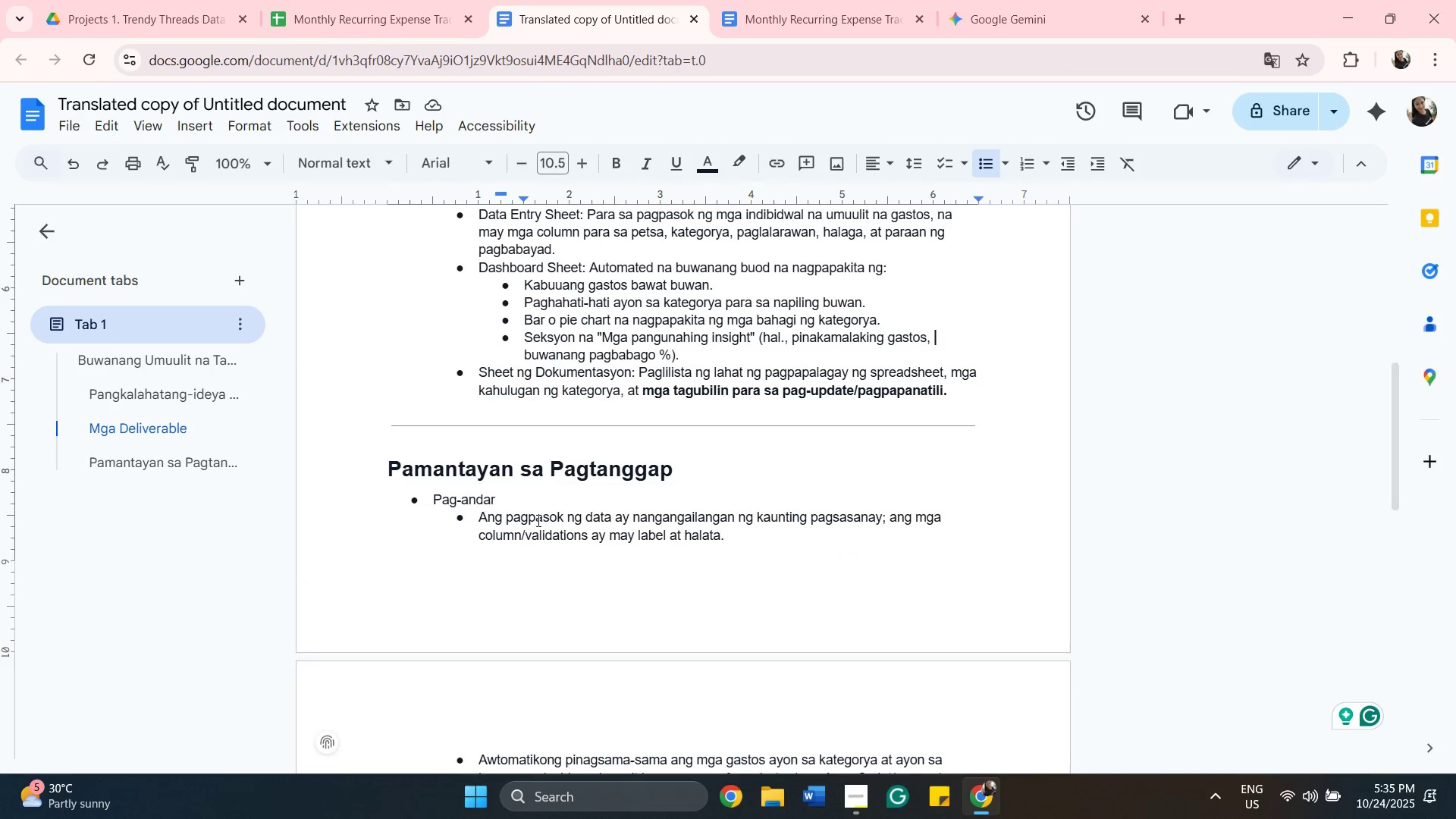 
scroll: coordinate [547, 533], scroll_direction: up, amount: 3.0
 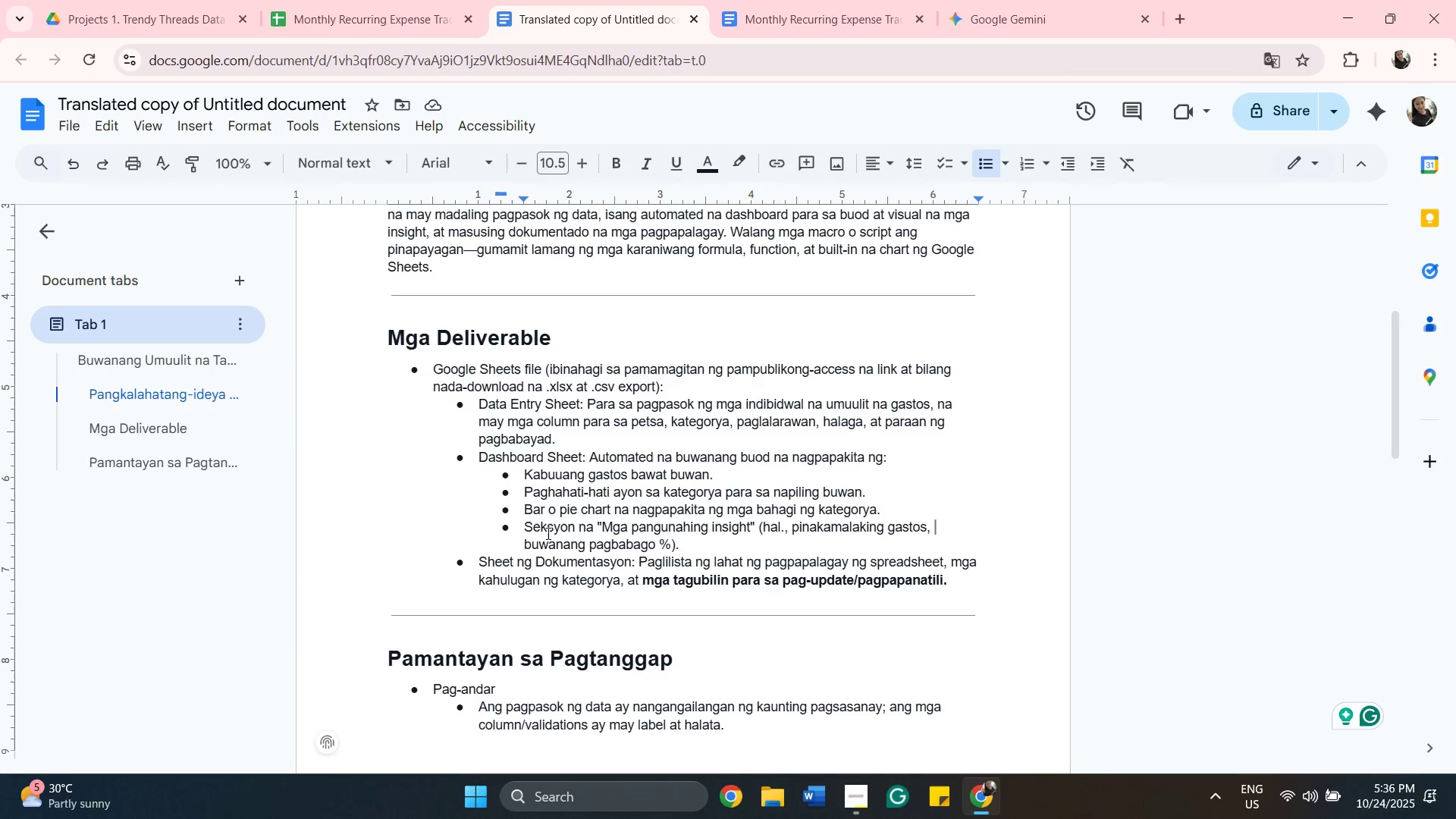 
scroll: coordinate [809, 578], scroll_direction: down, amount: 6.0
 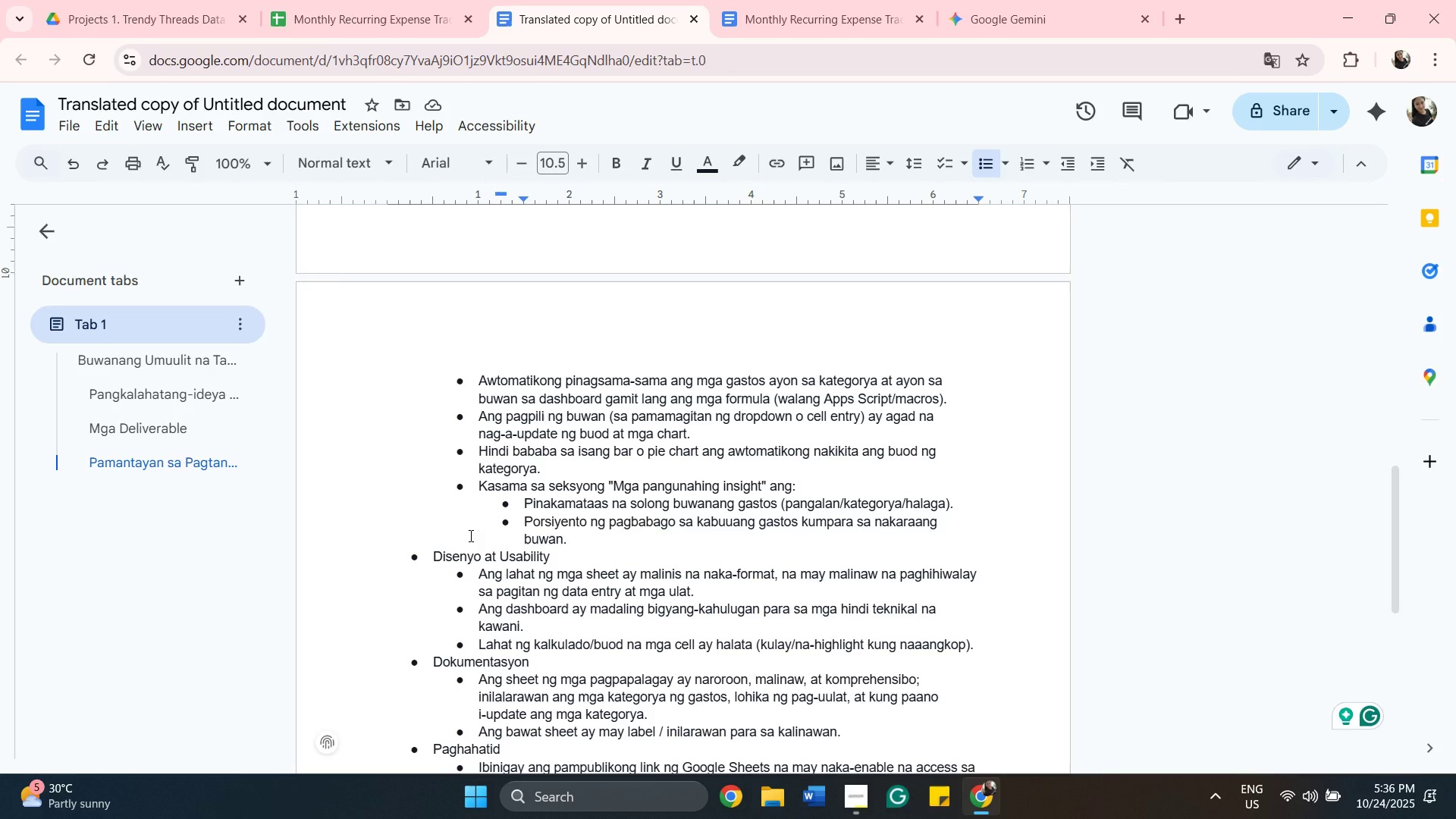 
wait(18.22)
 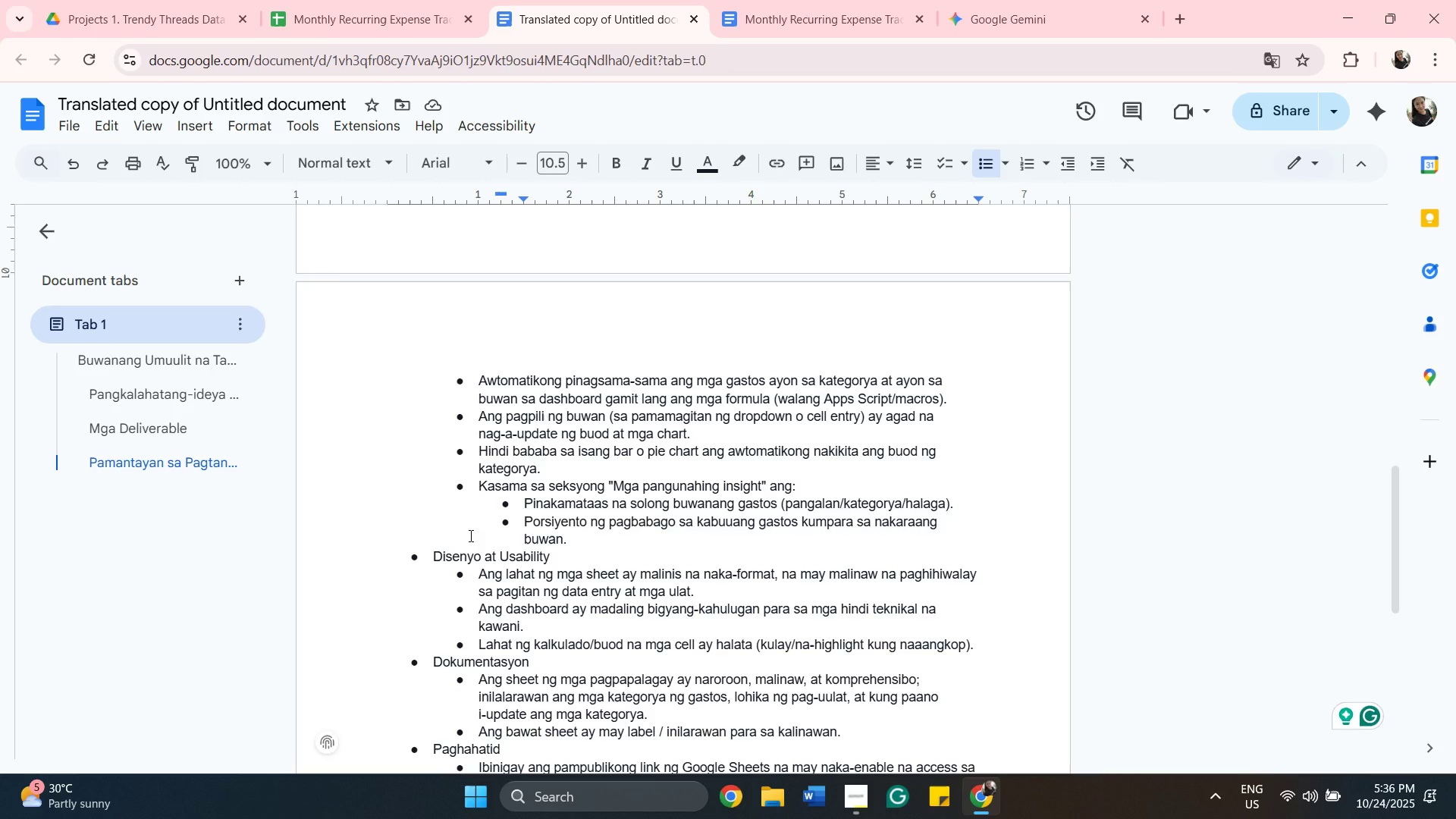 
scroll: coordinate [476, 656], scroll_direction: down, amount: 2.0
 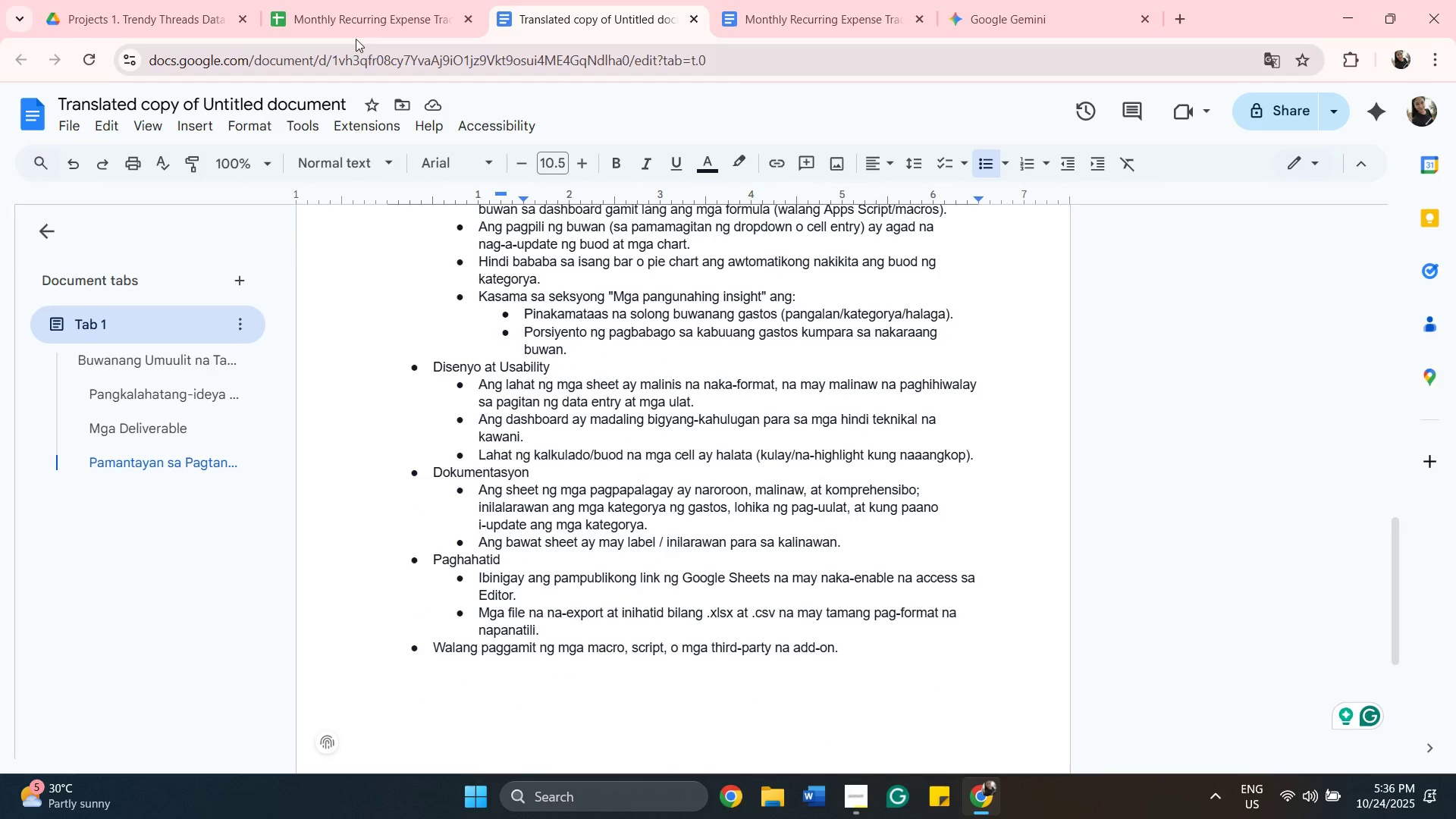 
wait(5.23)
 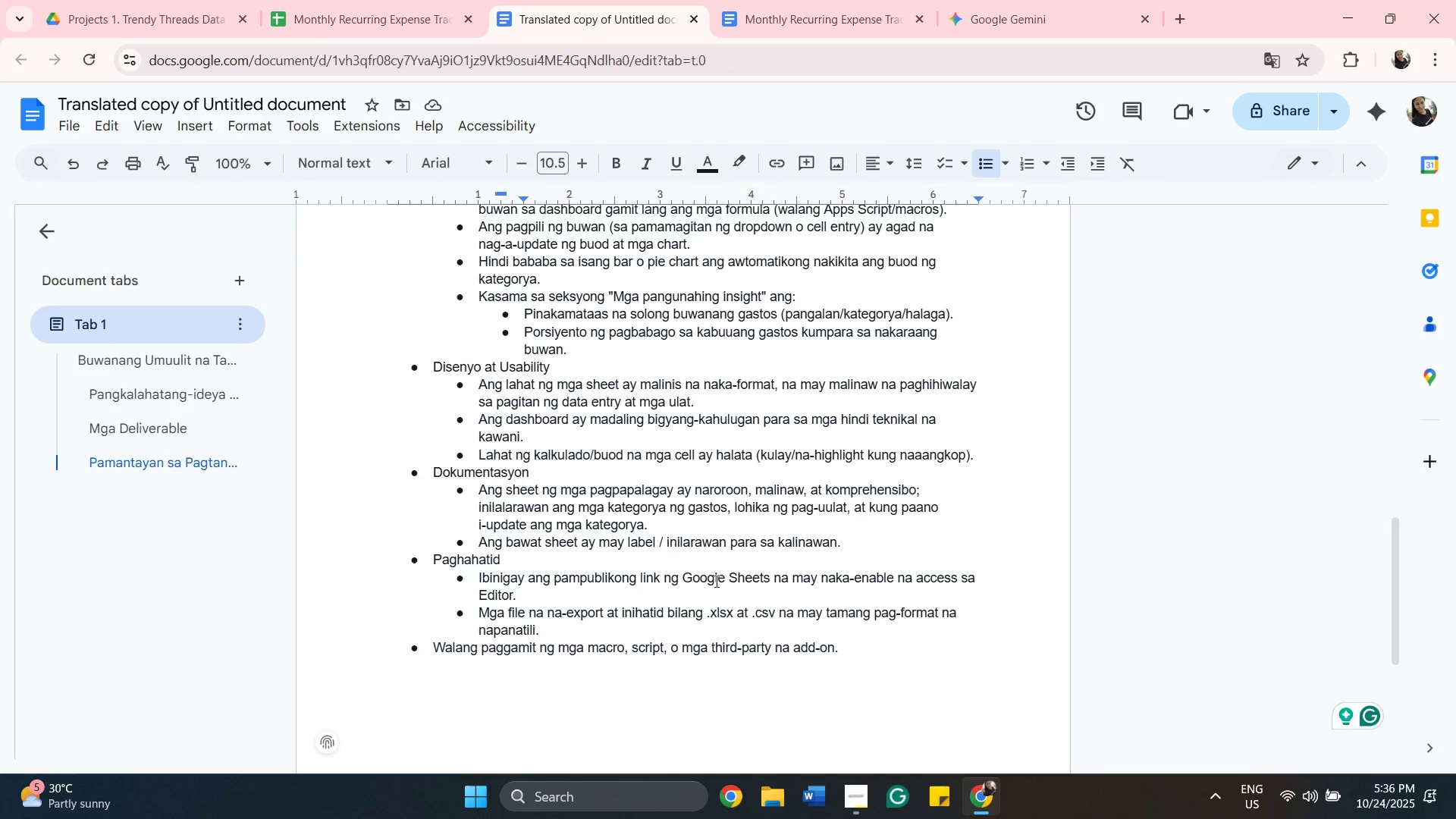 
left_click([356, 20])
 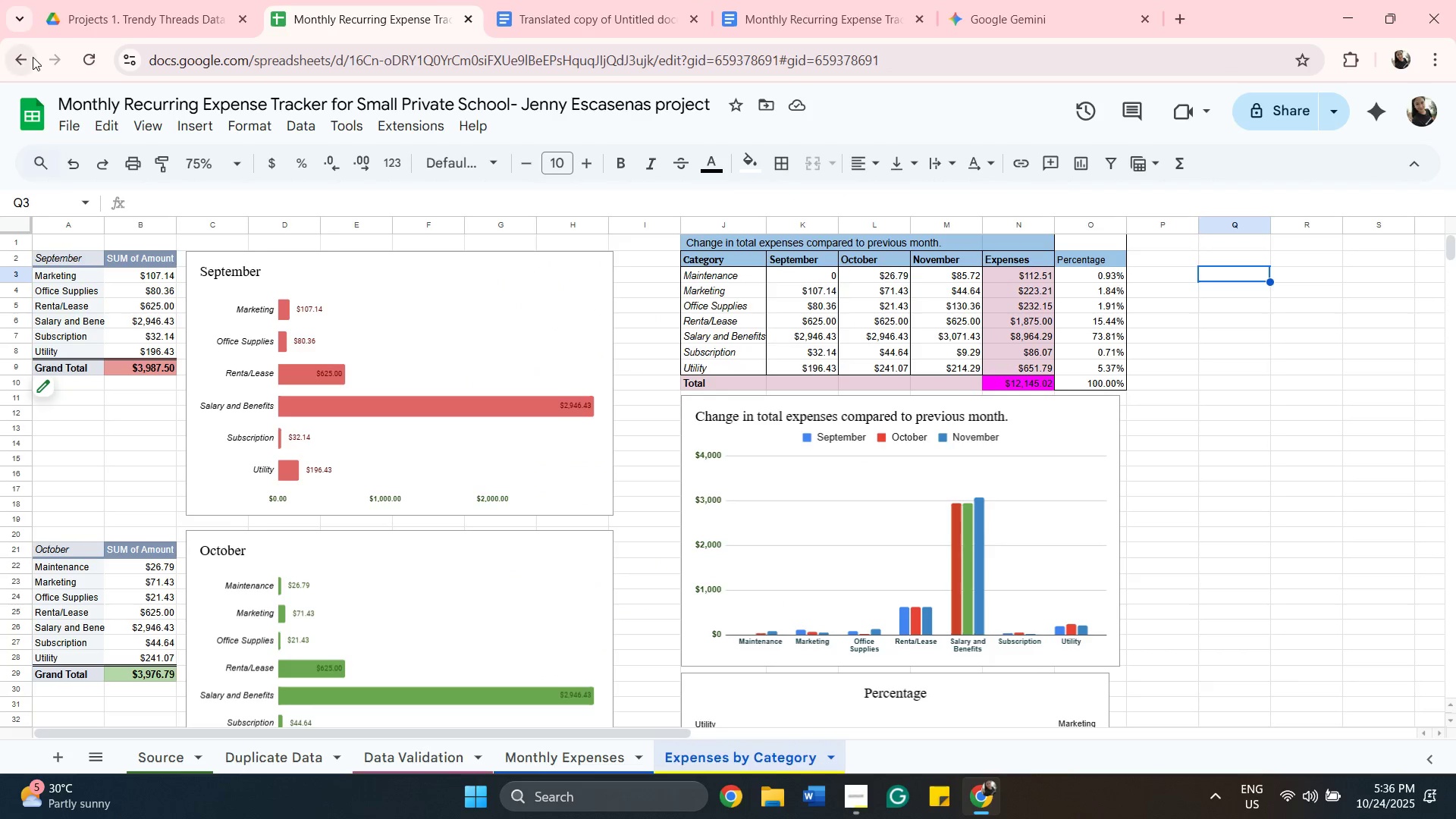 
left_click([29, 54])
 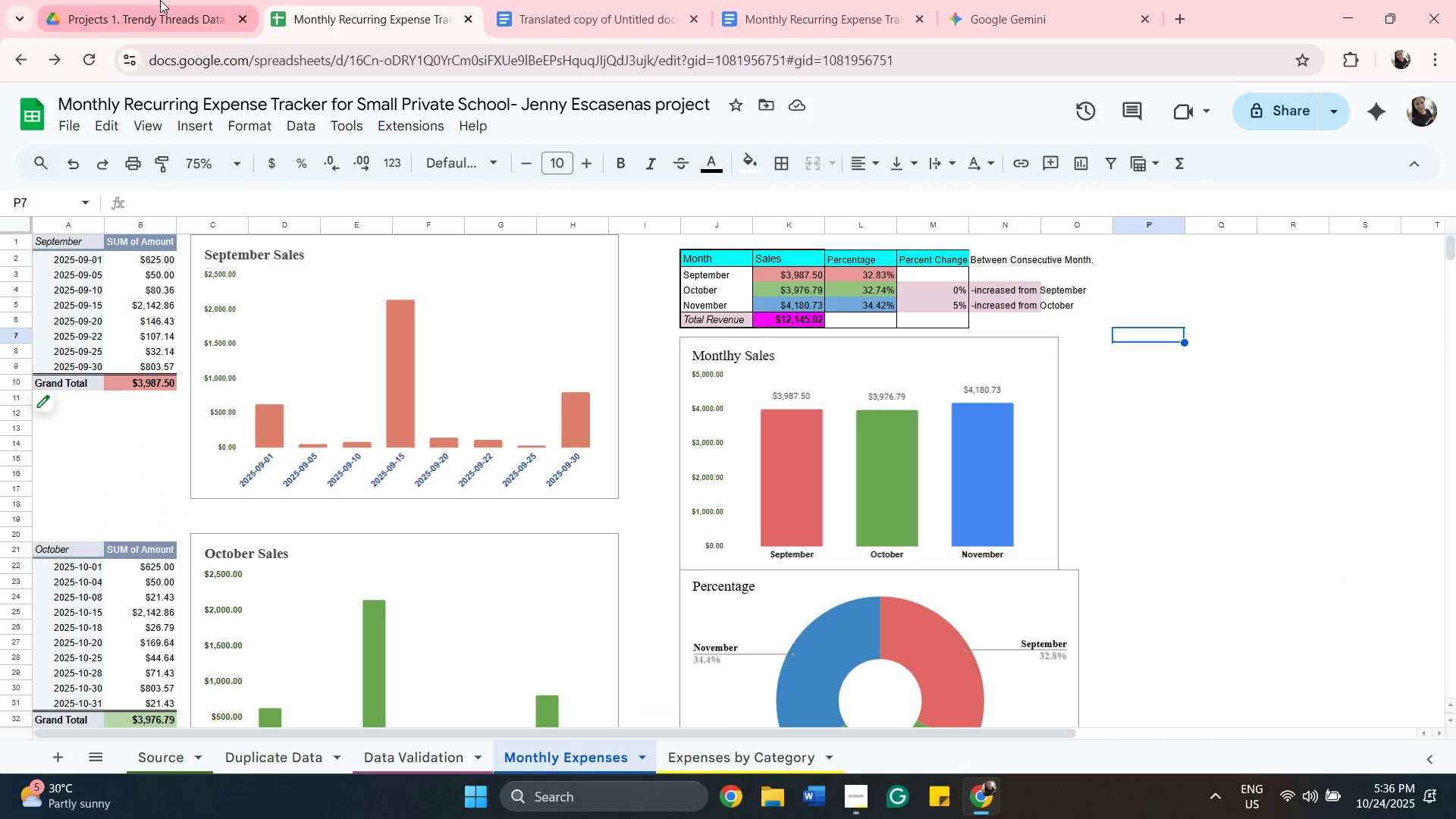 
left_click([160, 11])
 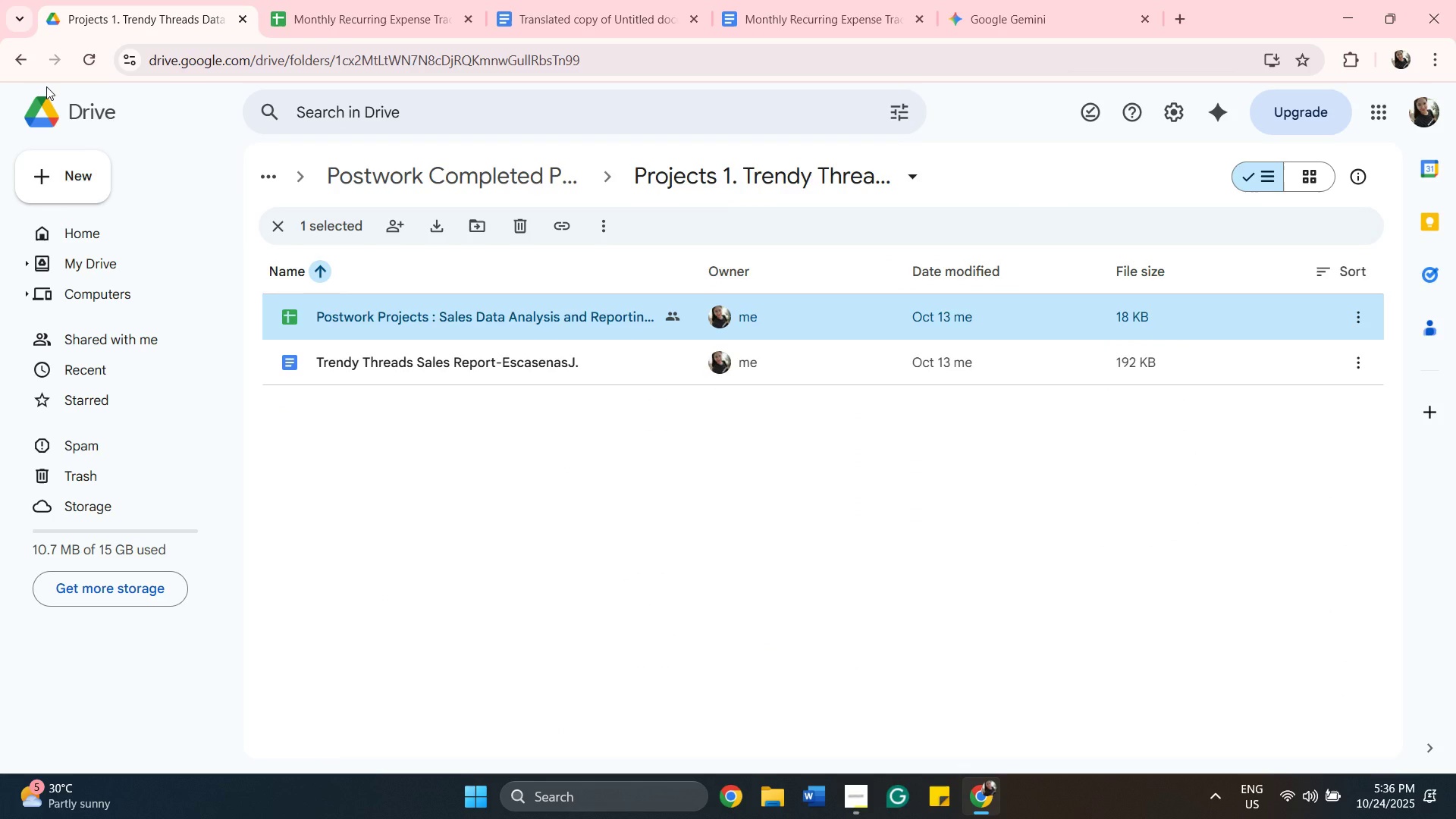 
wait(10.11)
 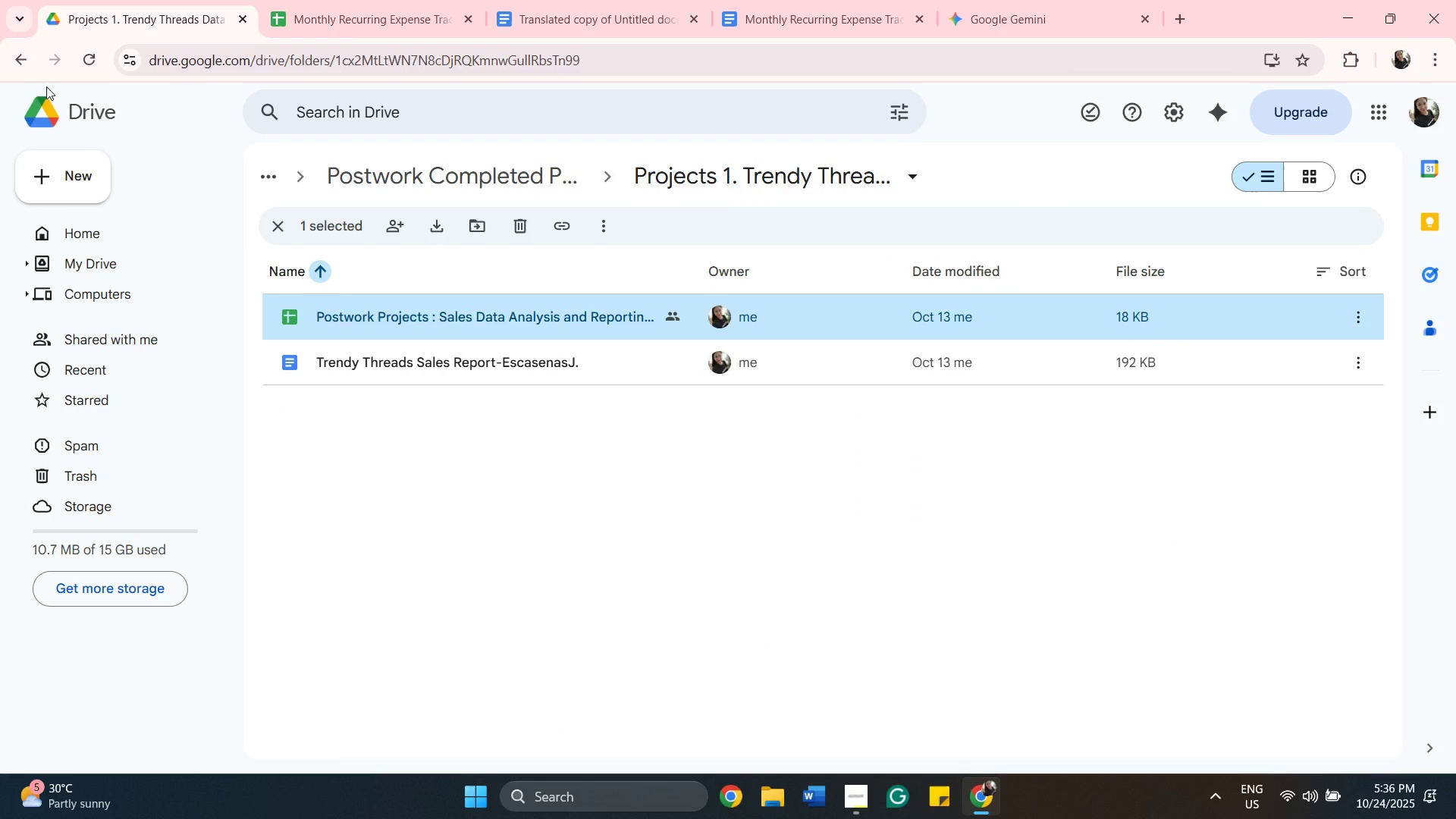 
left_click([15, 63])
 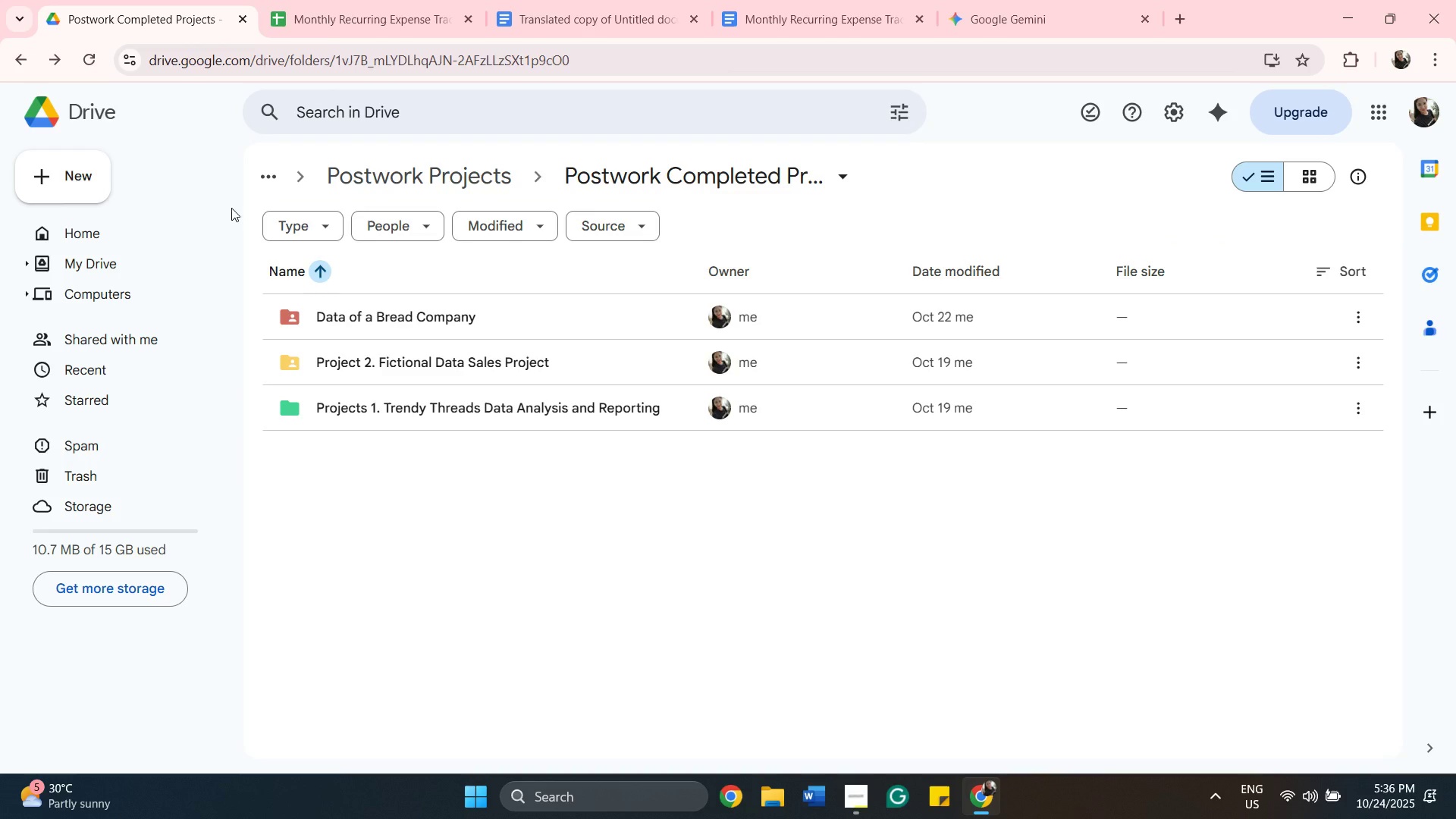 
wait(10.52)
 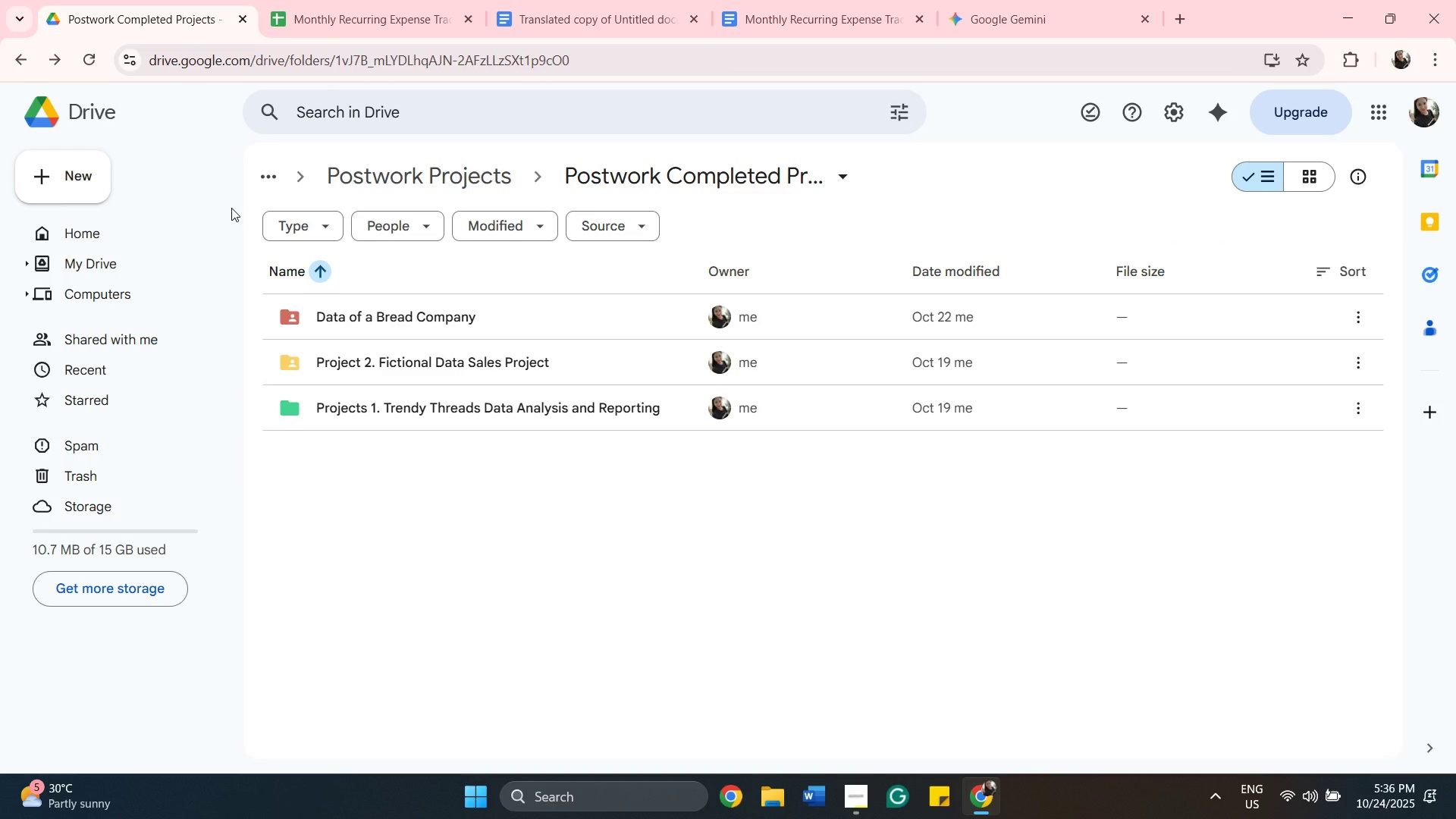 
left_click([17, 60])
 